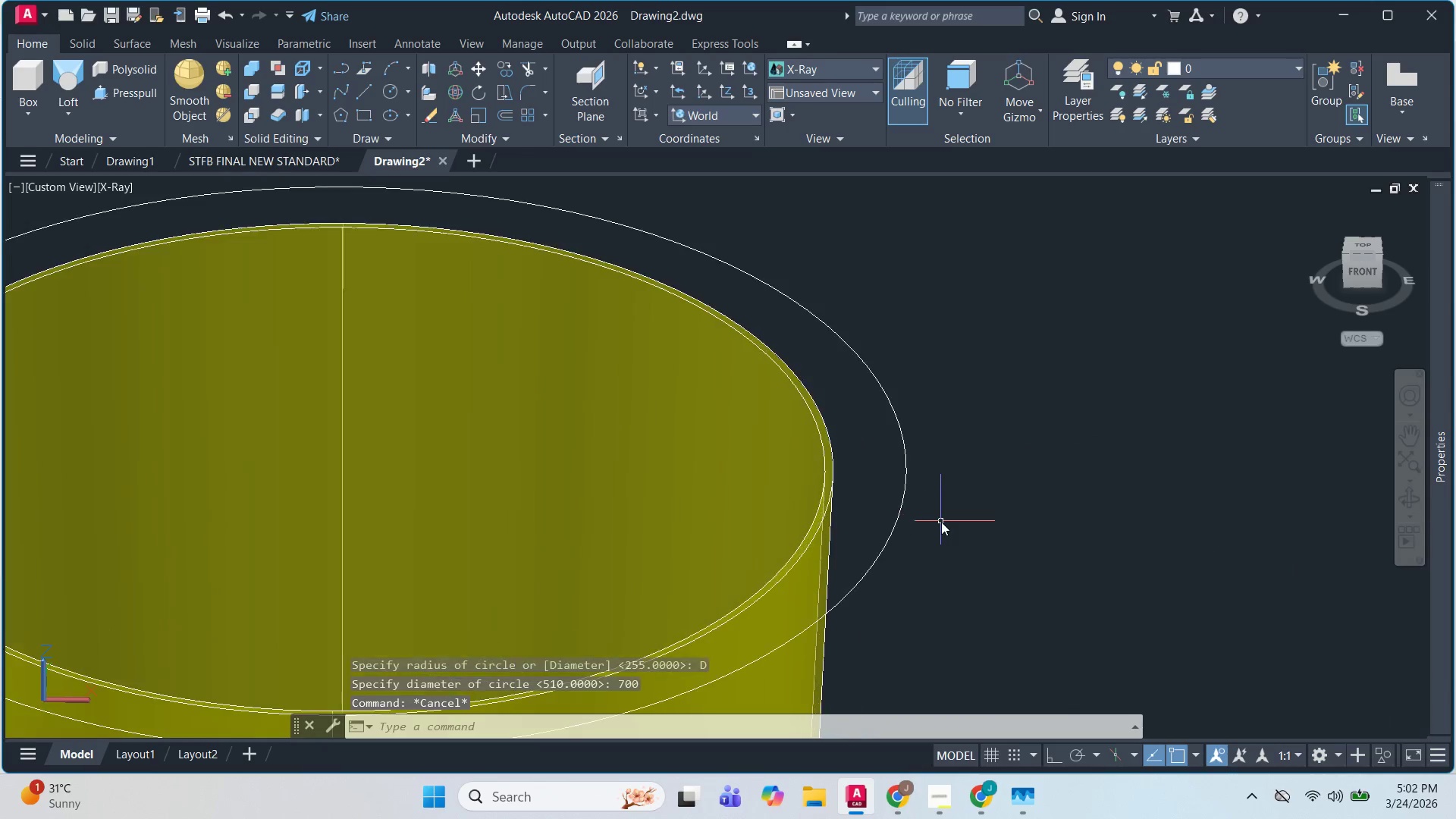 
hold_key(key=ShiftLeft, duration=1.51)
 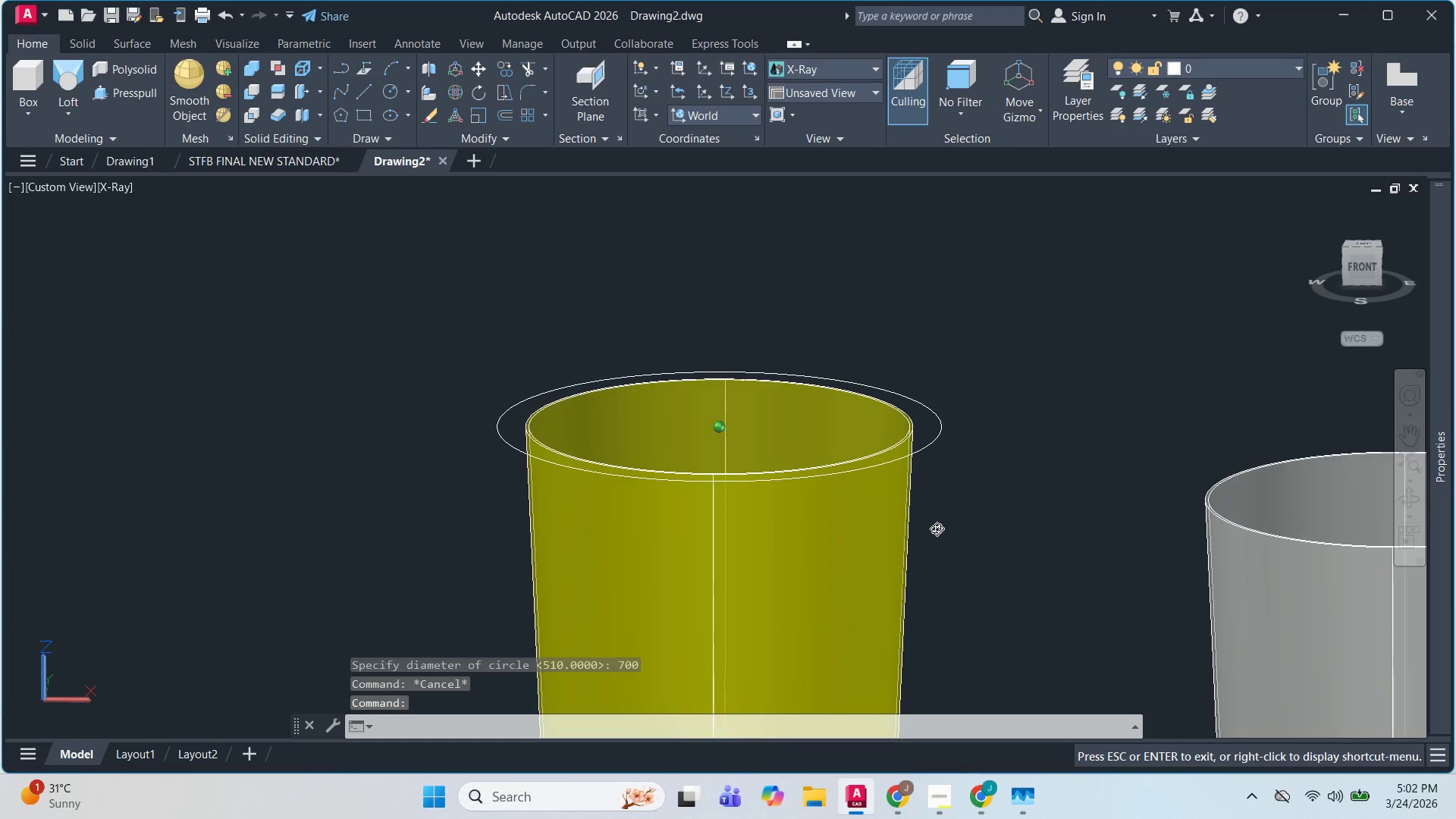 
scroll: coordinate [953, 468], scroll_direction: down, amount: 2.0
 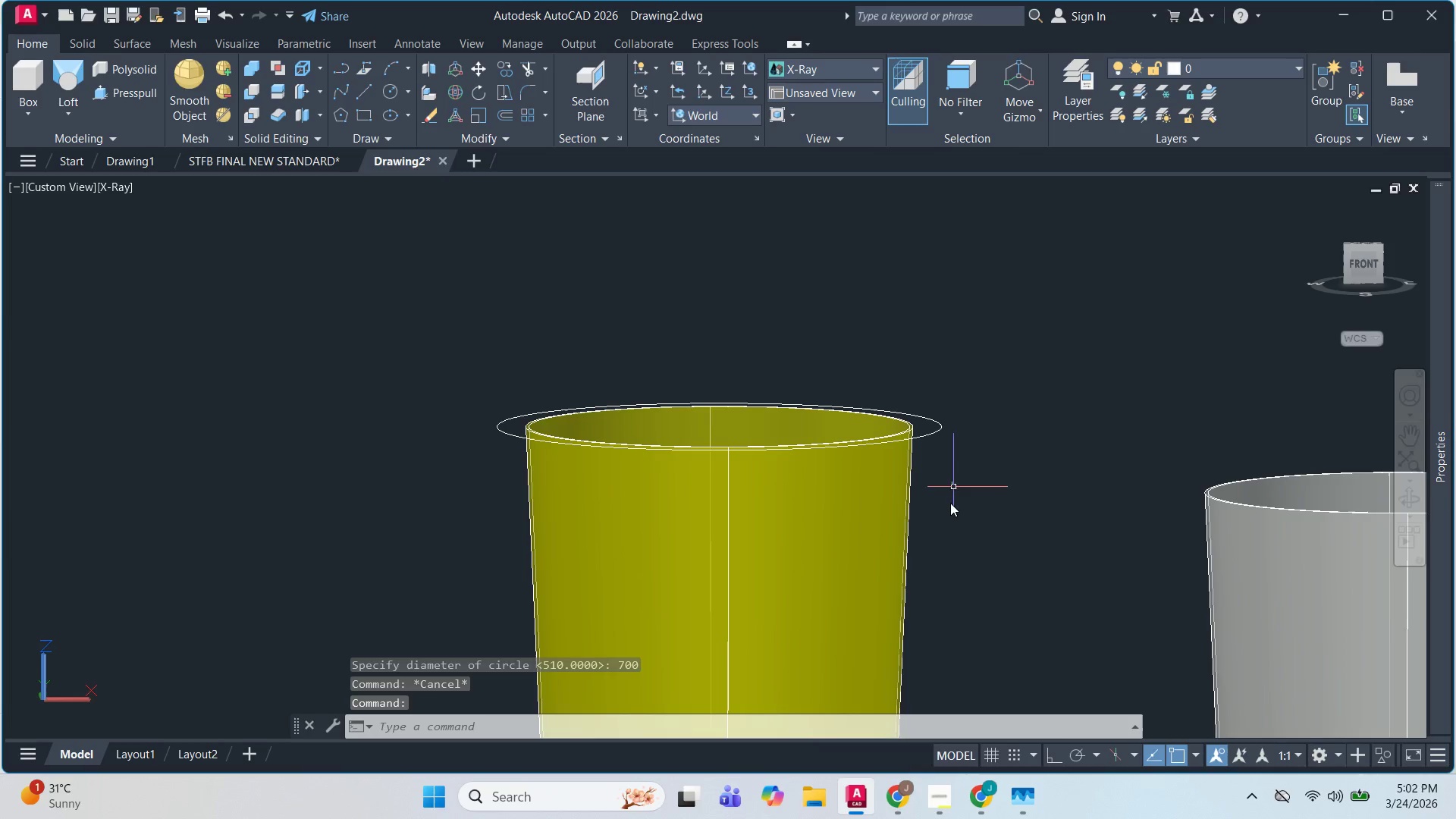 
hold_key(key=ShiftLeft, duration=1.3)
 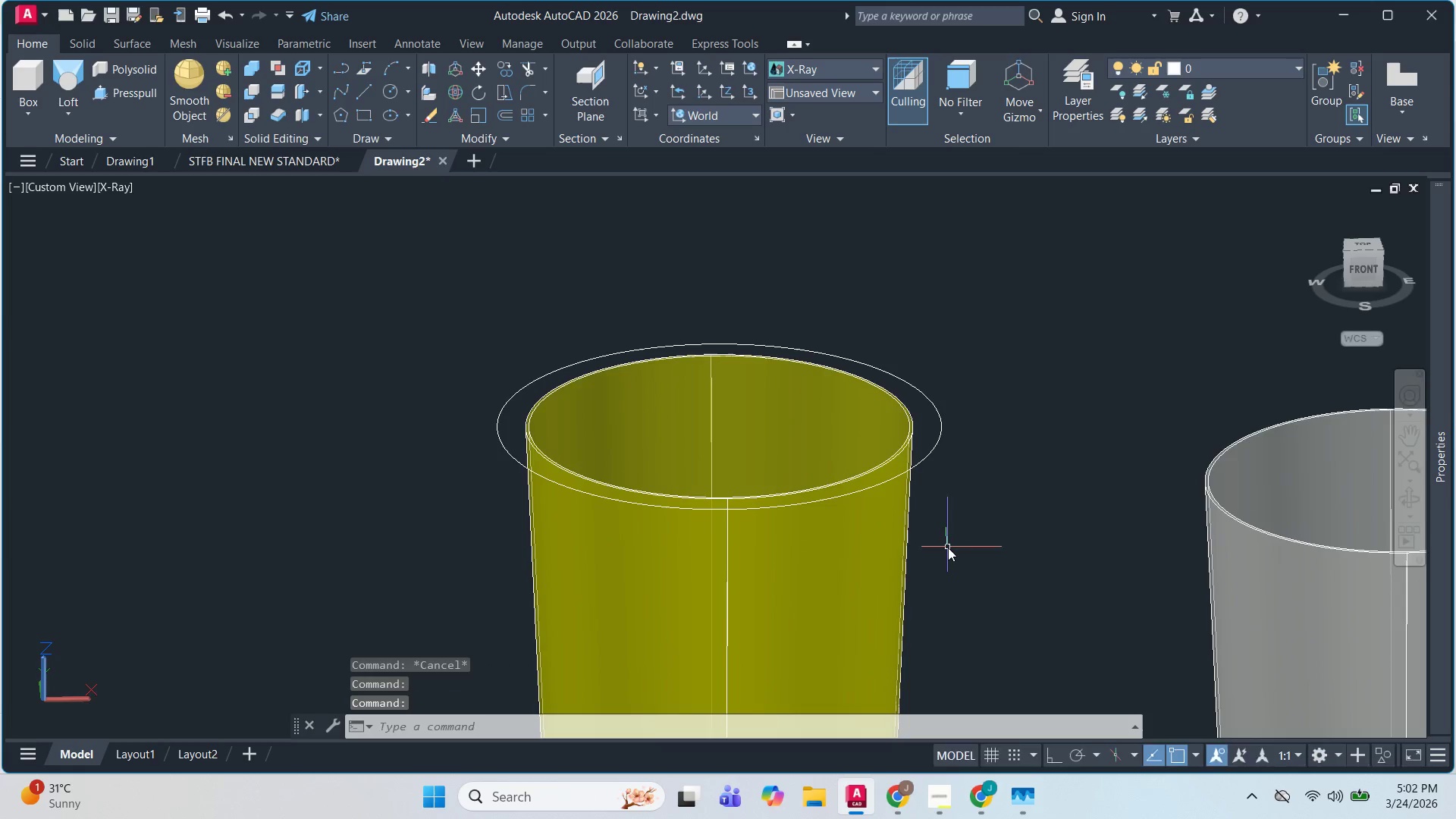 
hold_key(key=ShiftLeft, duration=1.5)
 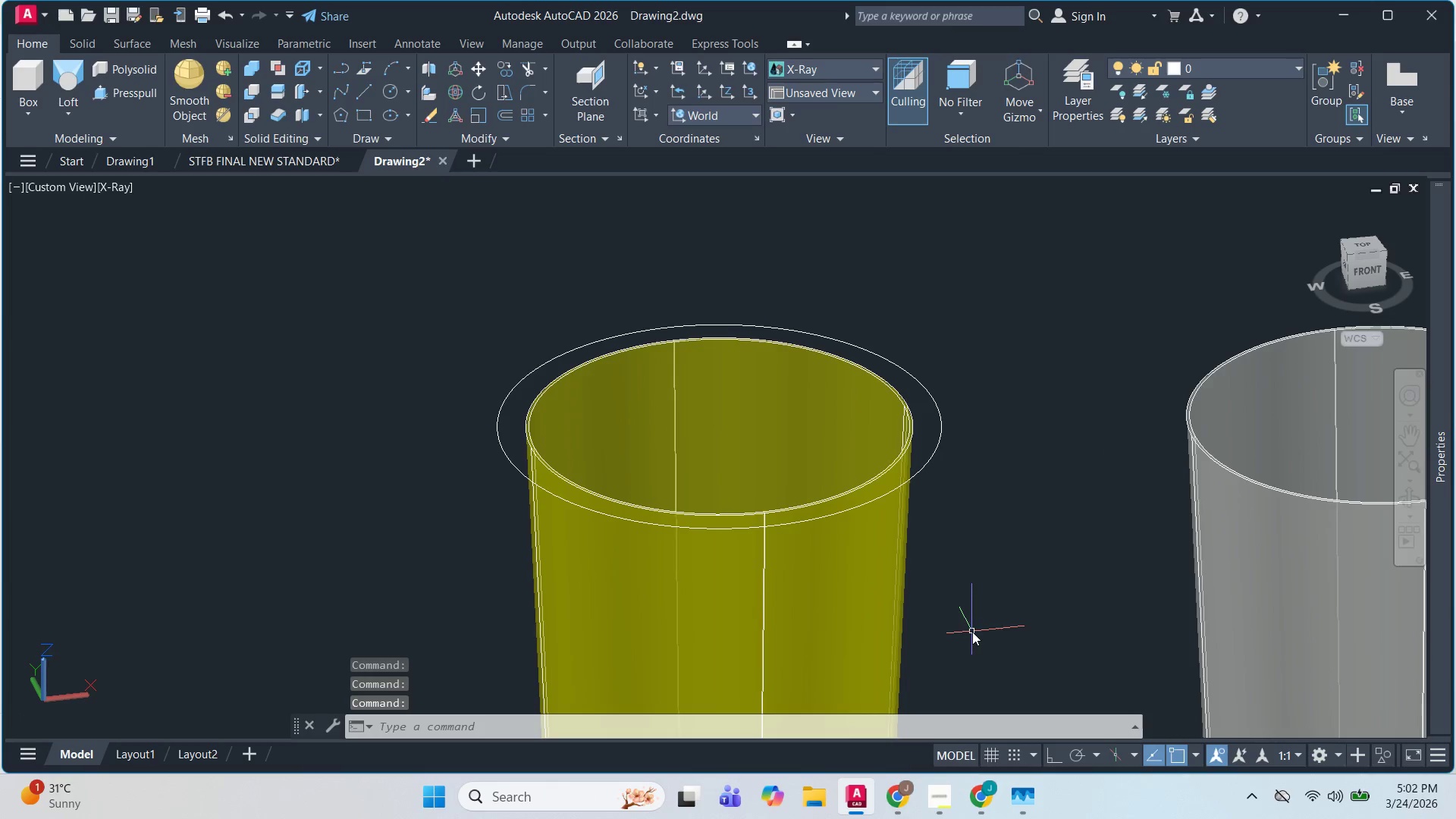 
key(Shift+ShiftLeft)
 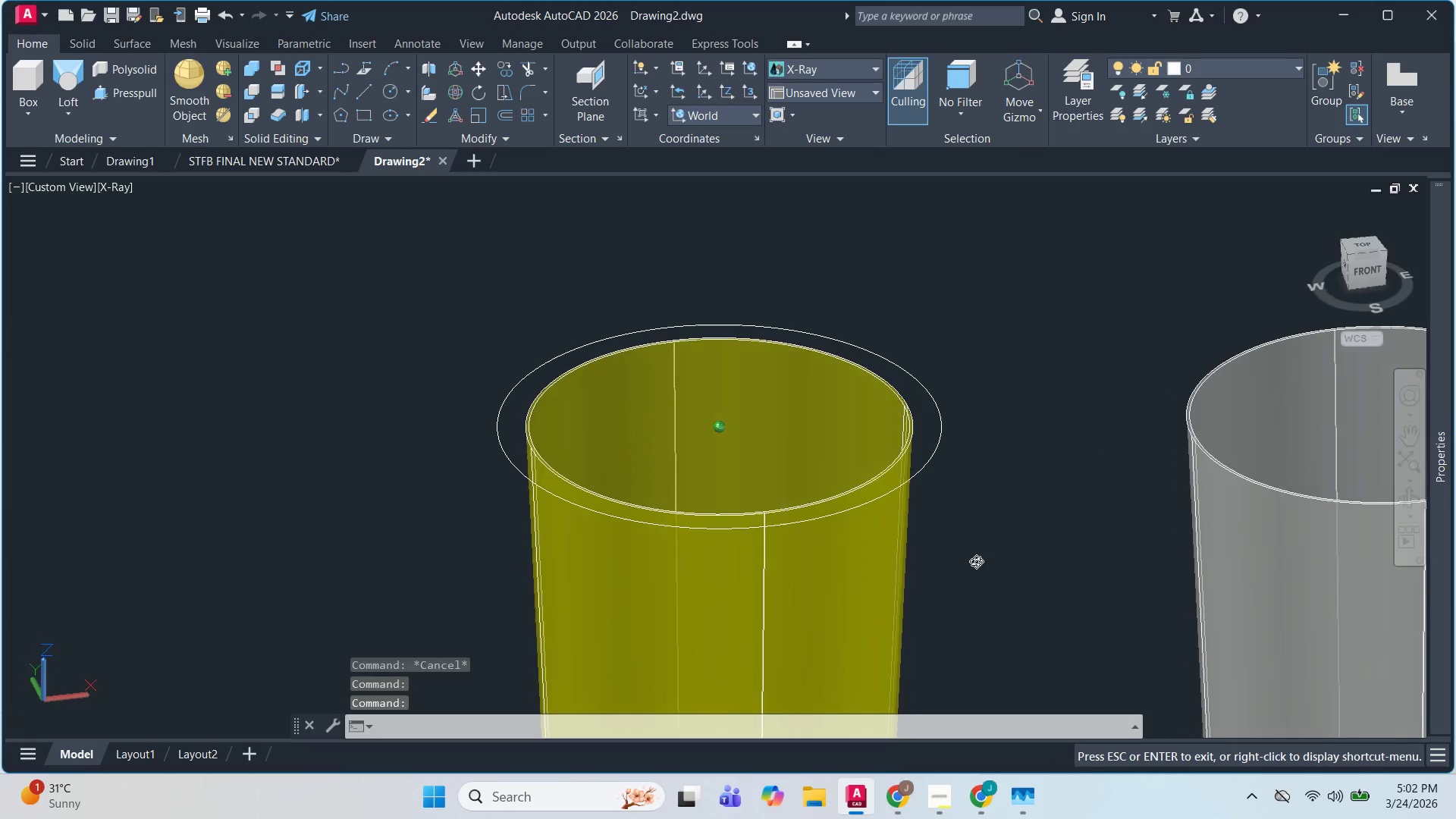 
key(Shift+ShiftLeft)
 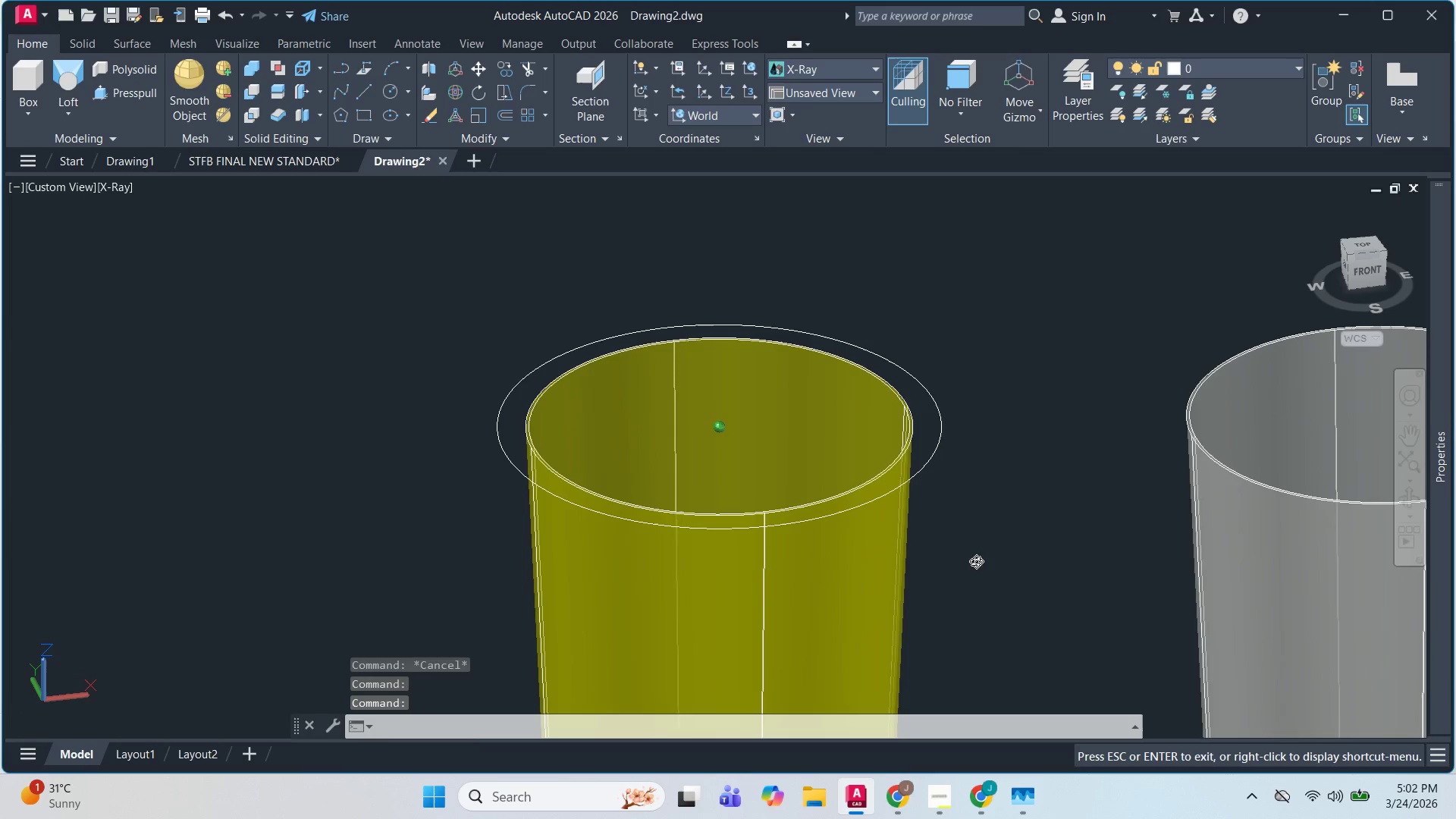 
key(Shift+ShiftLeft)
 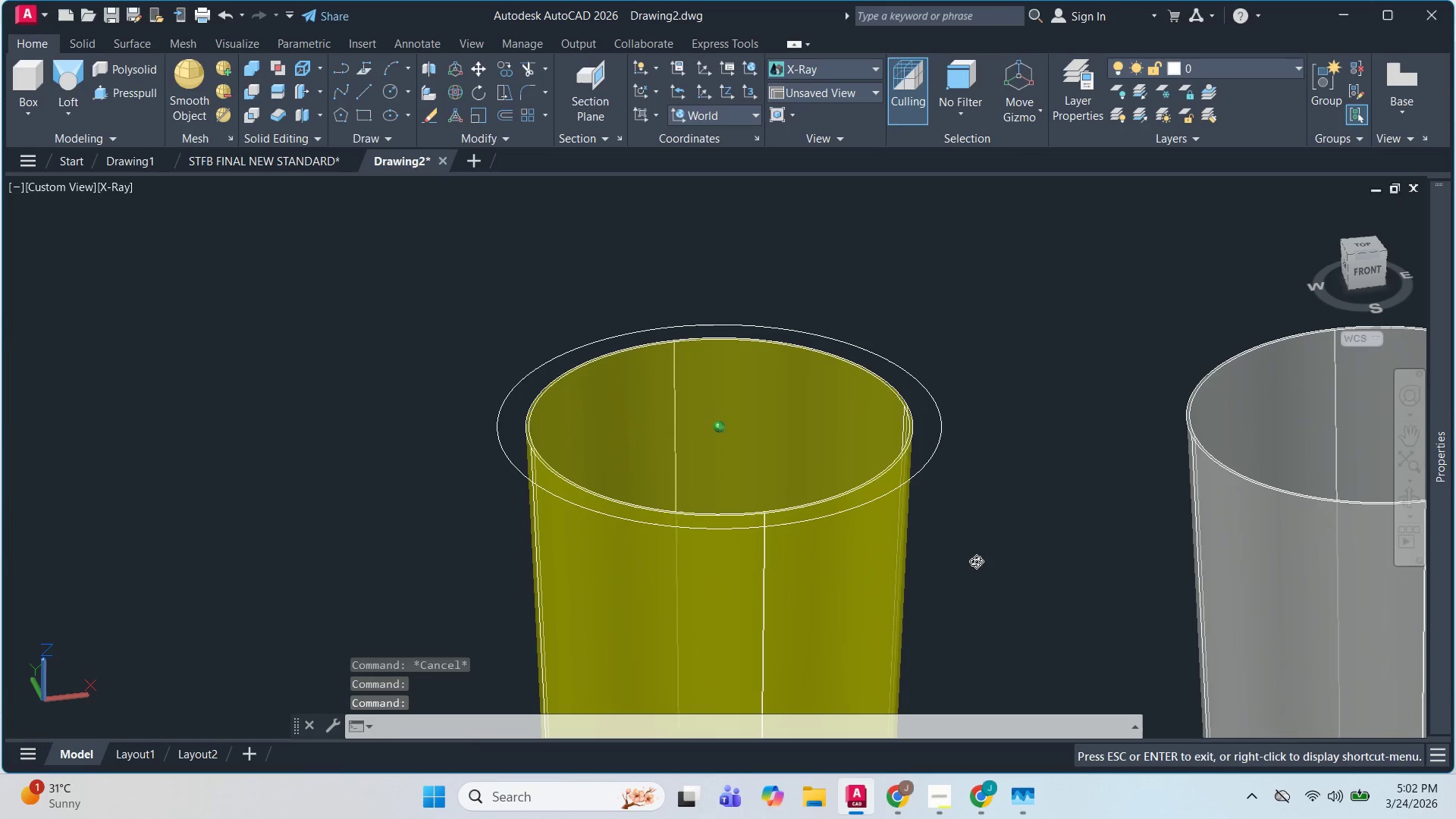 
key(Shift+ShiftLeft)
 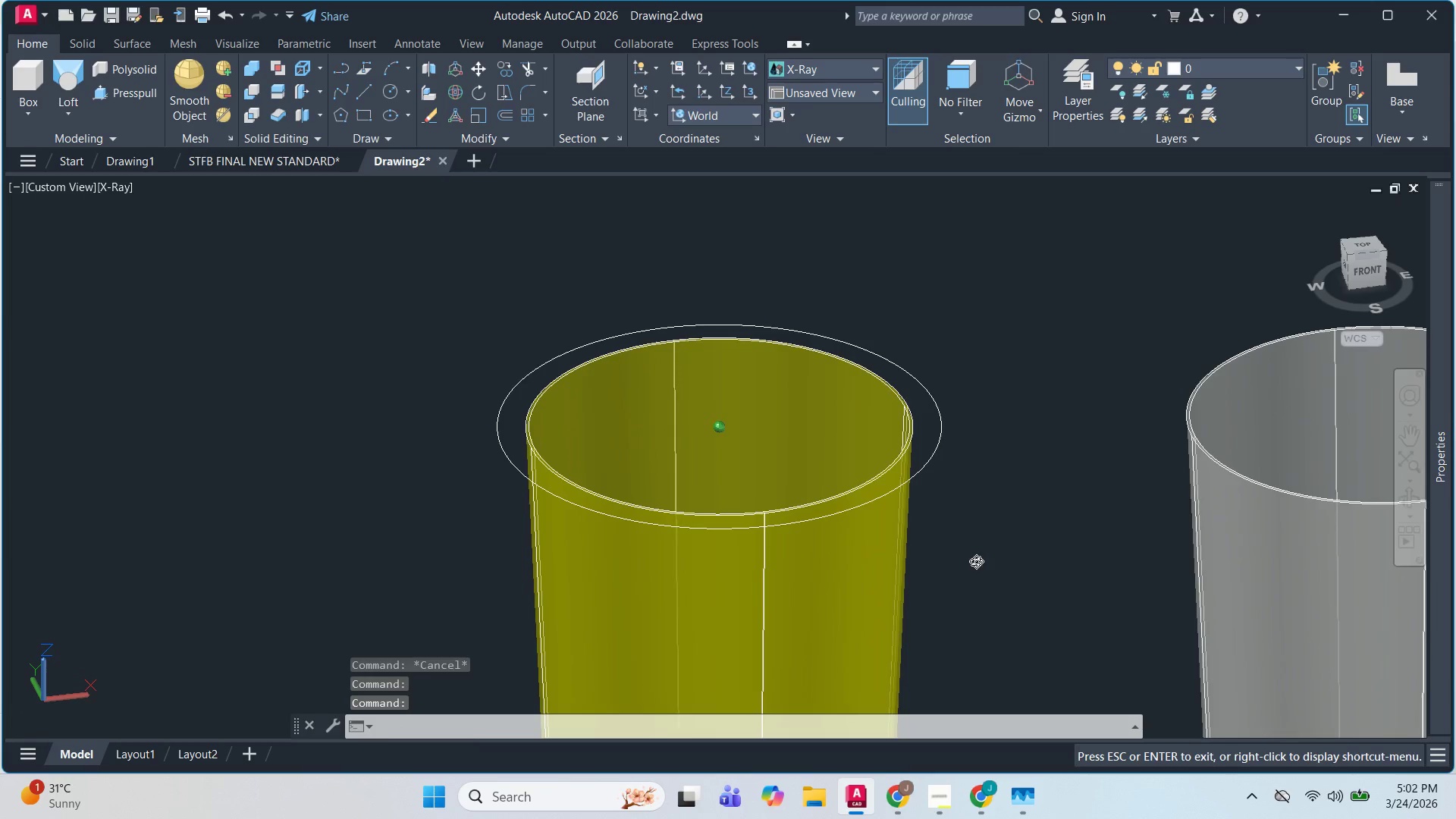 
key(Shift+ShiftLeft)
 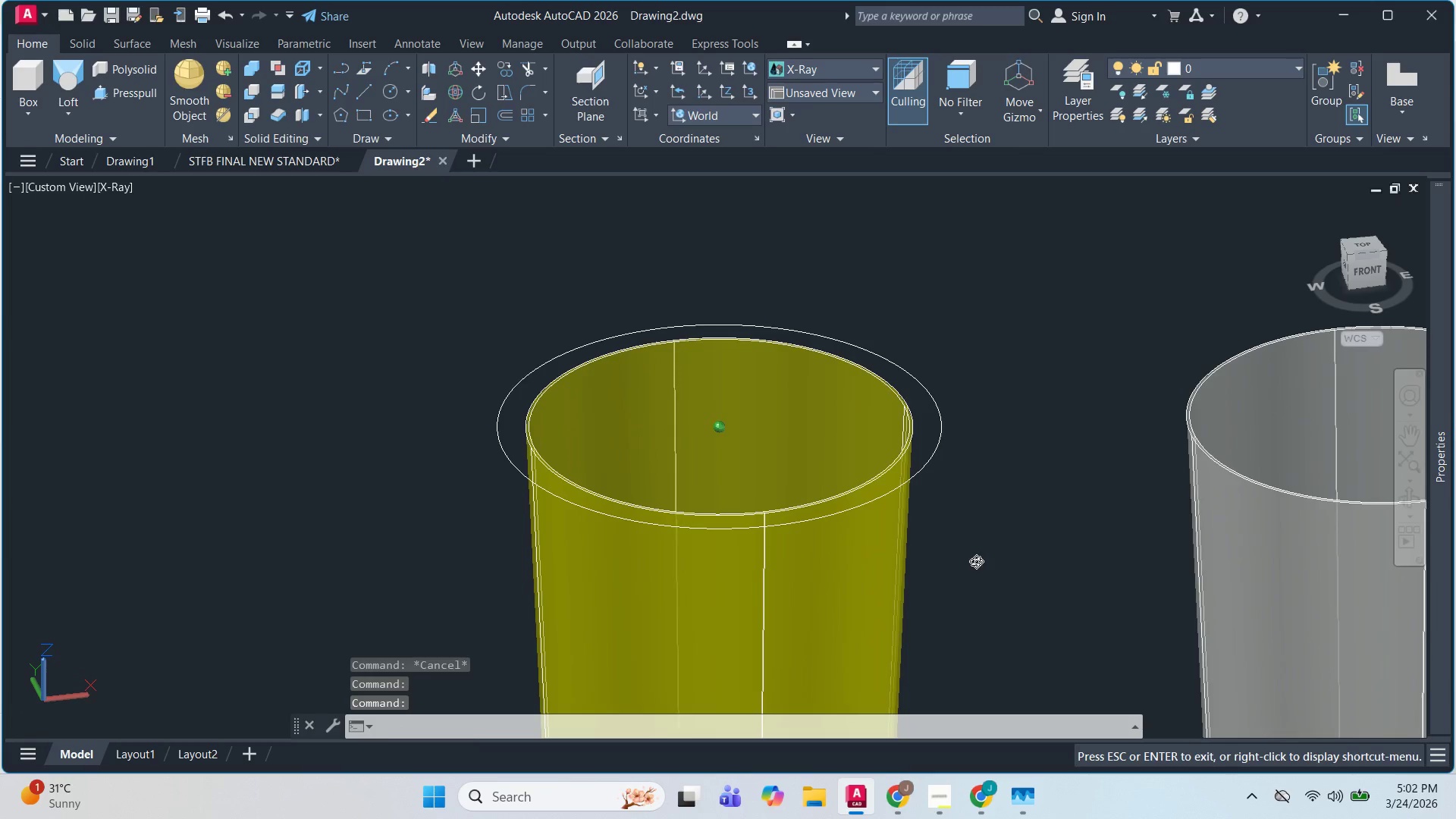 
key(Shift+ShiftLeft)
 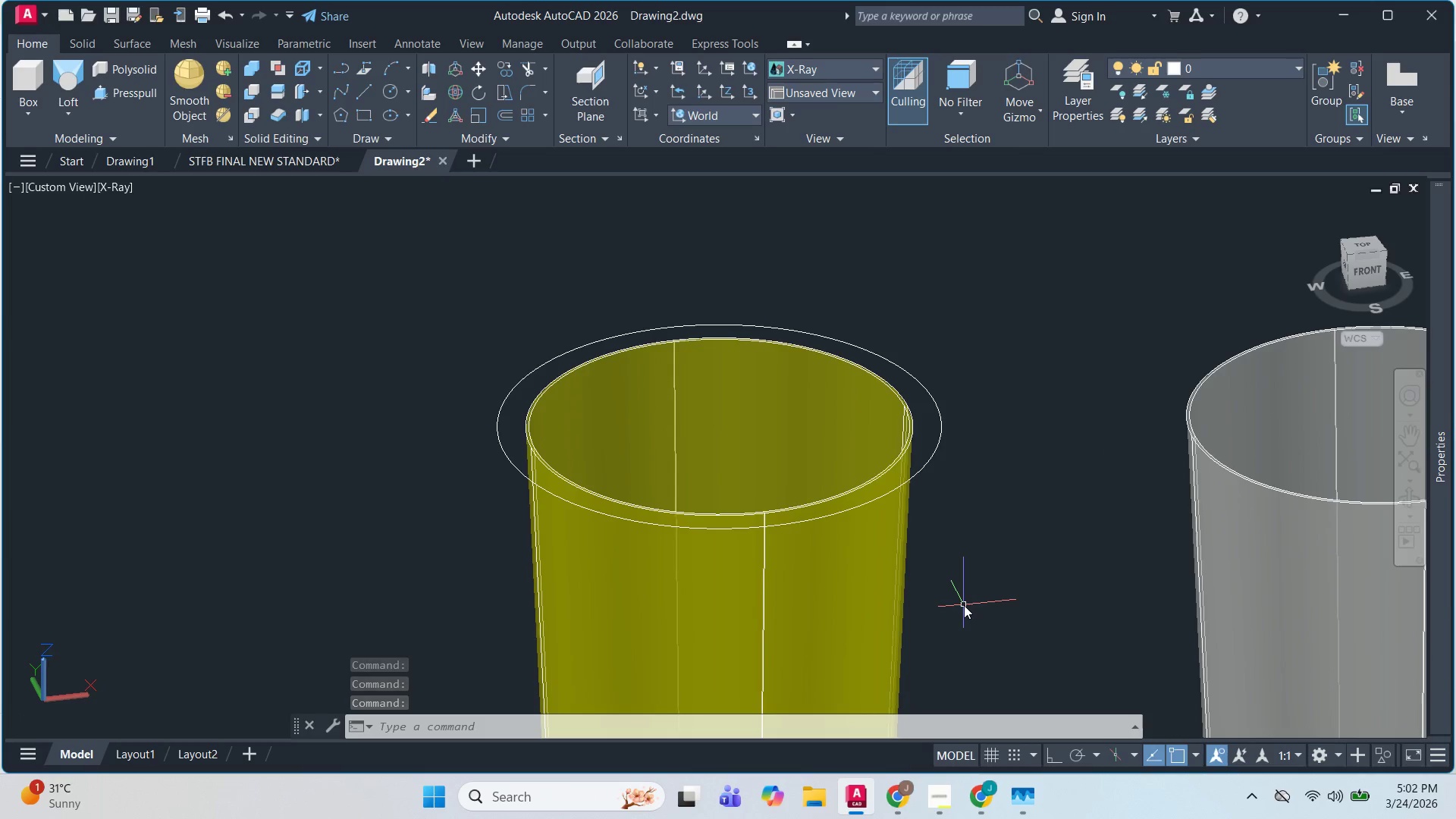 
wait(5.08)
 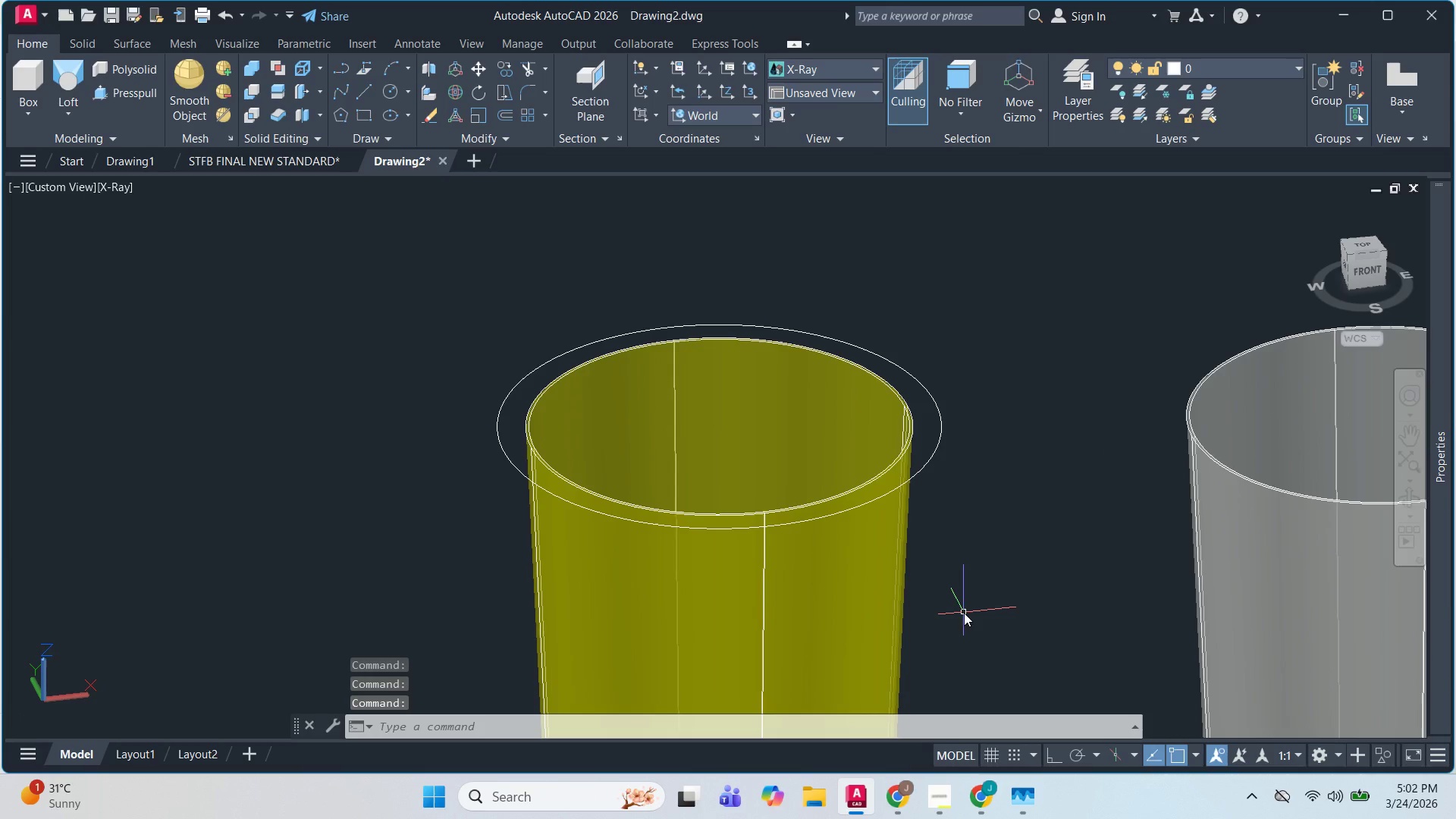 
scroll: coordinate [940, 458], scroll_direction: up, amount: 3.0
 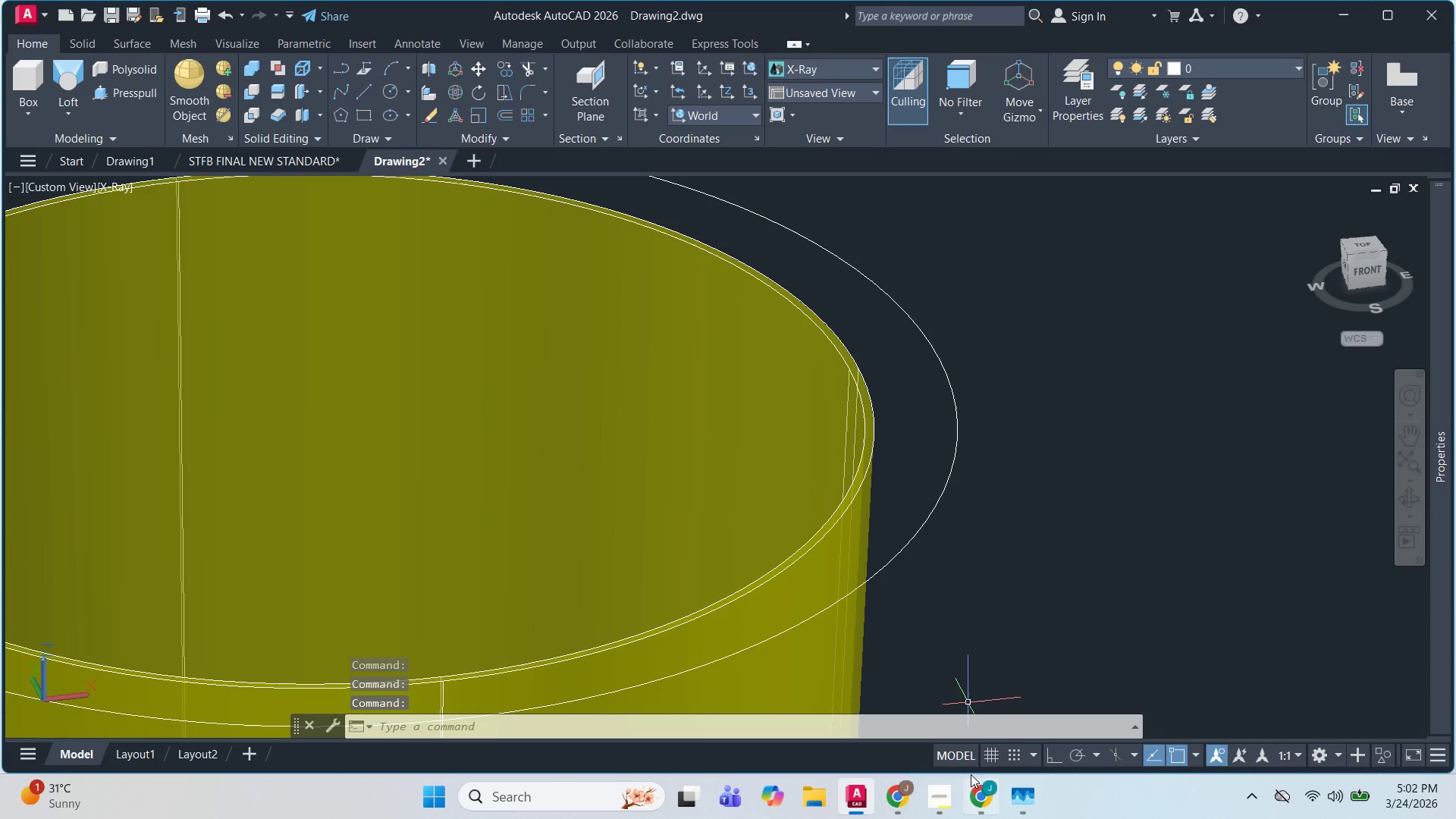 
wait(5.56)
 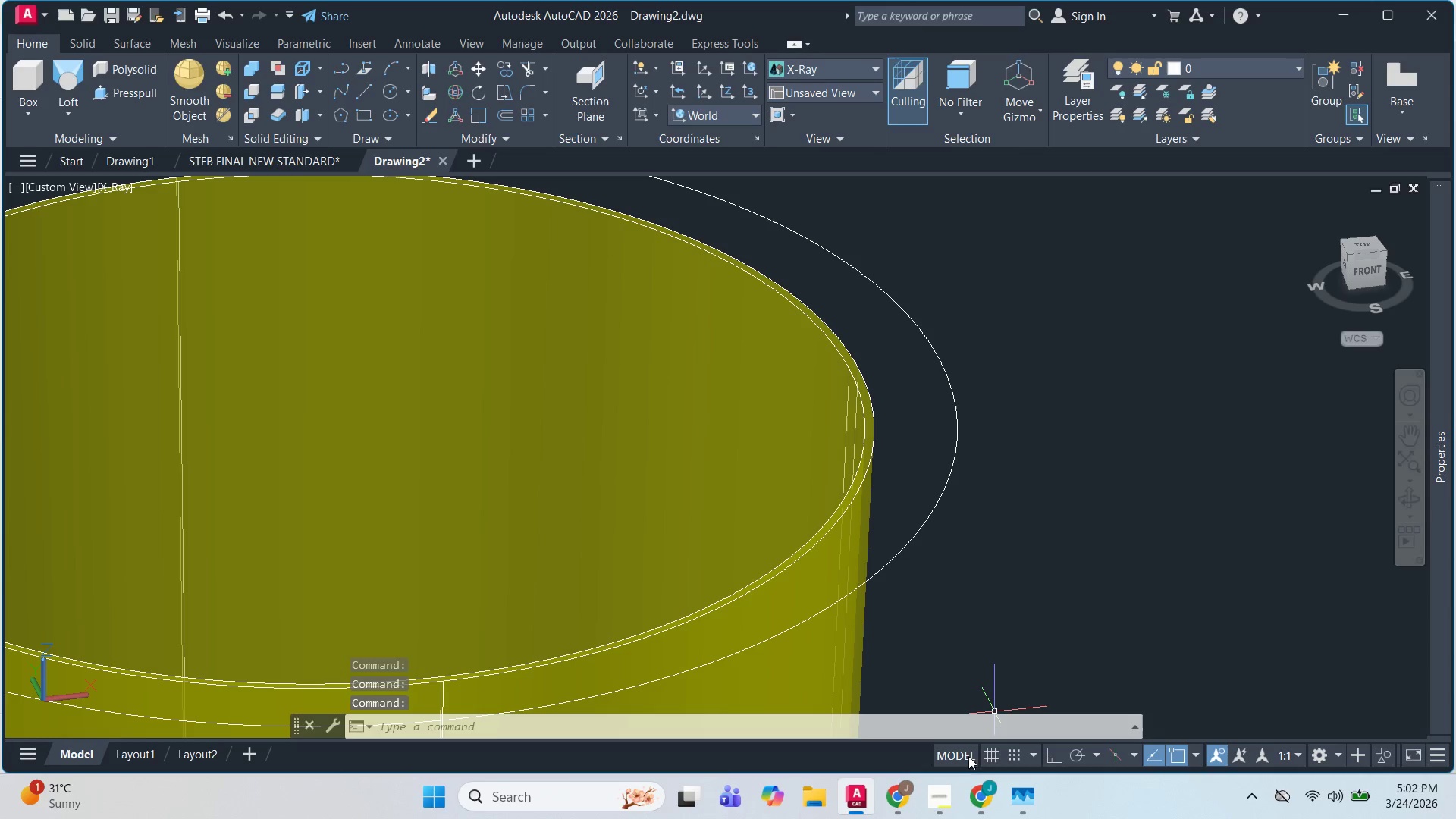 
mouse_move([970, 789])
 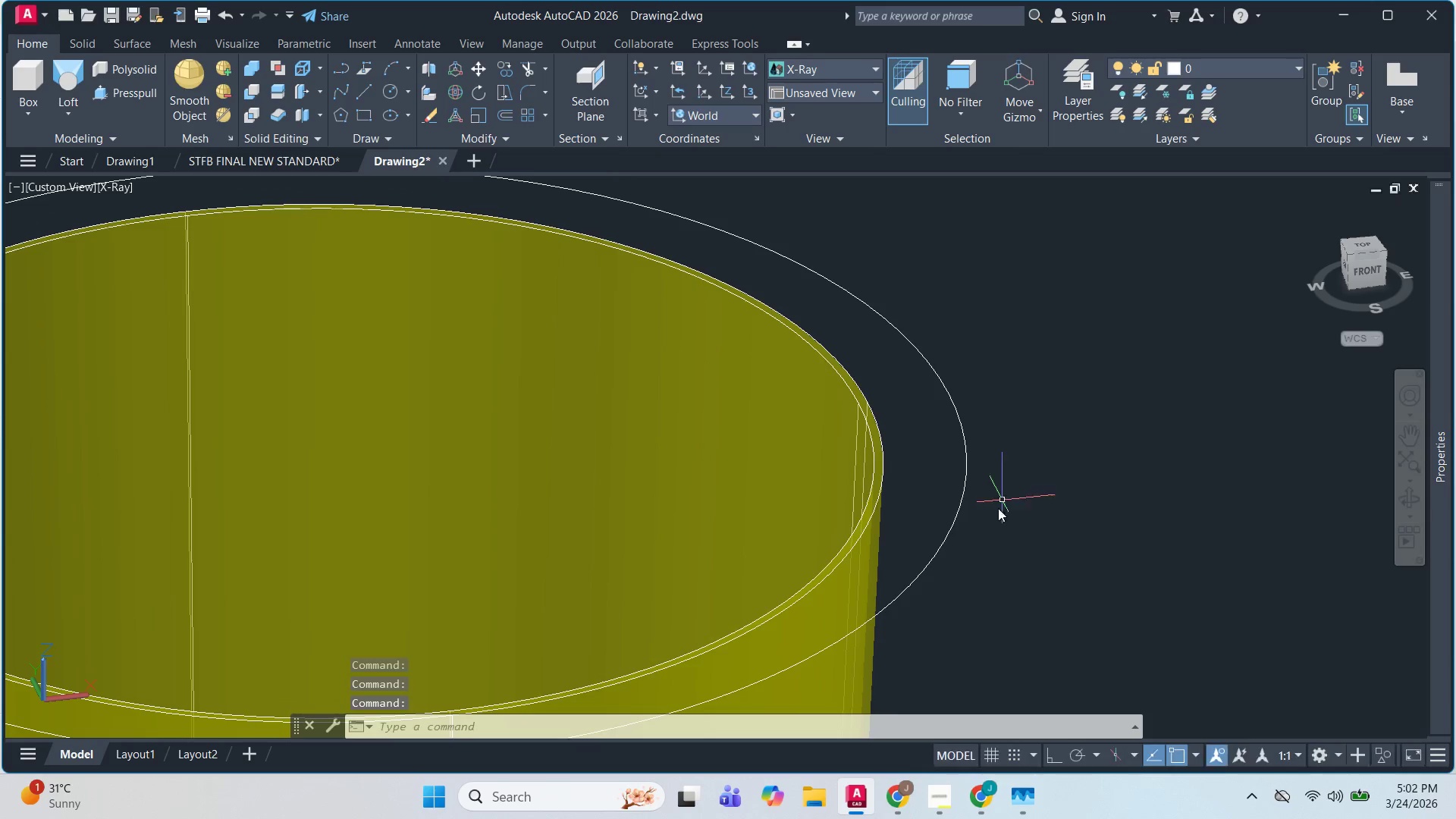 
left_click_drag(start_coordinate=[990, 520], to_coordinate=[988, 514])
 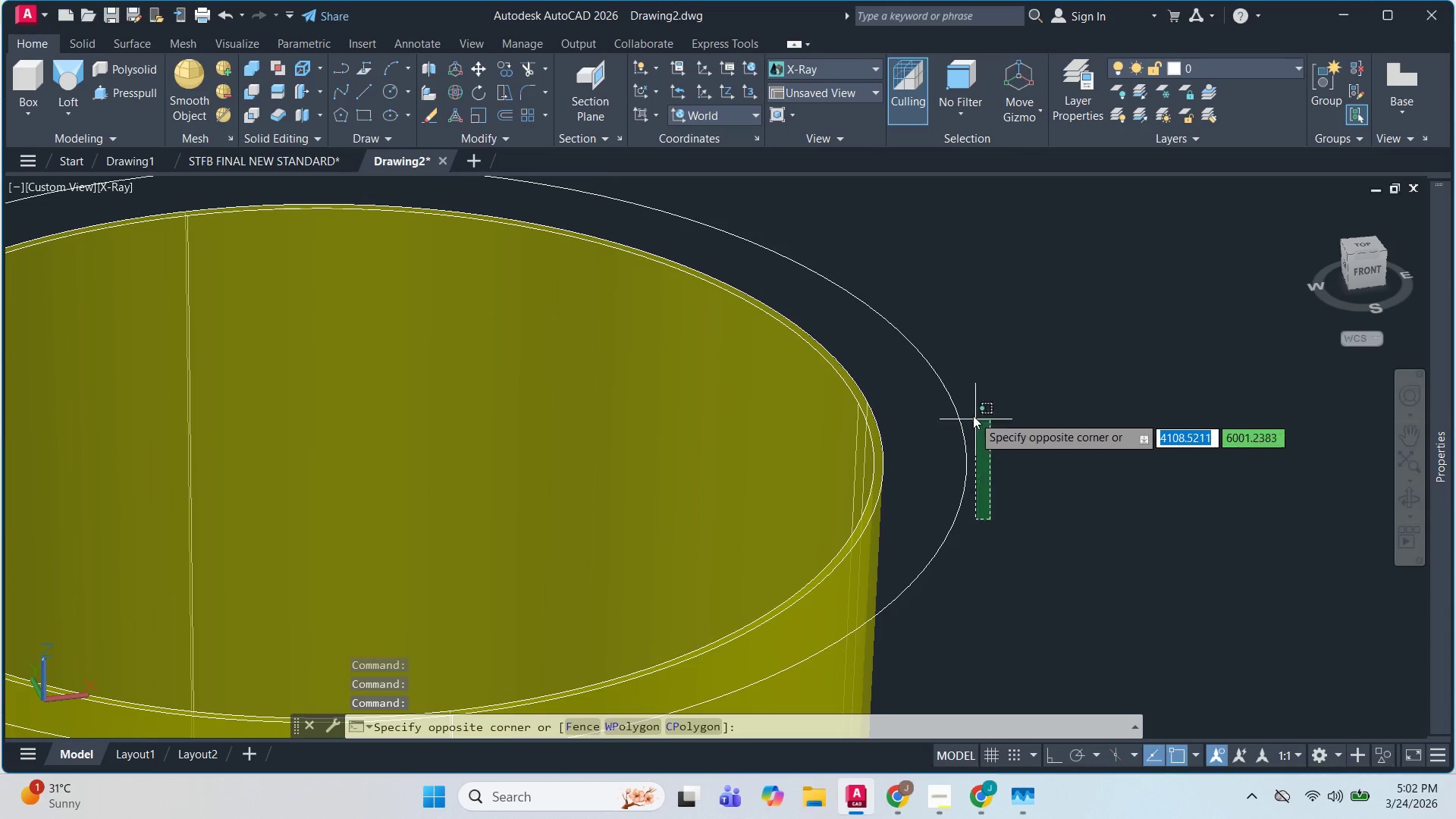 
key(Escape)
 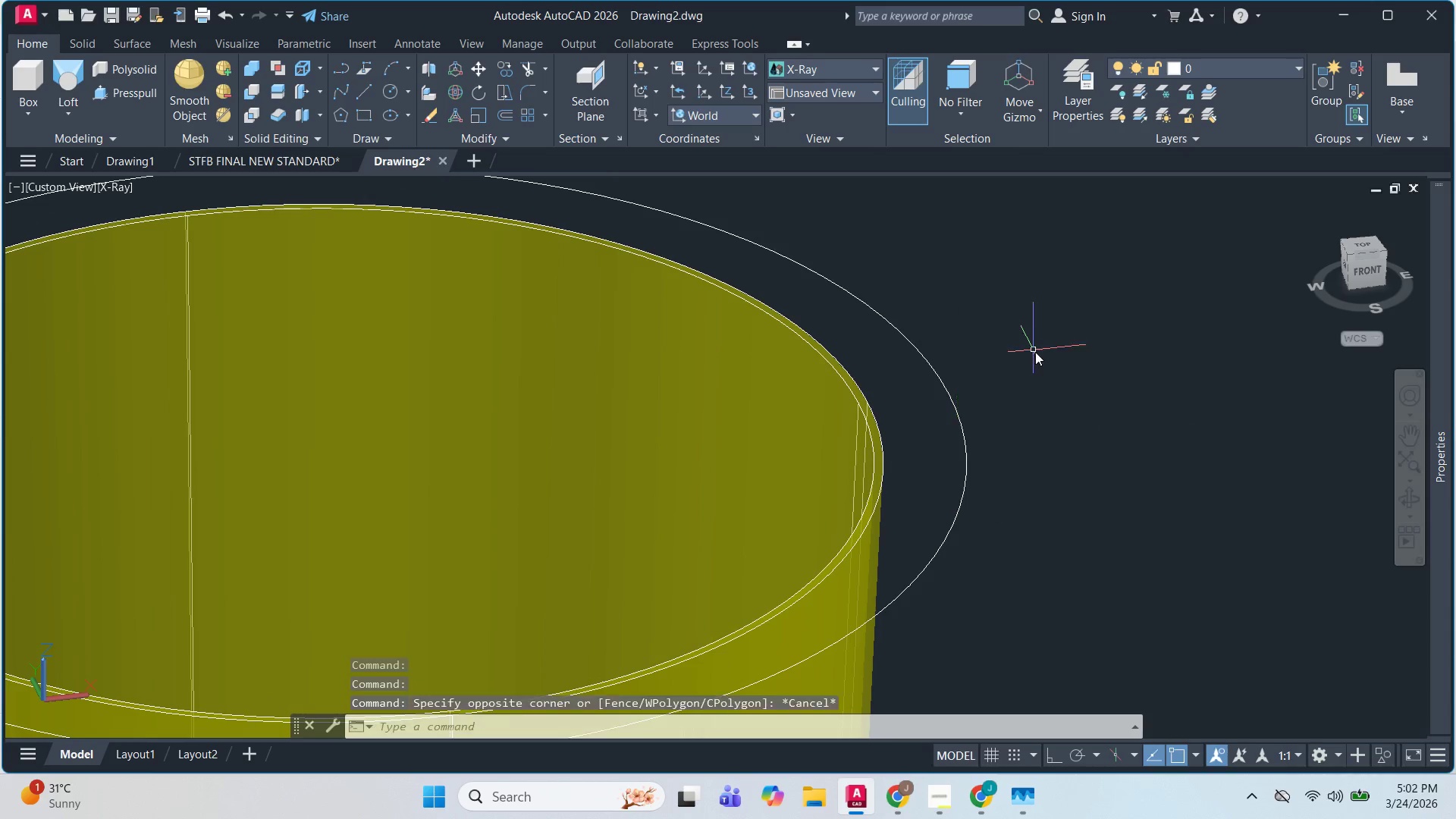 
key(Escape)
 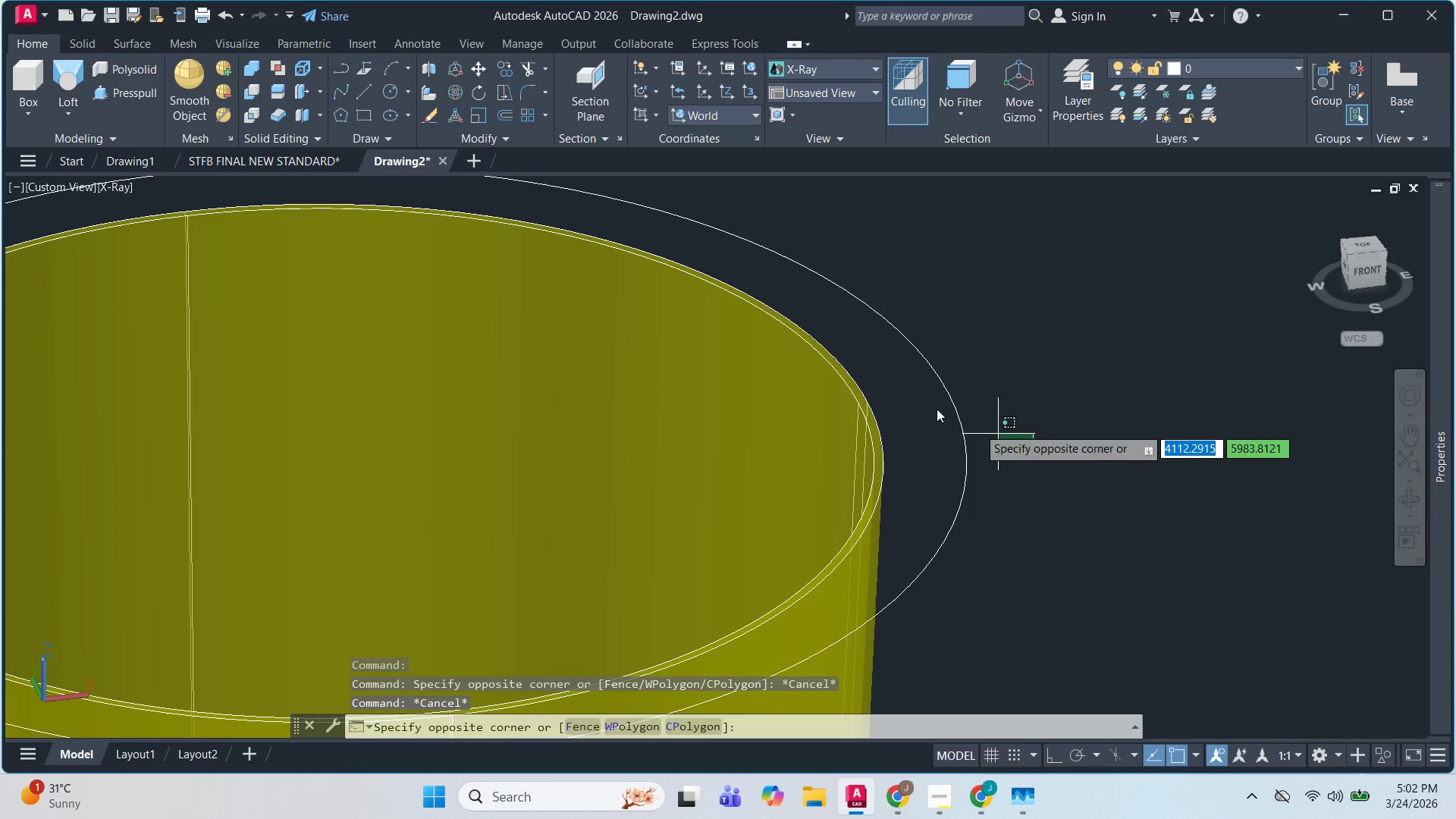 
double_click([898, 364])
 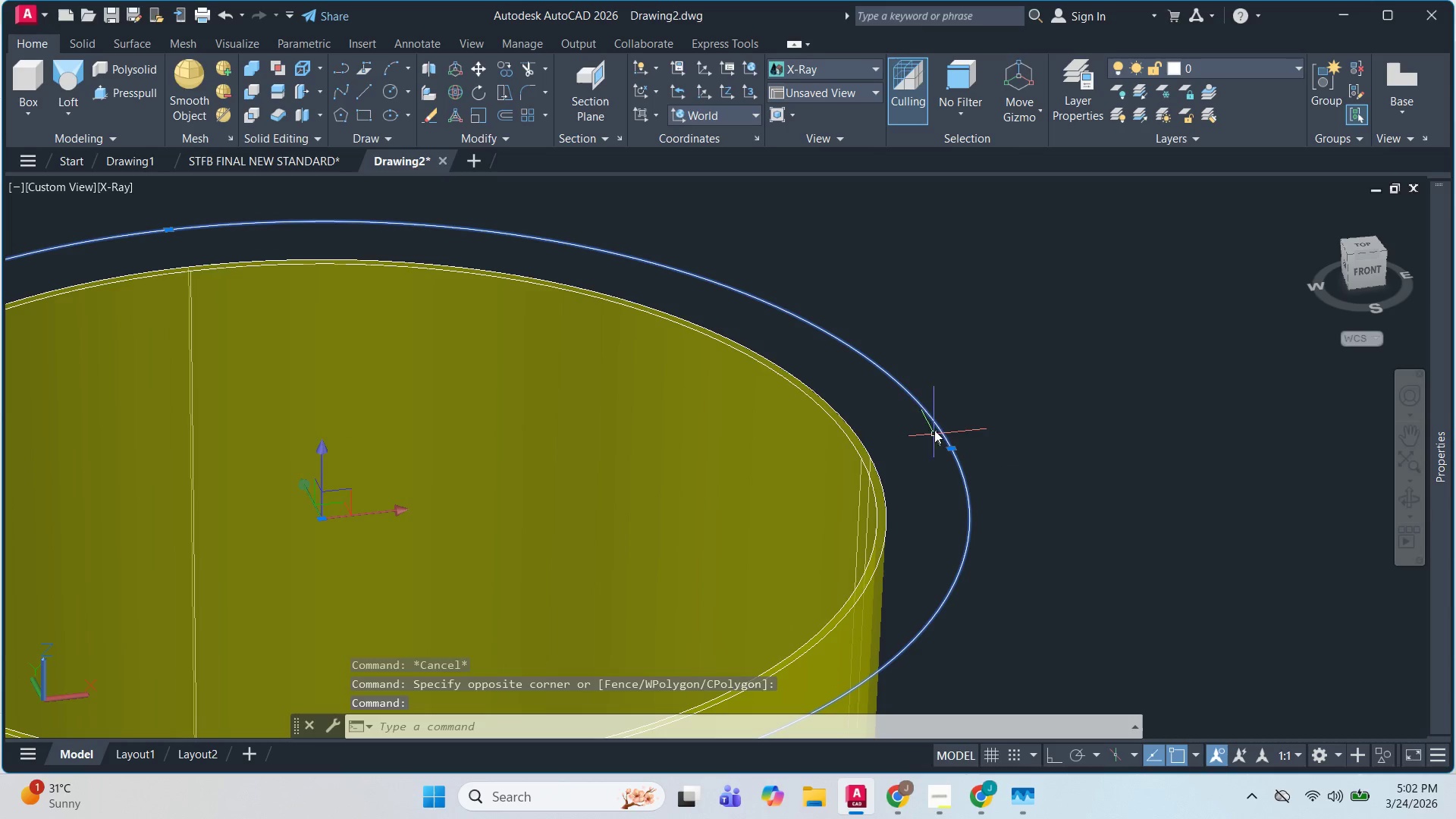 
type(co )
 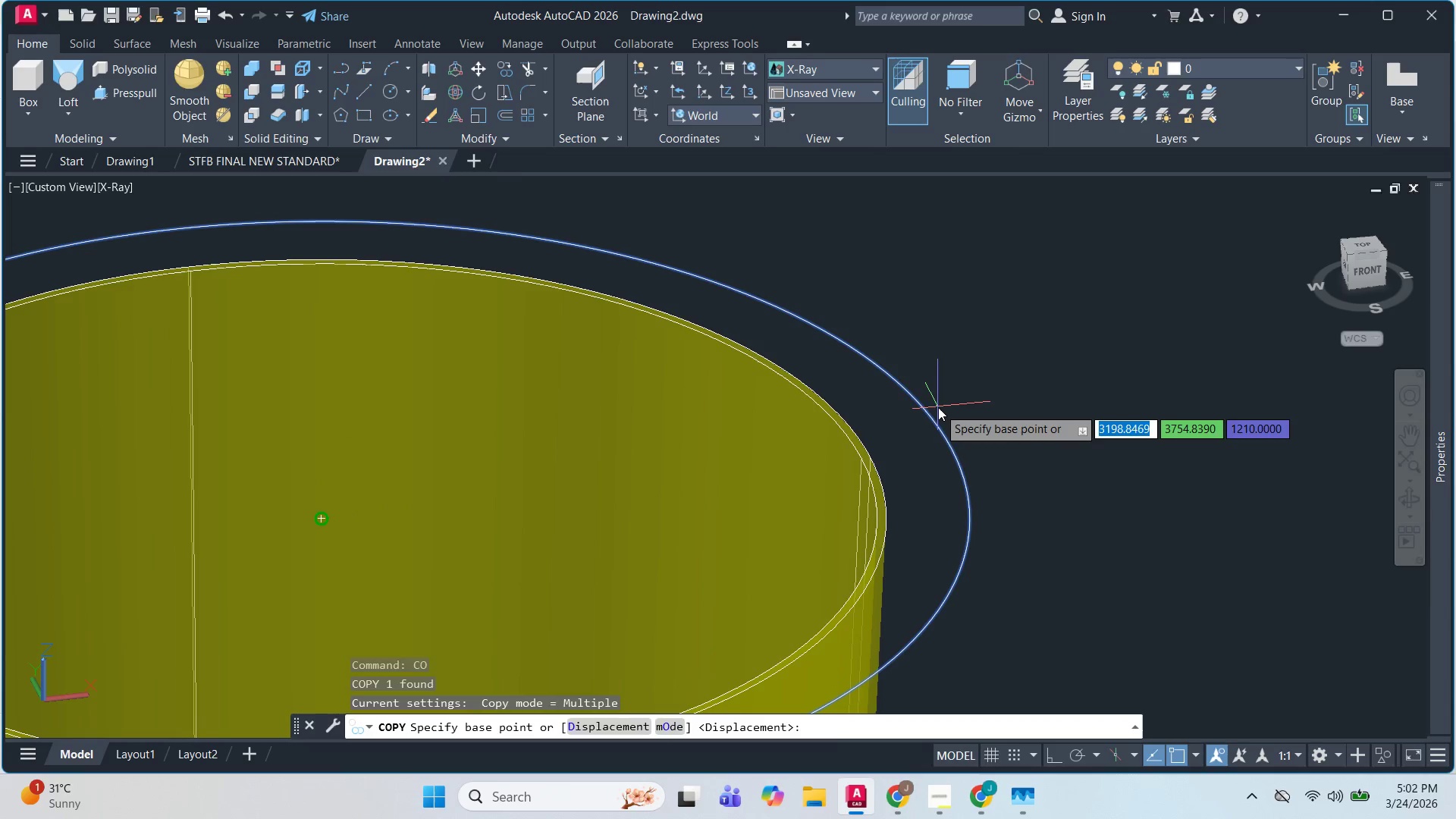 
left_click([938, 407])
 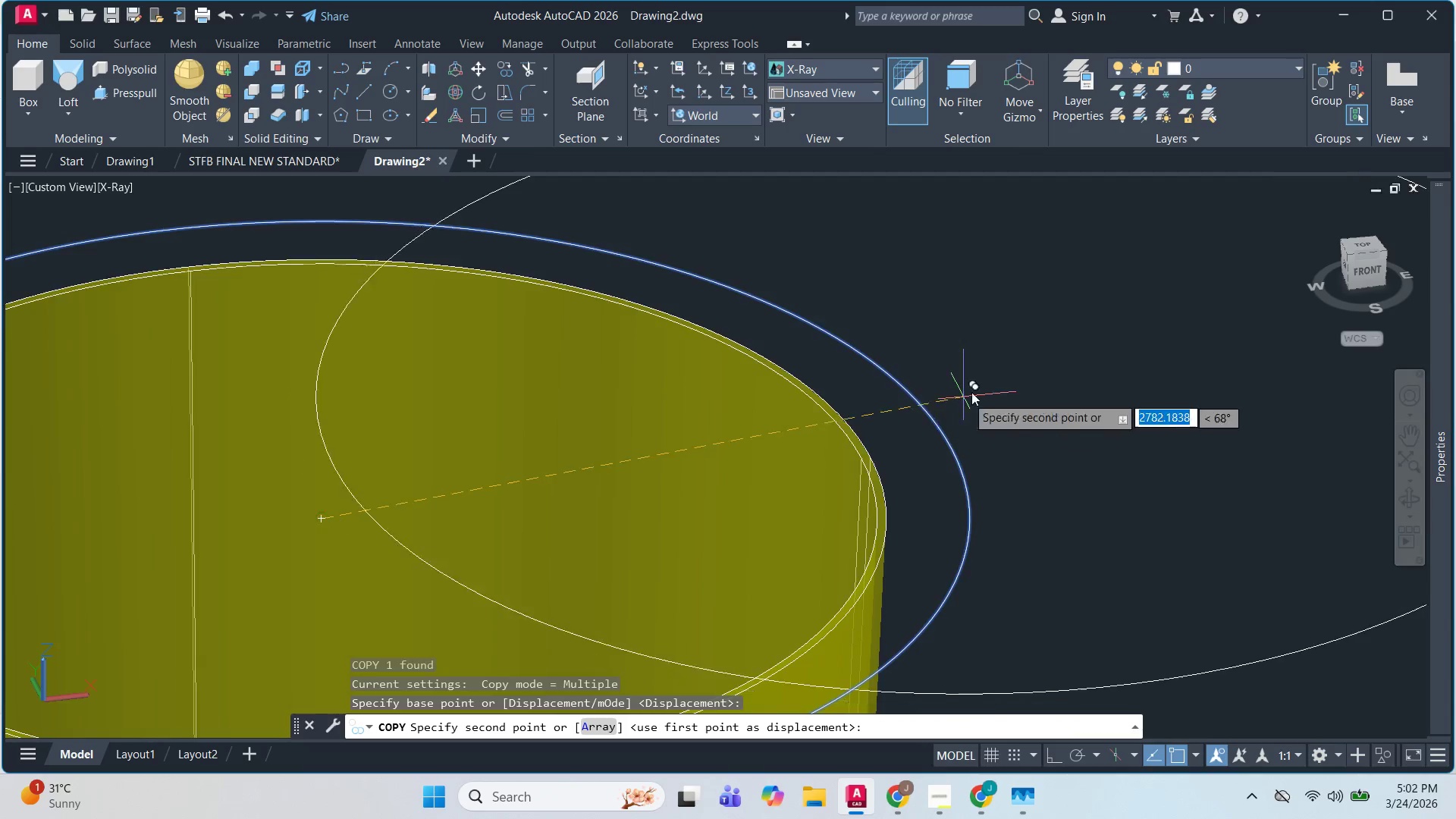 
scroll: coordinate [992, 381], scroll_direction: down, amount: 3.0
 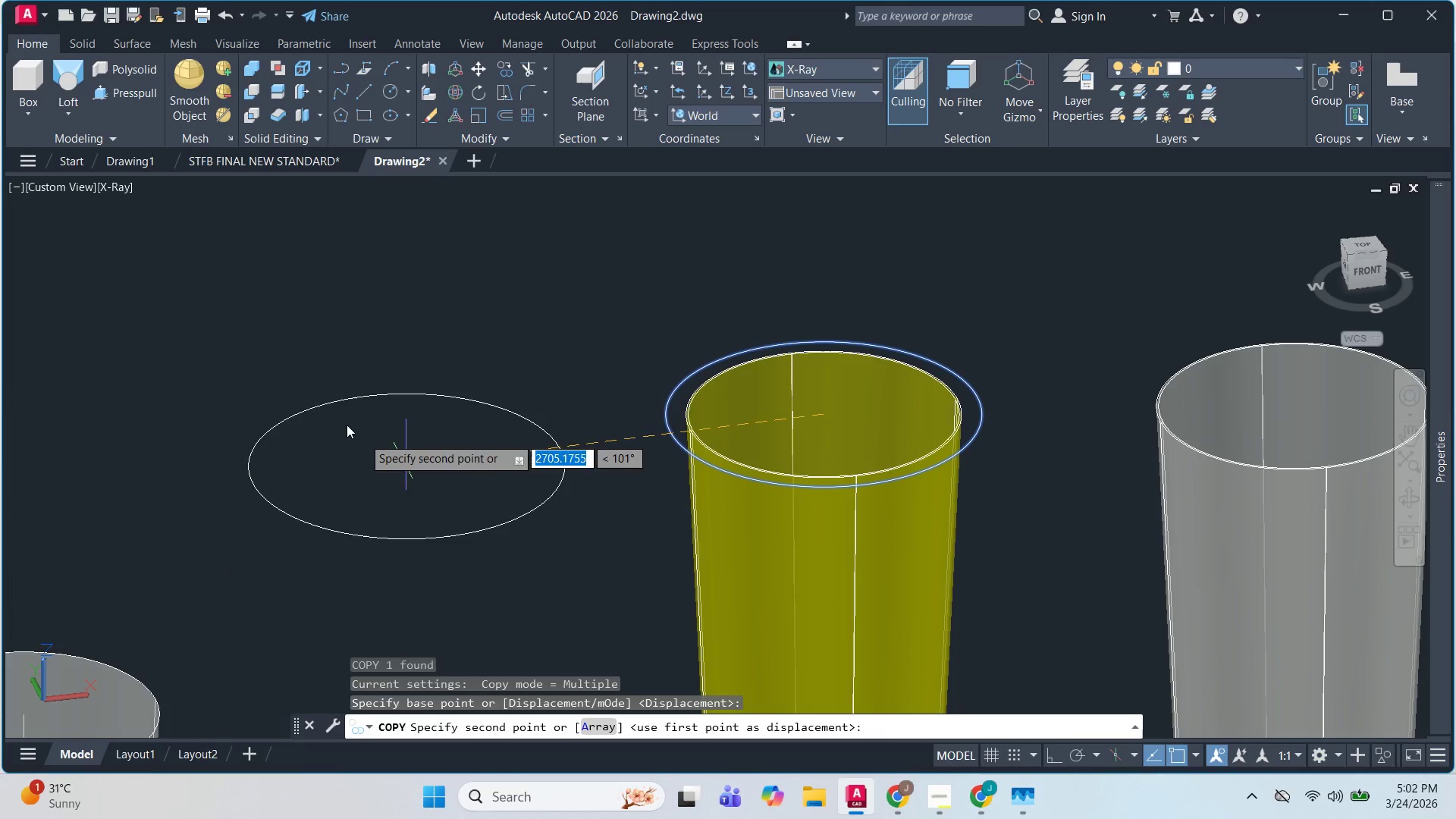 
left_click([327, 406])
 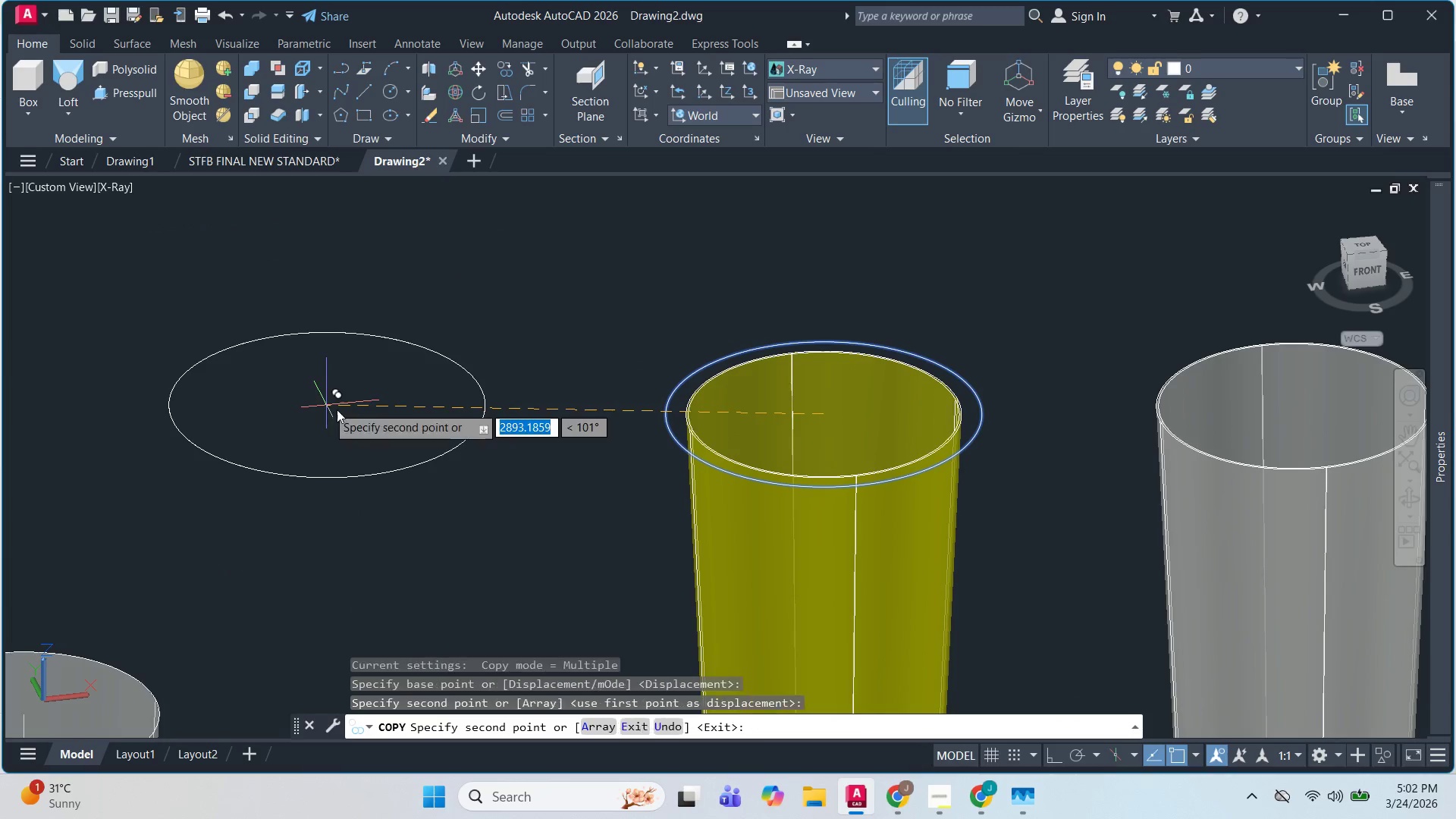 
key(Escape)
 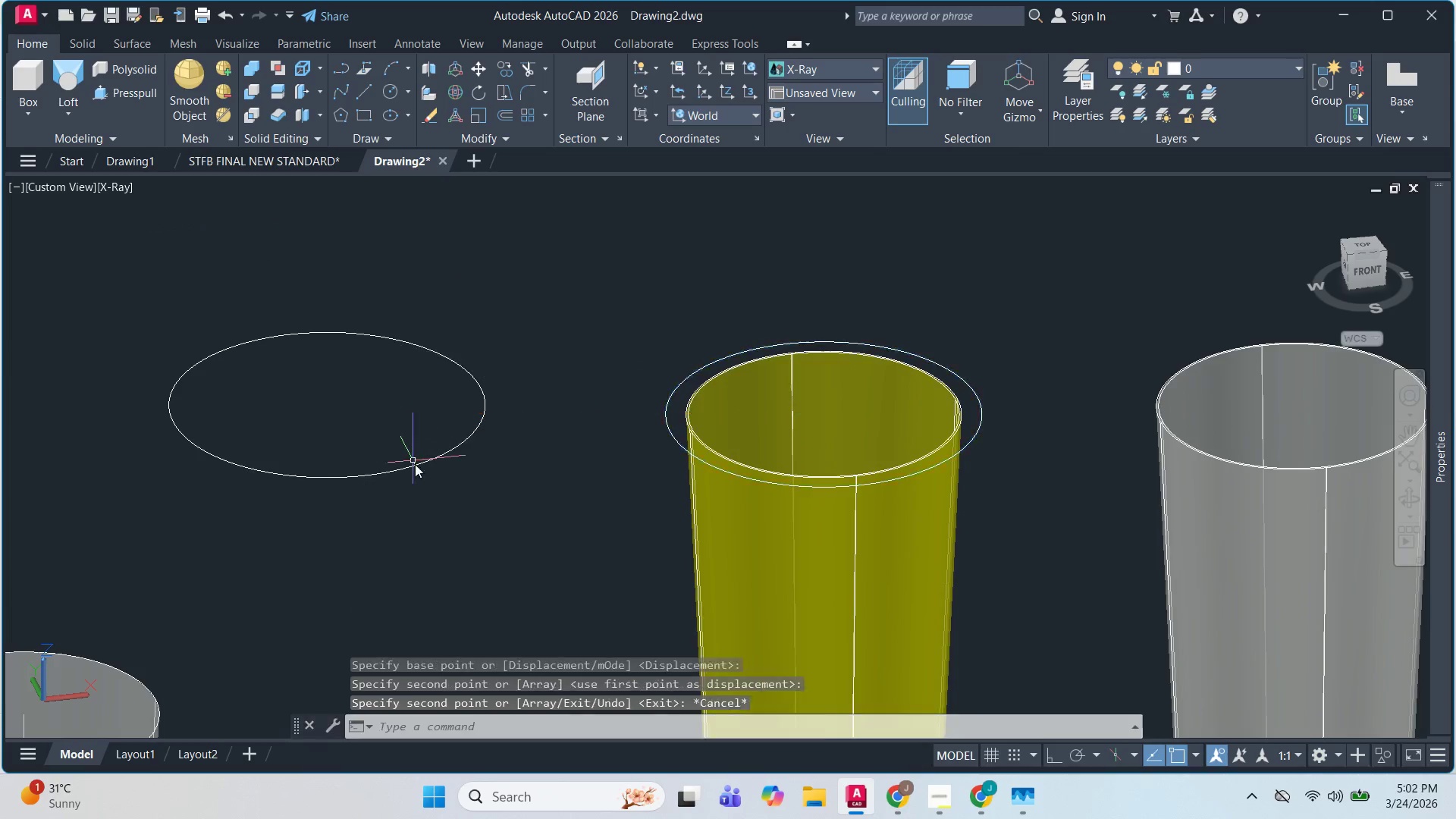 
key(Escape)
 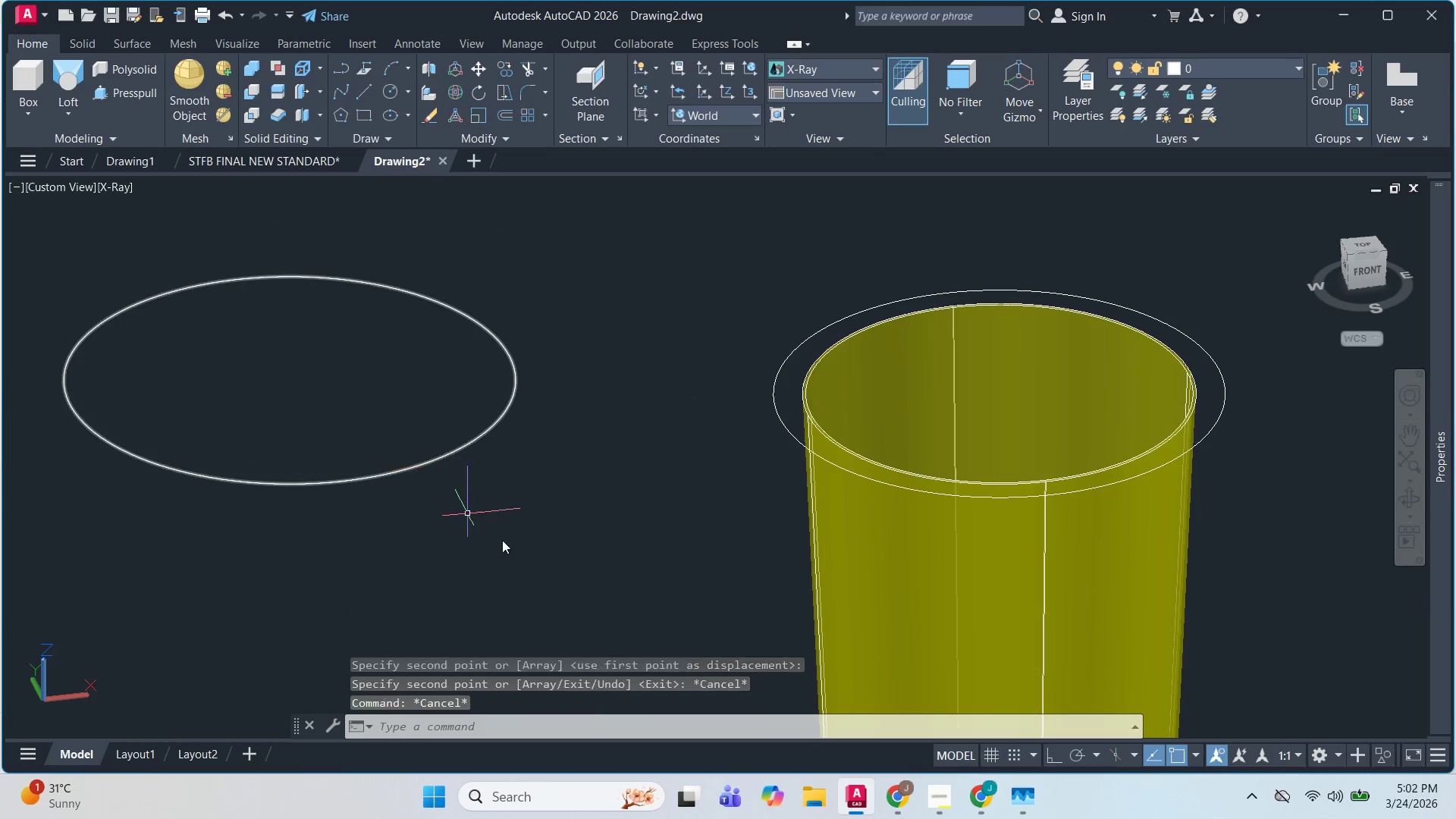 
left_click_drag(start_coordinate=[510, 548], to_coordinate=[511, 540])
 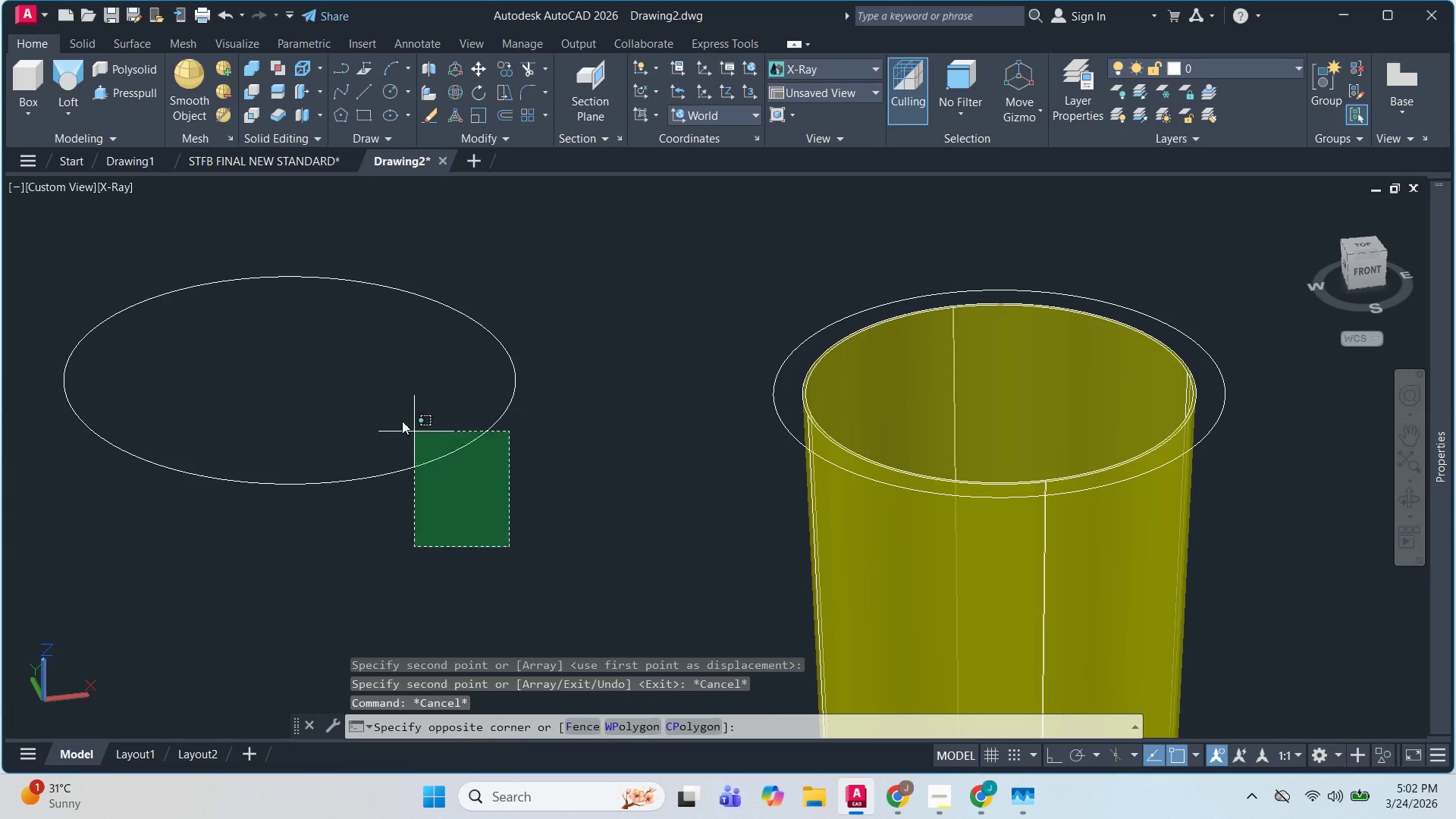 
left_click_drag(start_coordinate=[415, 432], to_coordinate=[402, 419])
 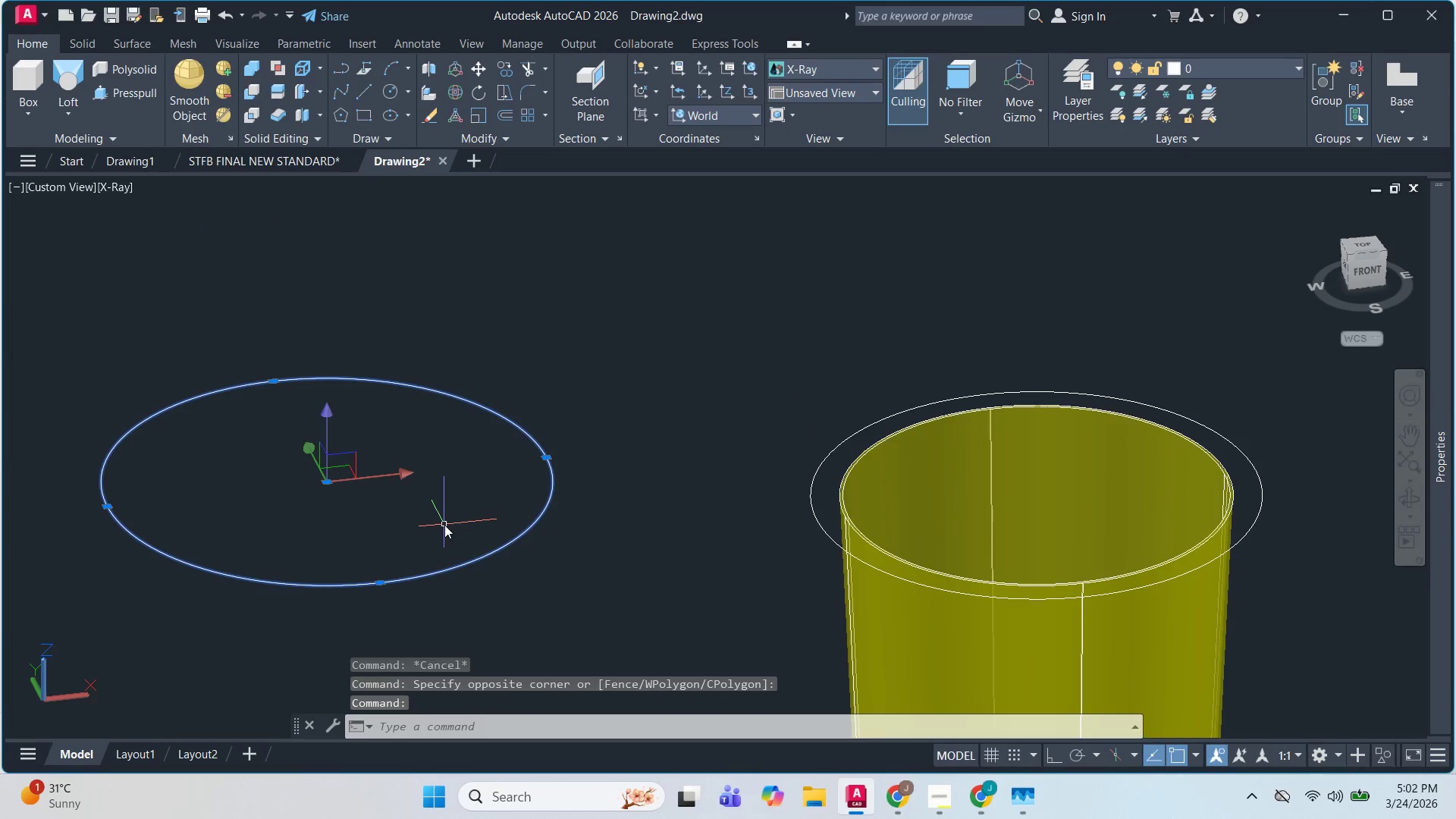 
scroll: coordinate [414, 463], scroll_direction: up, amount: 1.0
 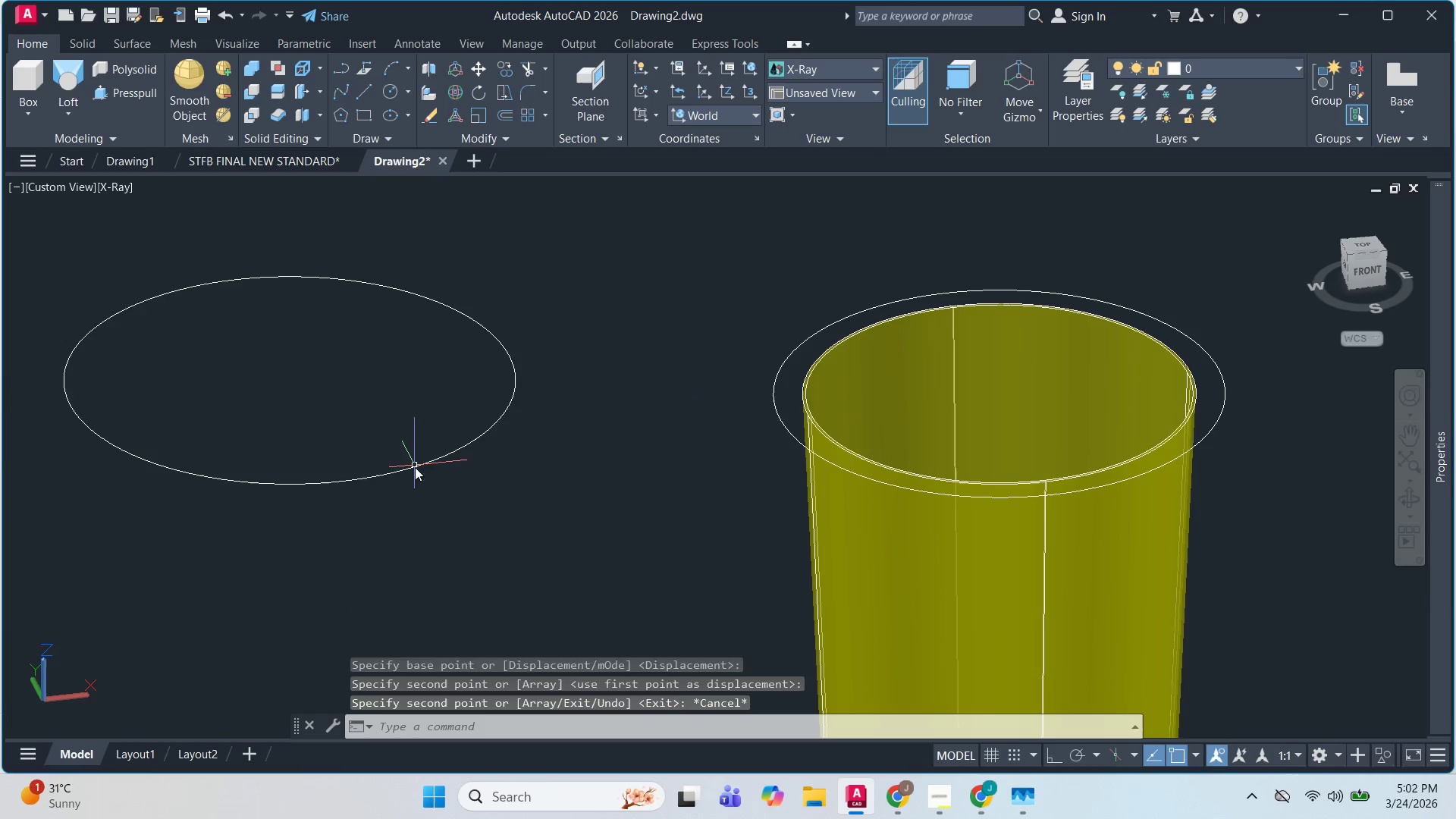 
key(O)
 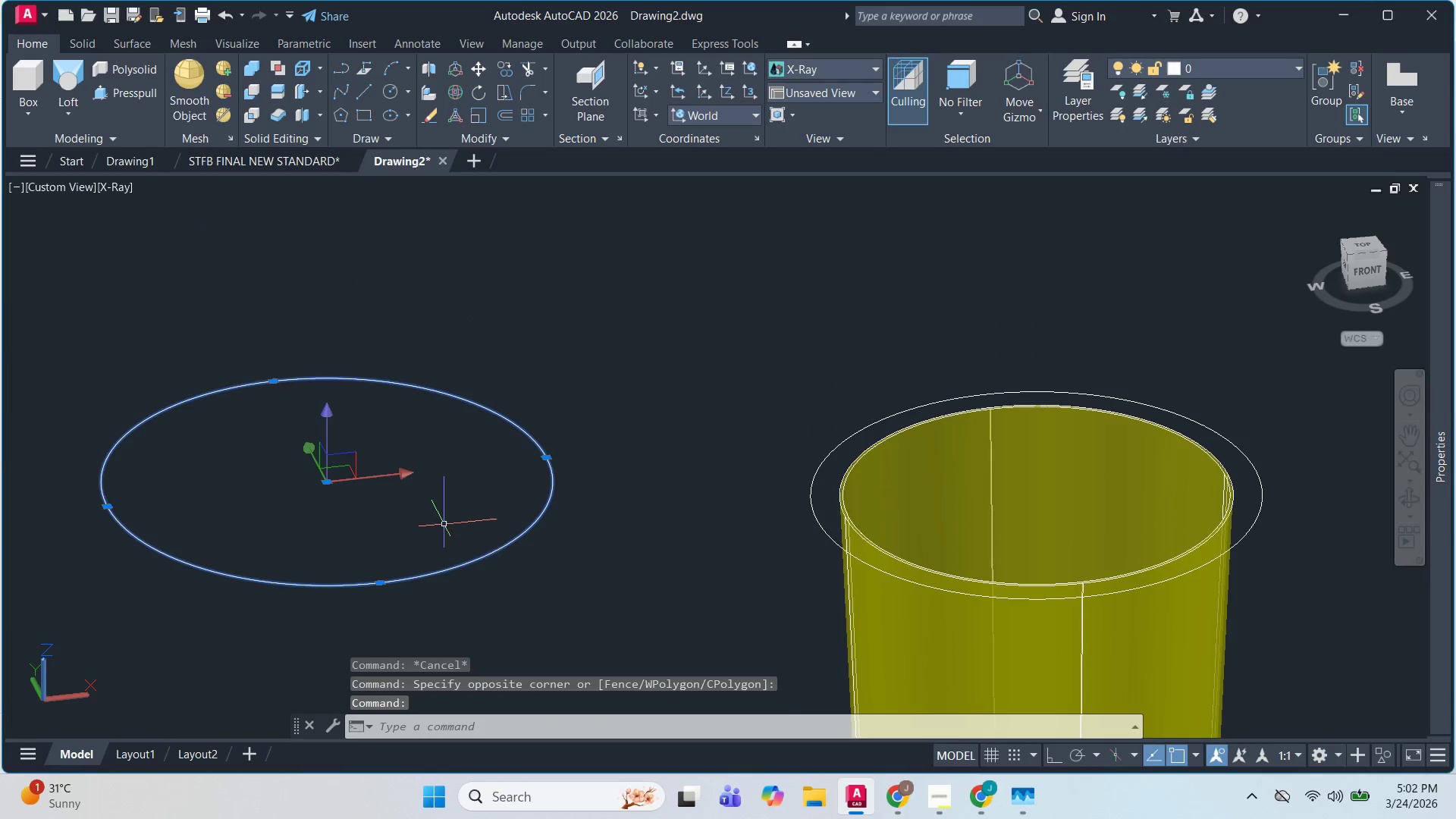 
key(Space)
 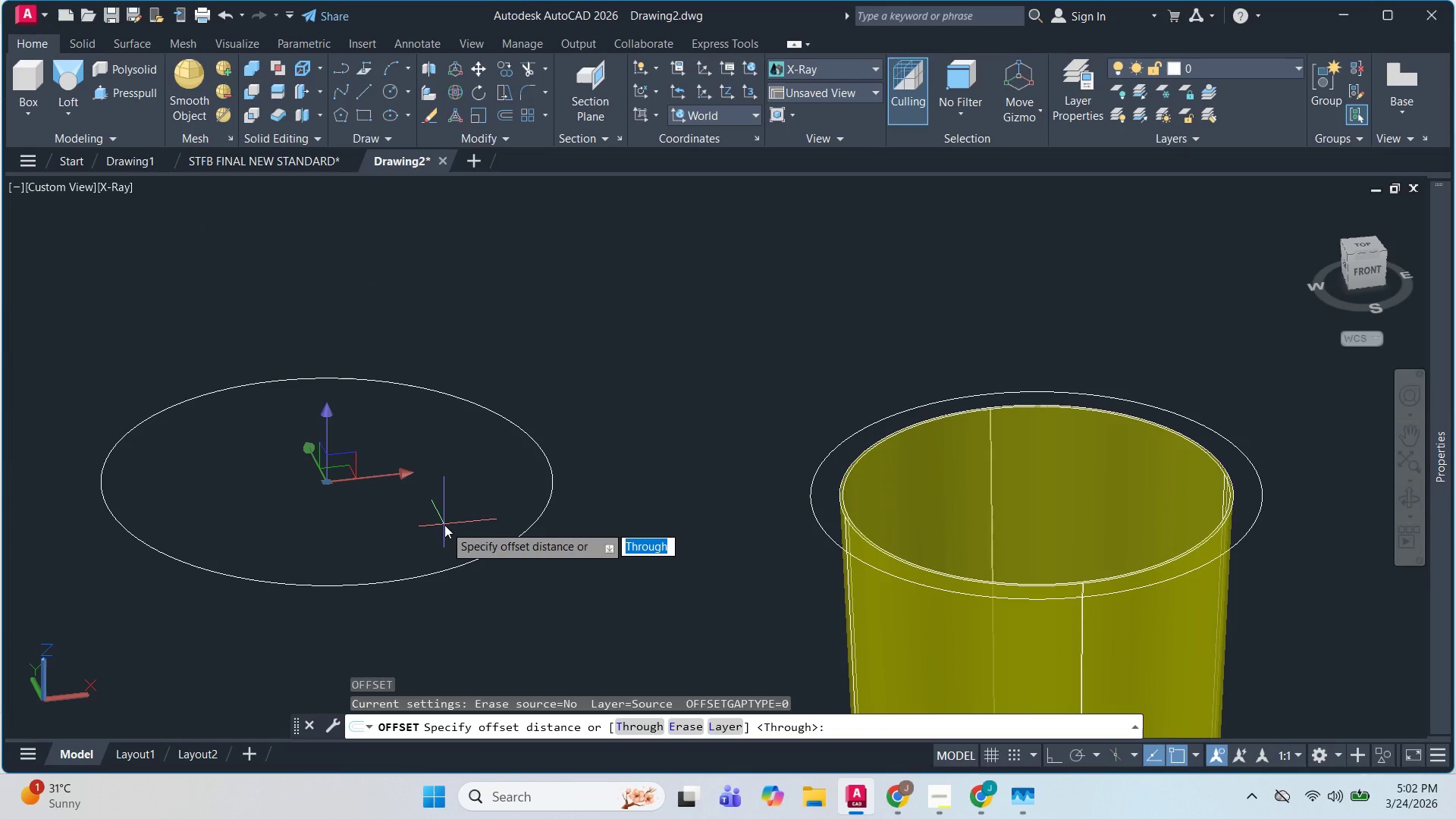 
key(Numpad1)
 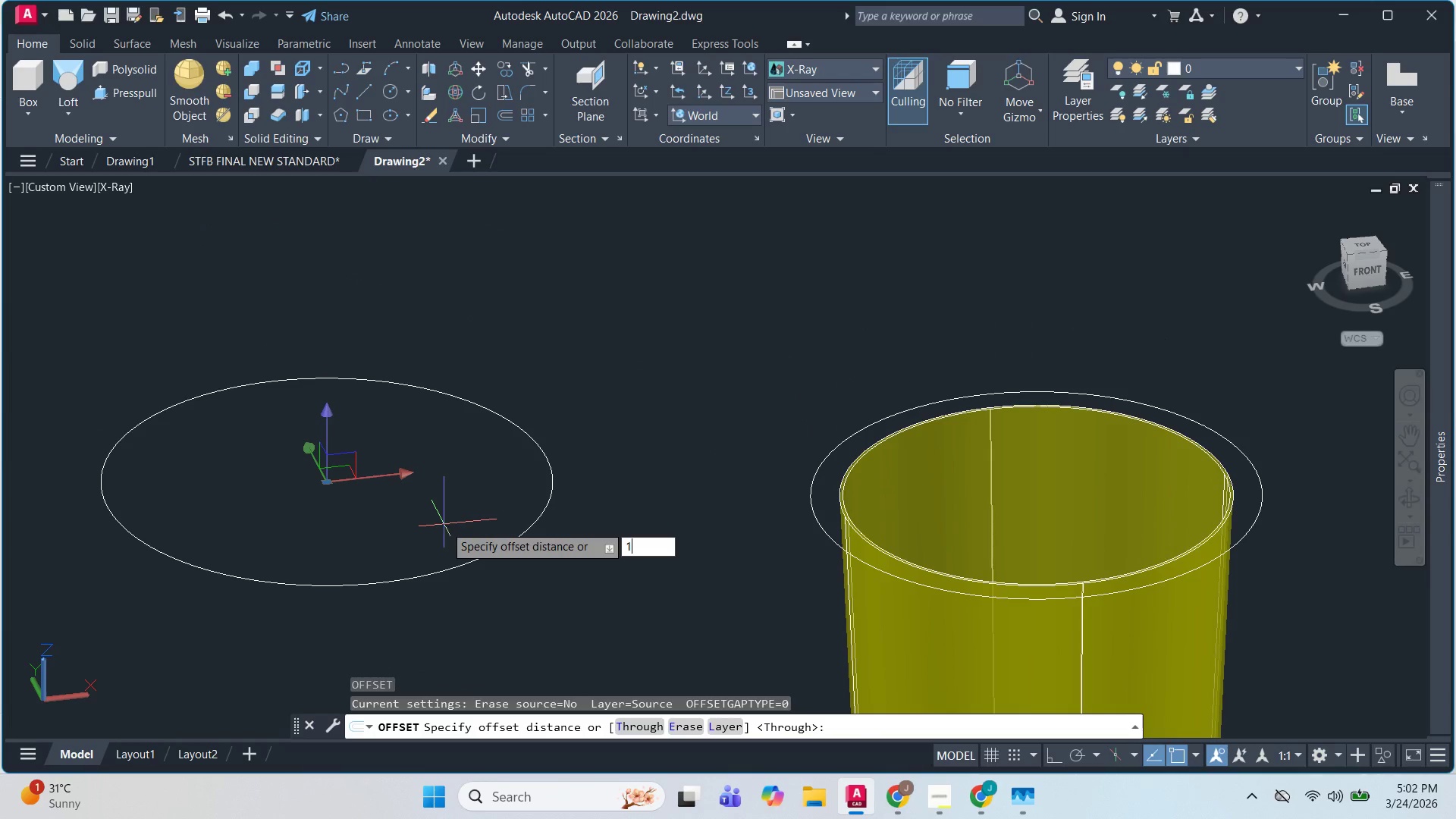 
key(Numpad0)
 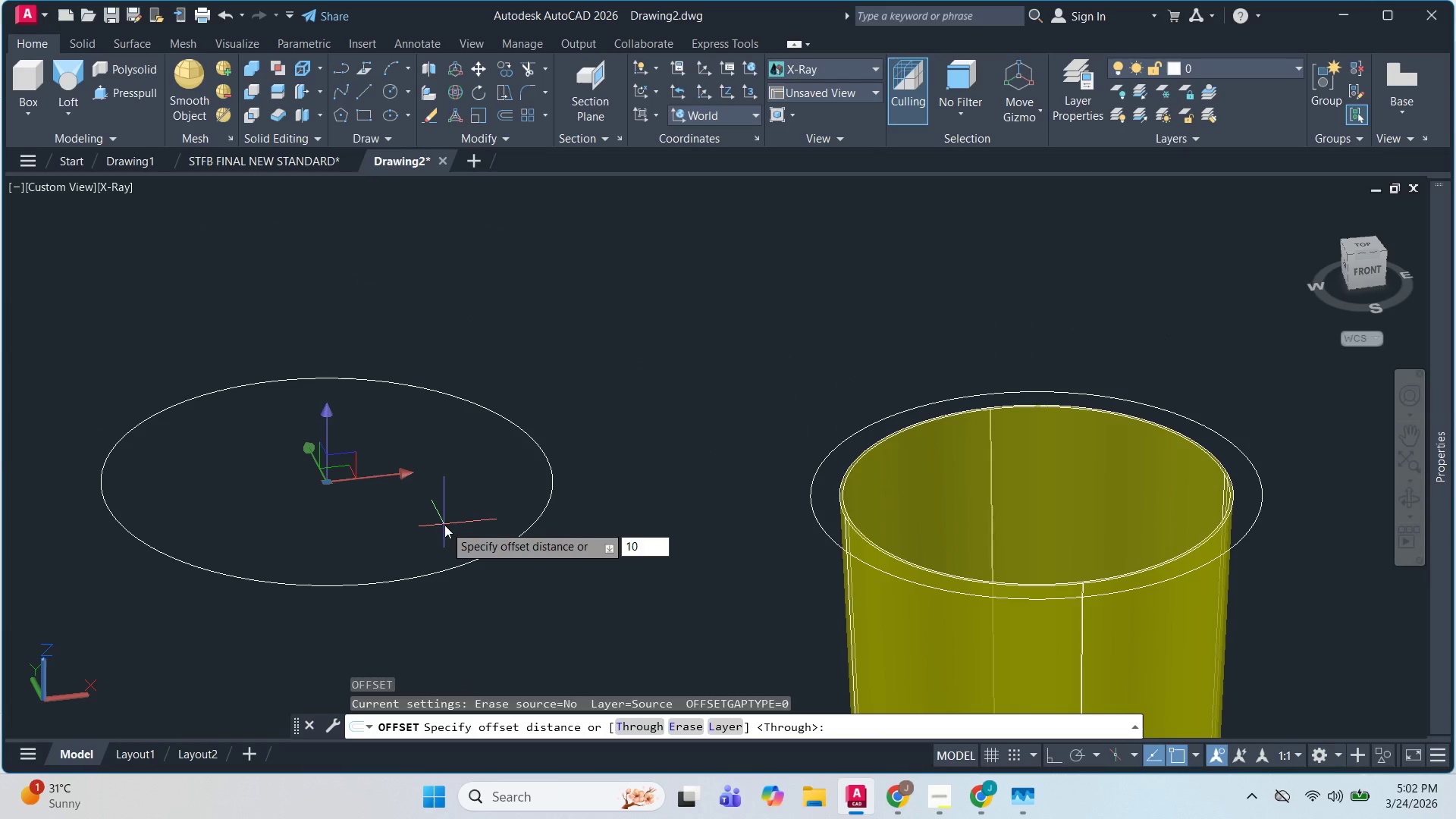 
key(Backspace)
 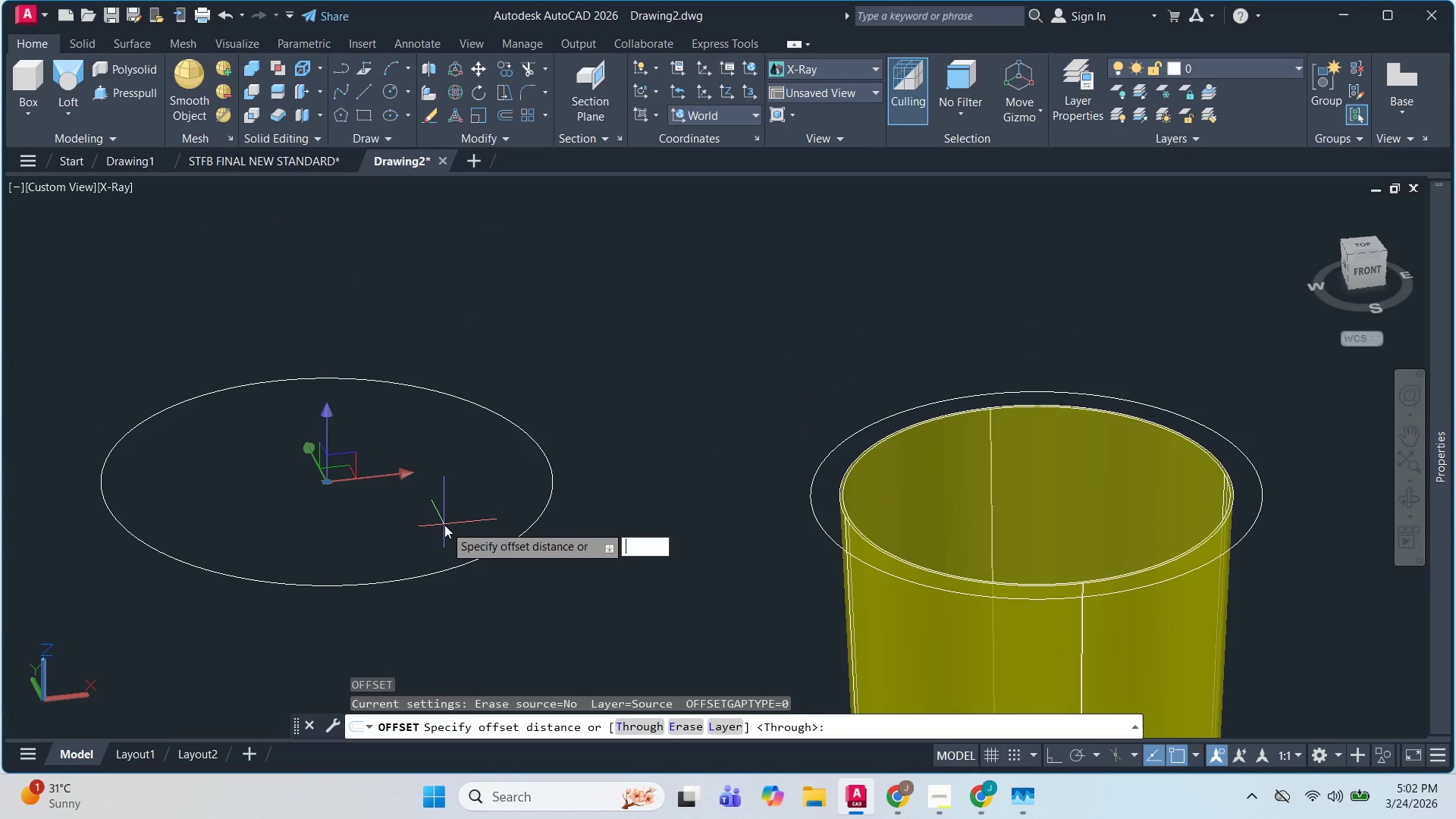 
key(Backspace)
 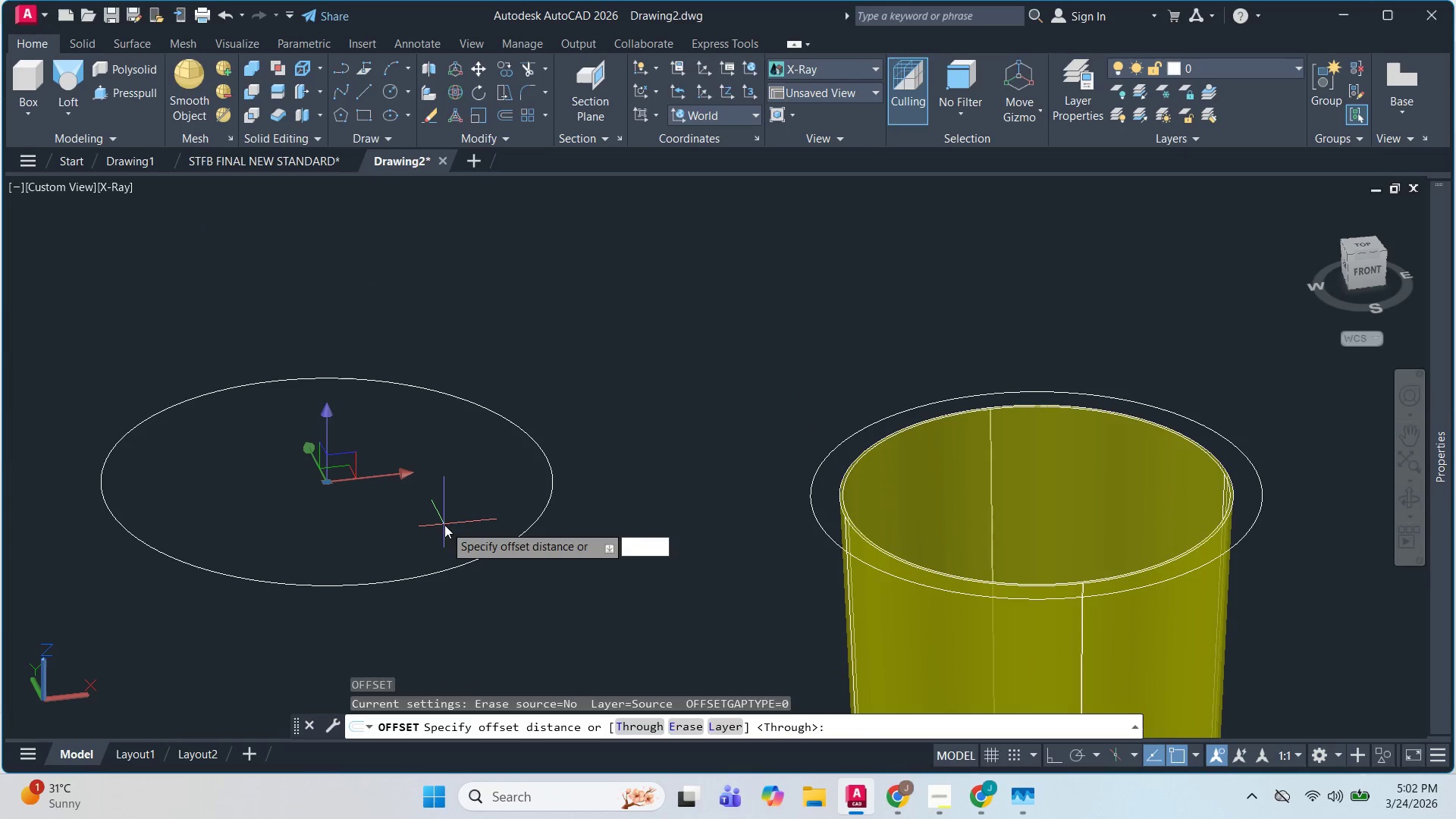 
key(Numpad5)
 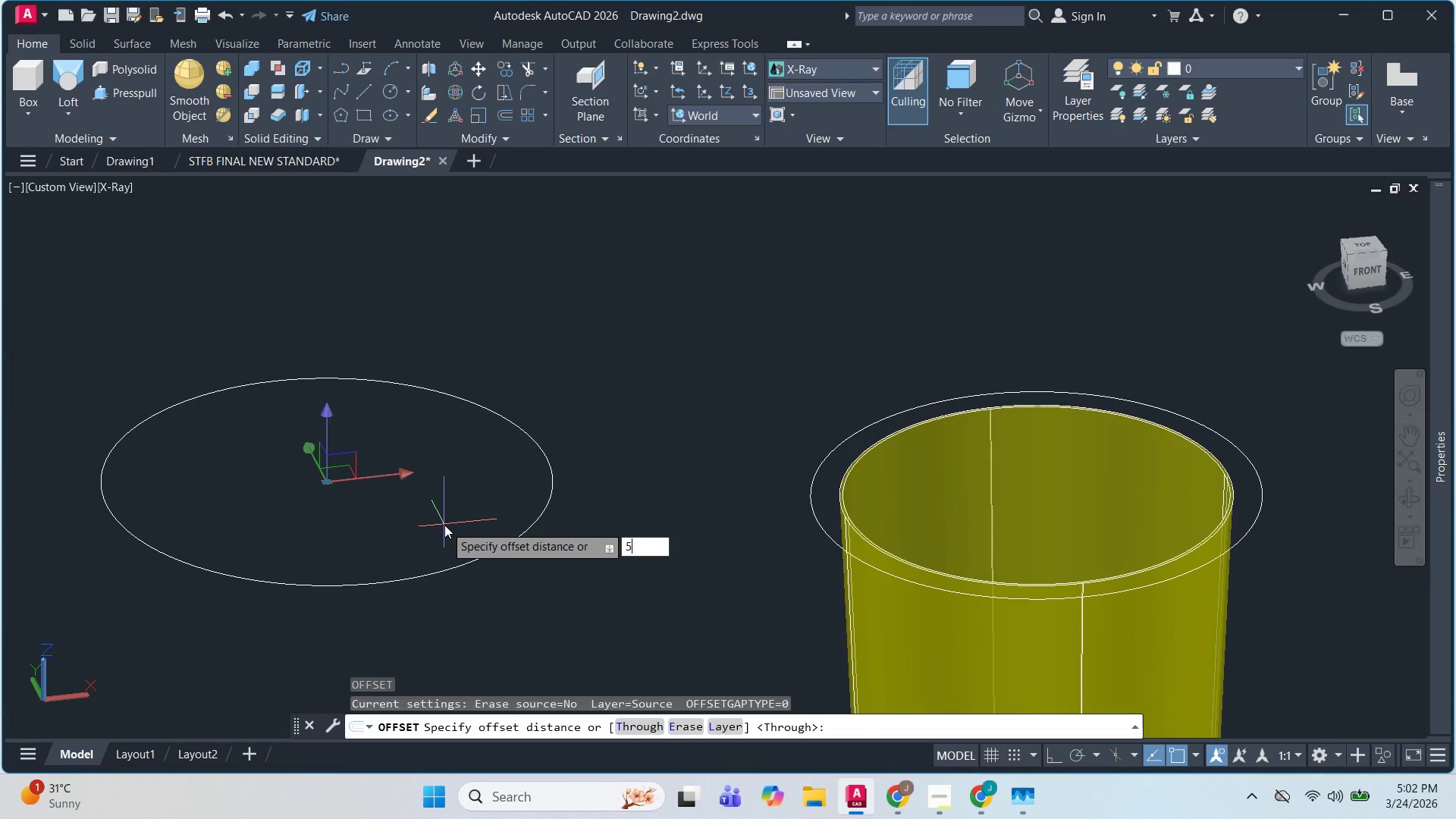 
key(Numpad0)
 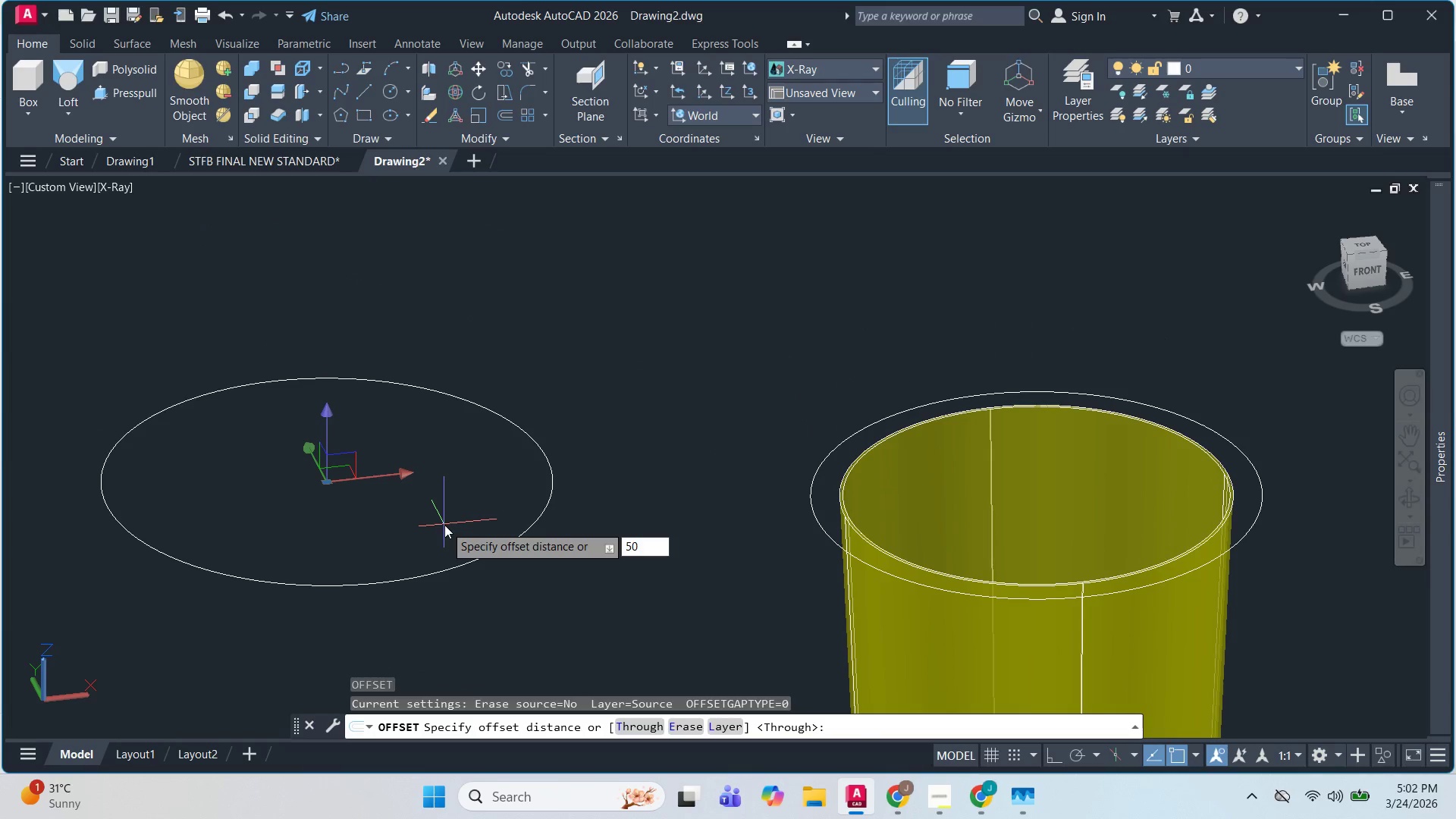 
key(NumpadEnter)
 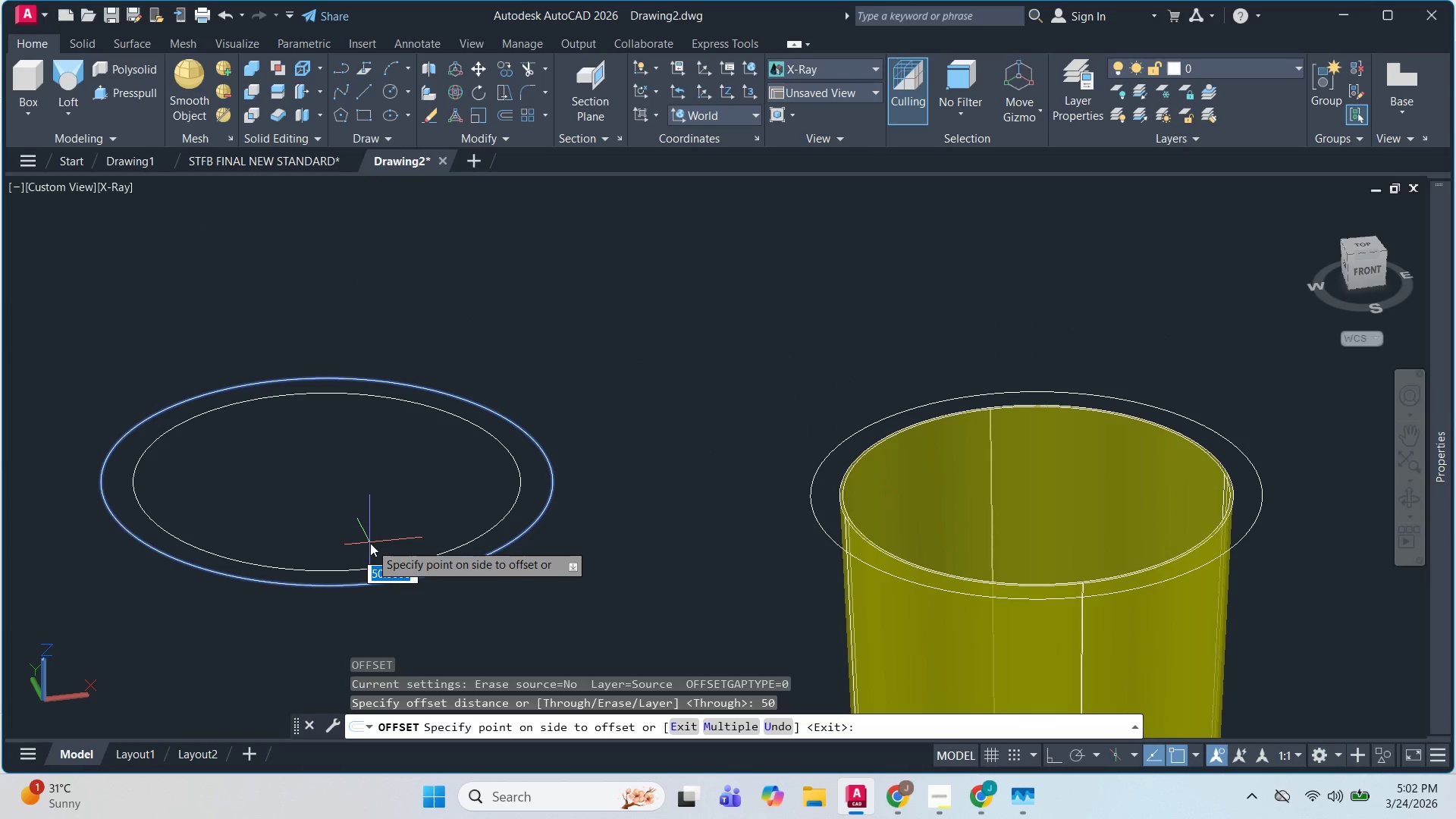 
left_click([378, 526])
 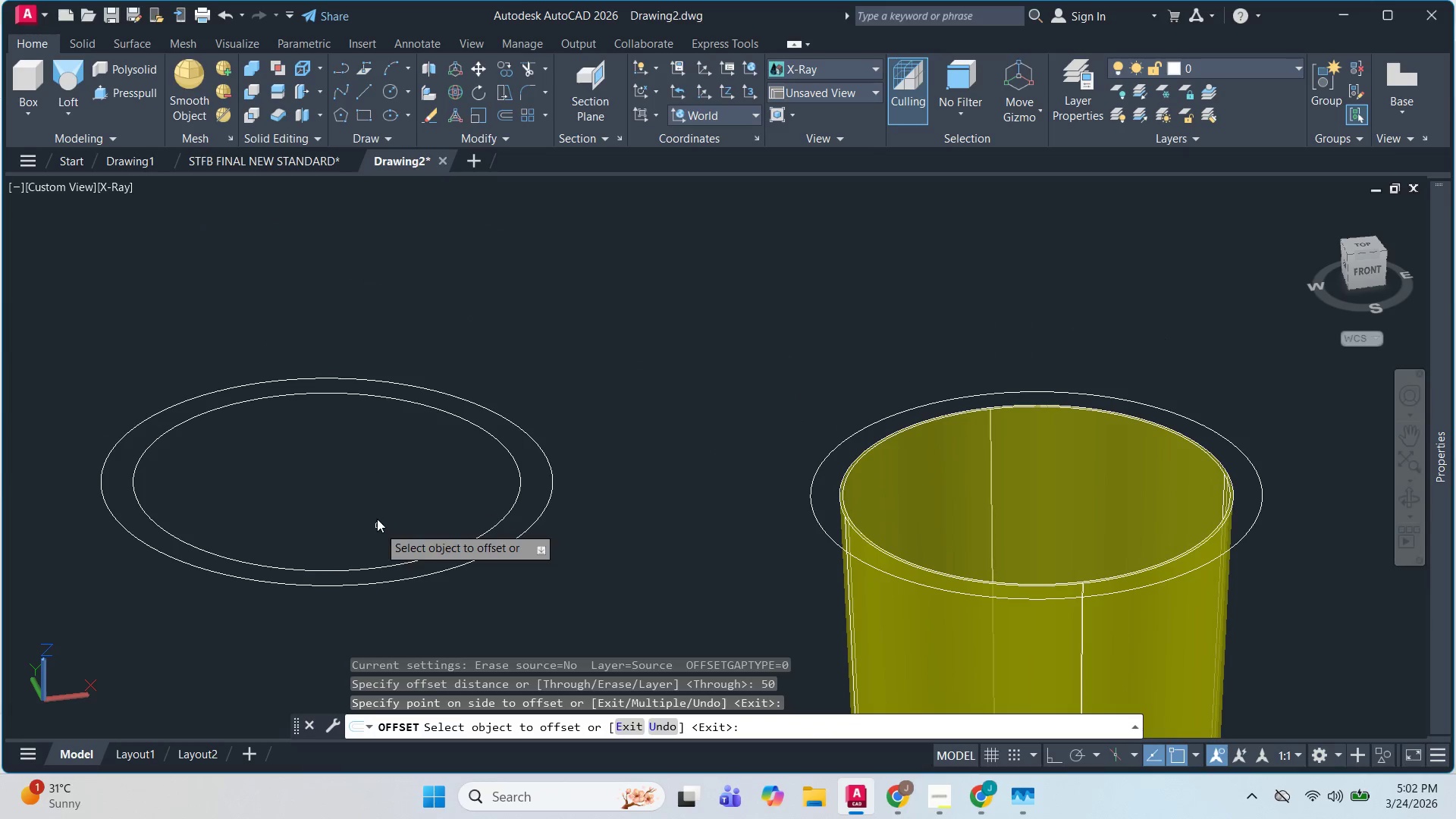 
key(Escape)
 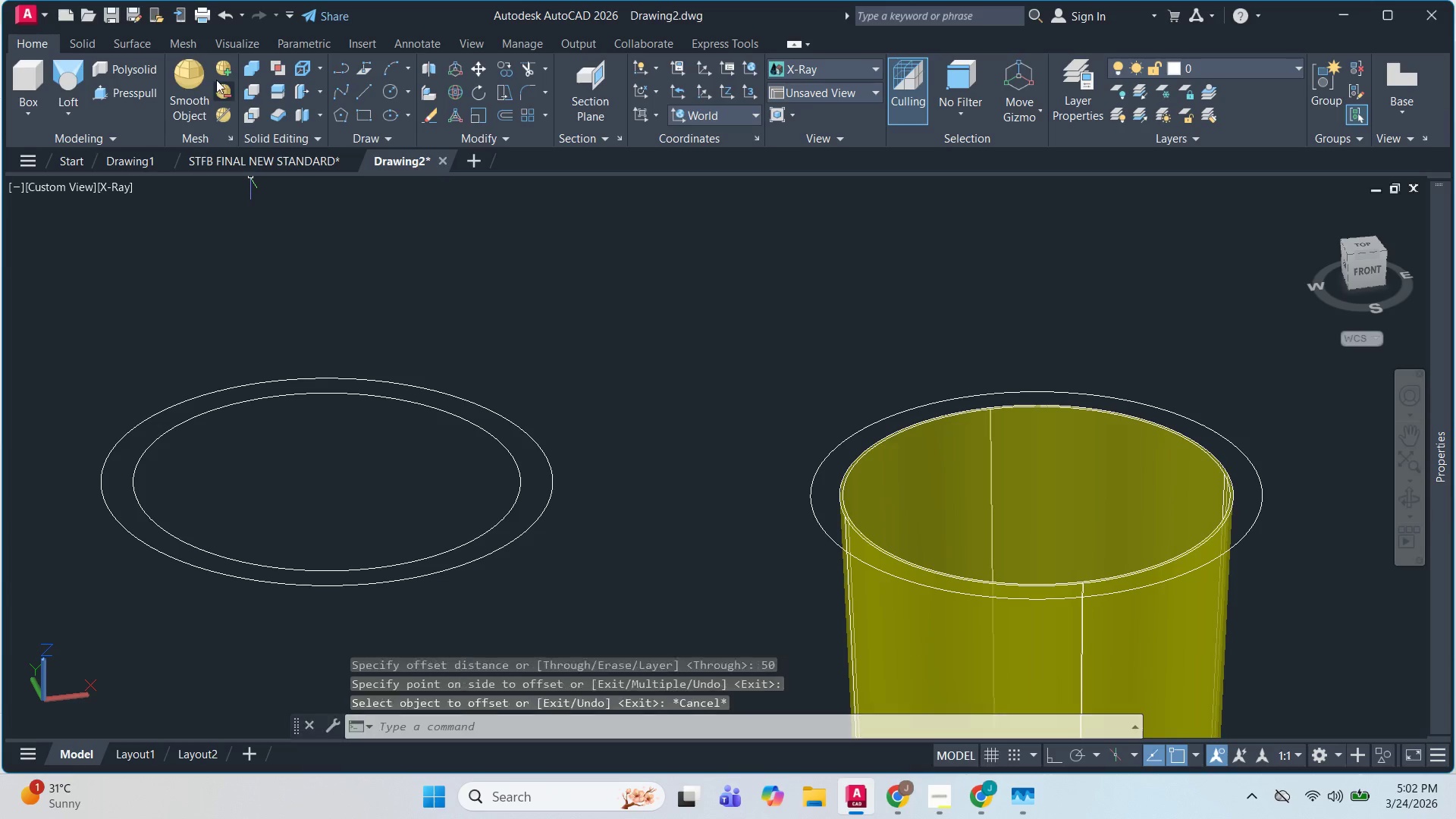 
key(Escape)
 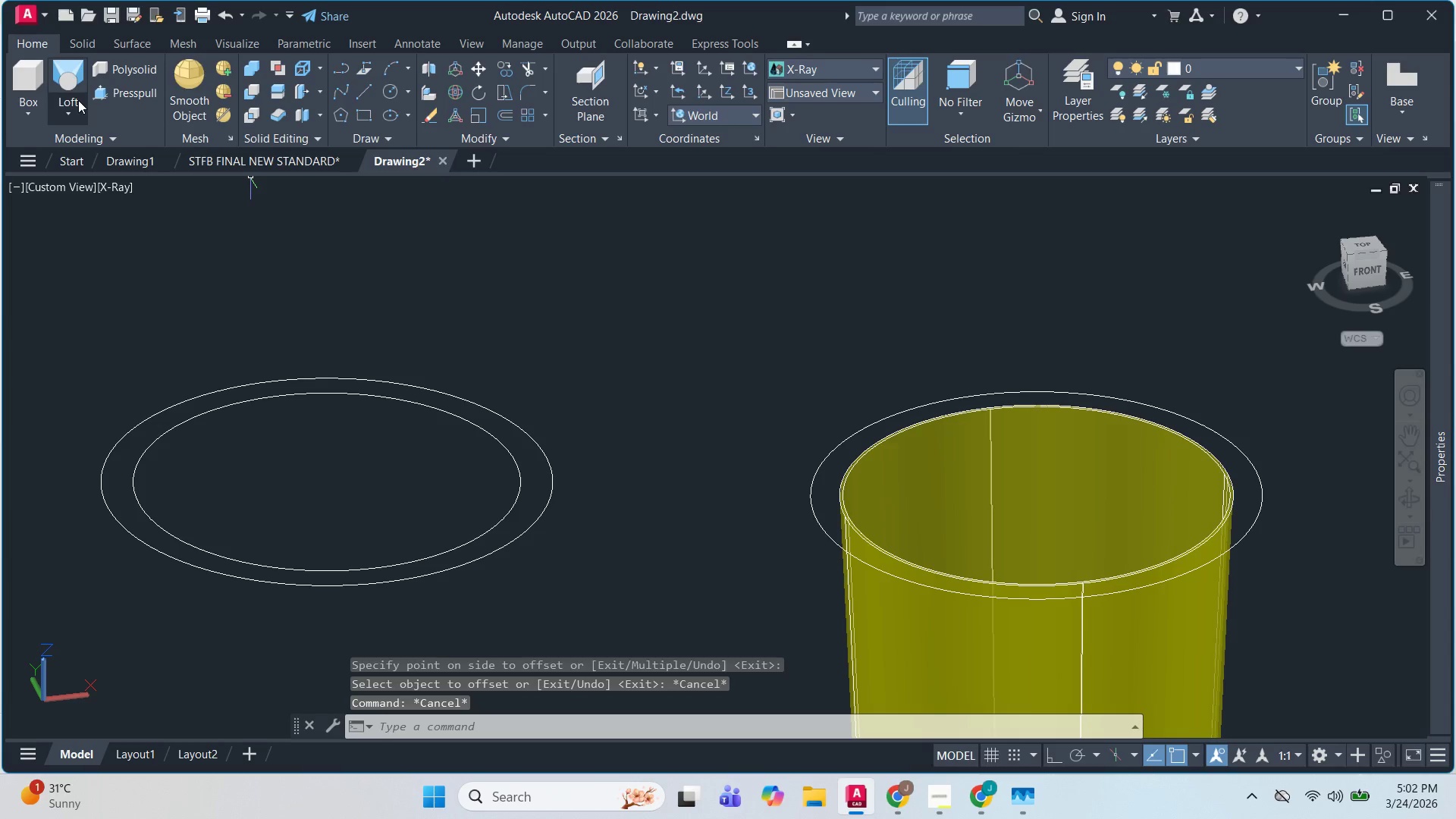 
left_click([79, 111])
 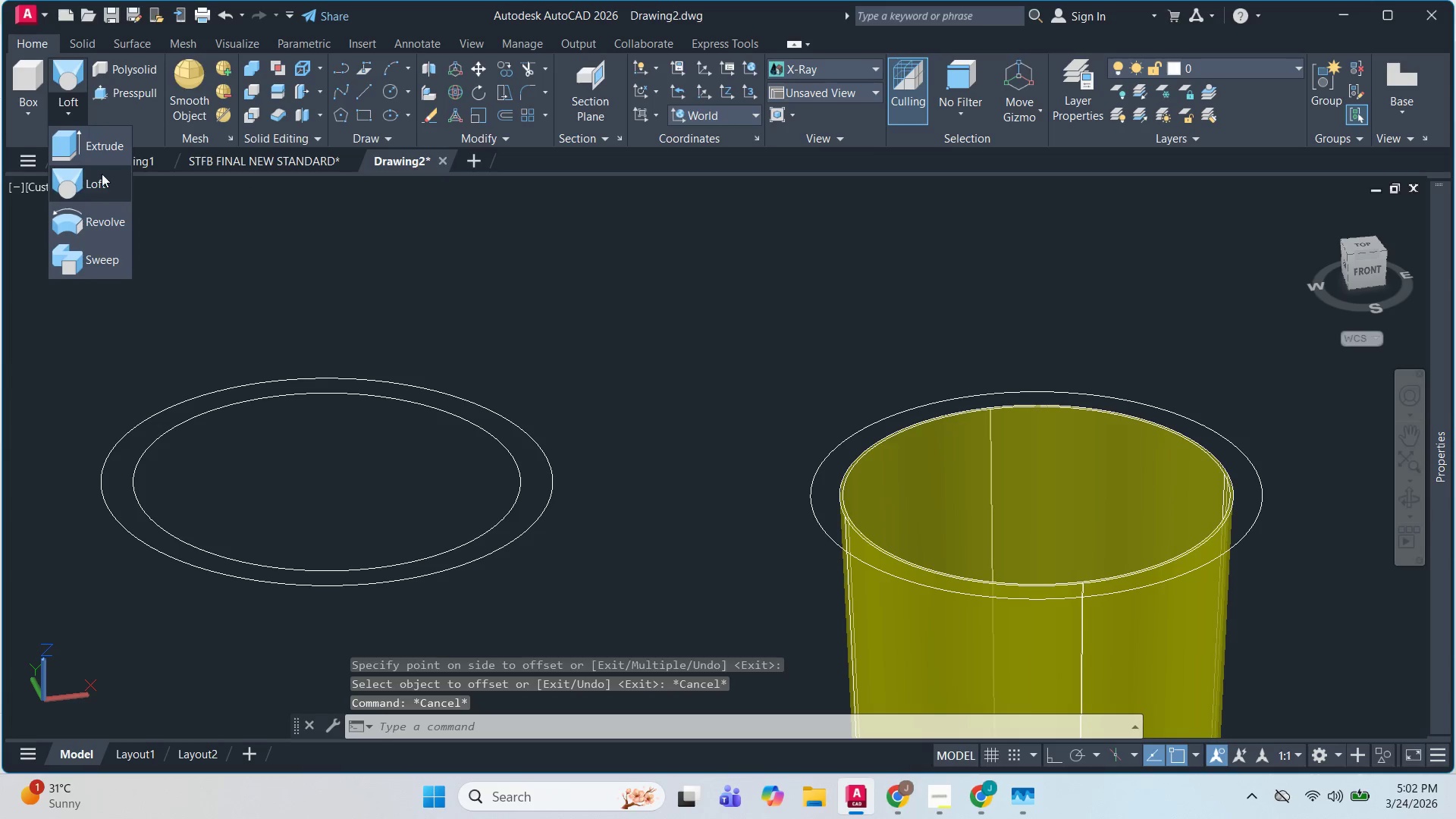 
left_click([102, 143])
 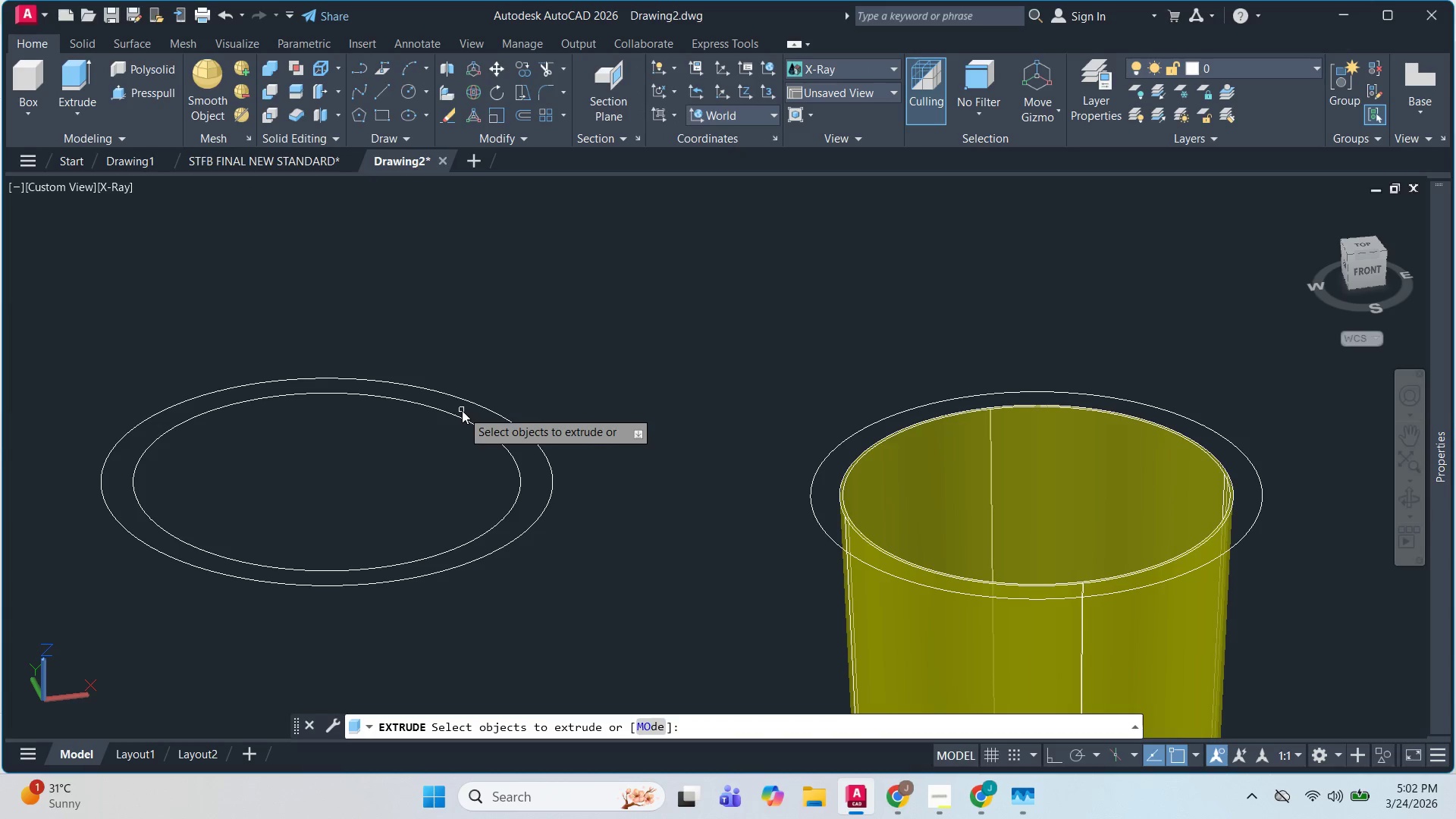 
key(Escape)
 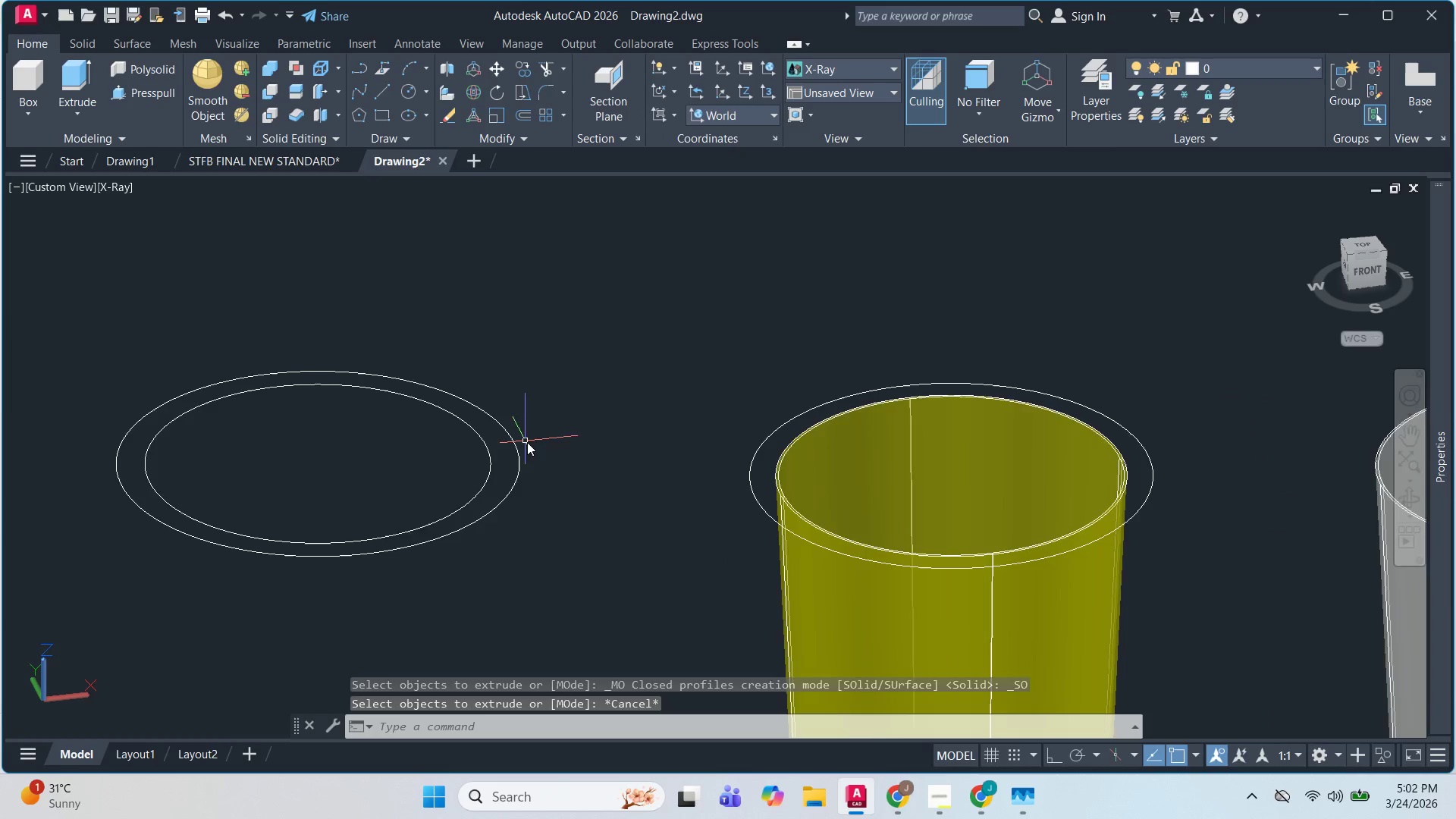 
hold_key(key=ShiftLeft, duration=0.44)
scroll: coordinate [544, 444], scroll_direction: up, amount: 1.0
 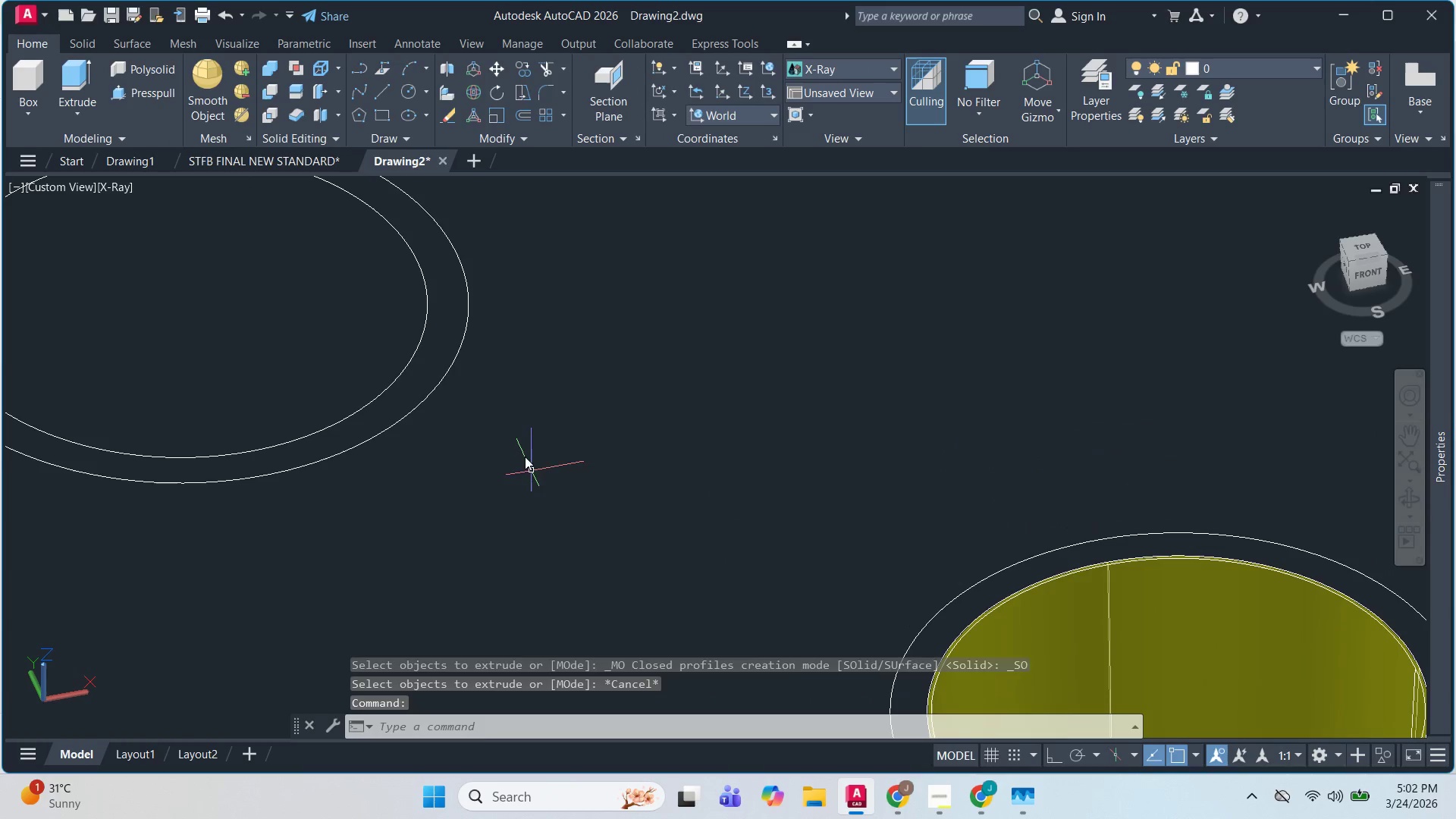 
scroll: coordinate [574, 402], scroll_direction: down, amount: 1.0
 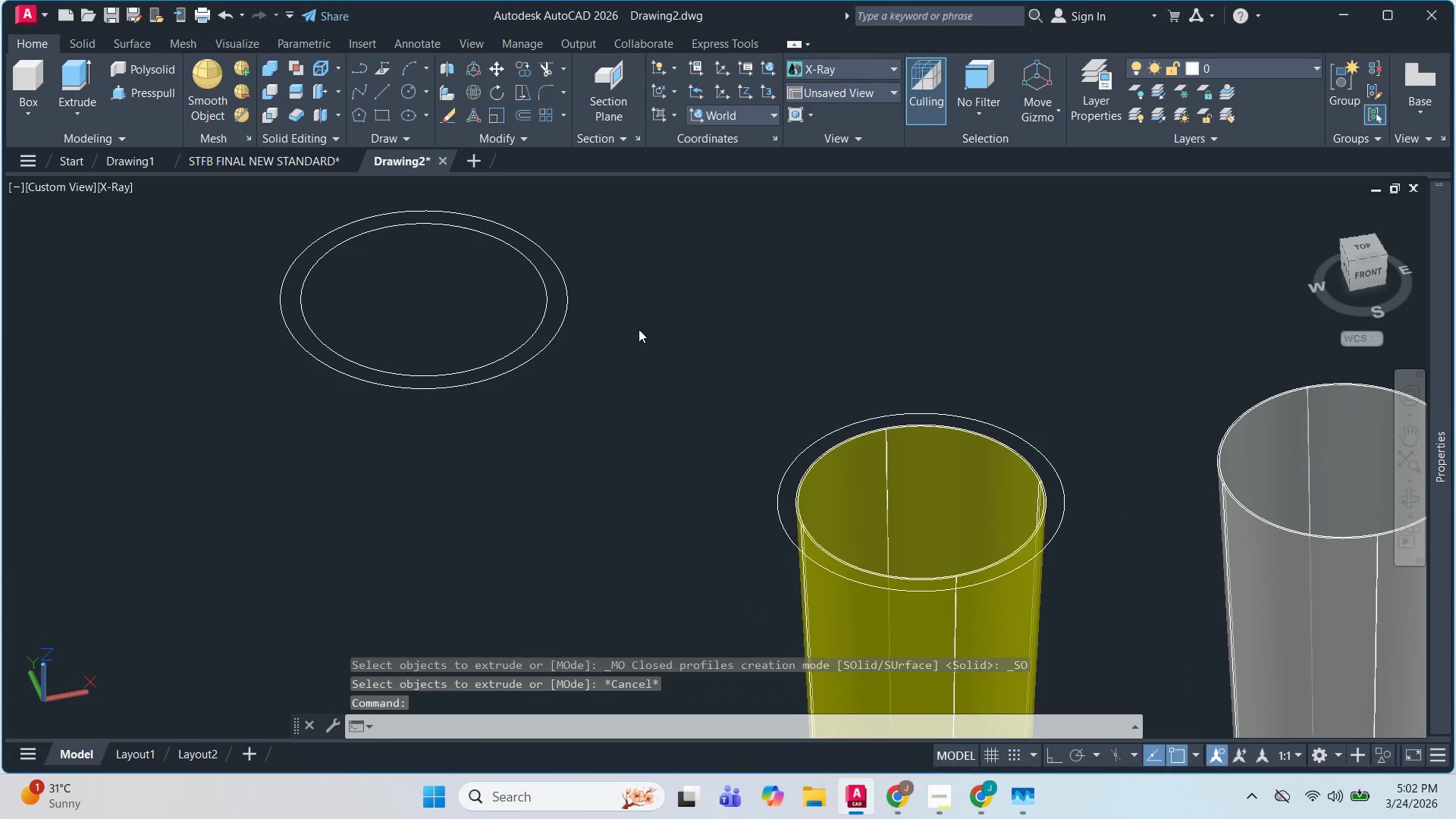 
left_click_drag(start_coordinate=[626, 385], to_coordinate=[622, 383])
 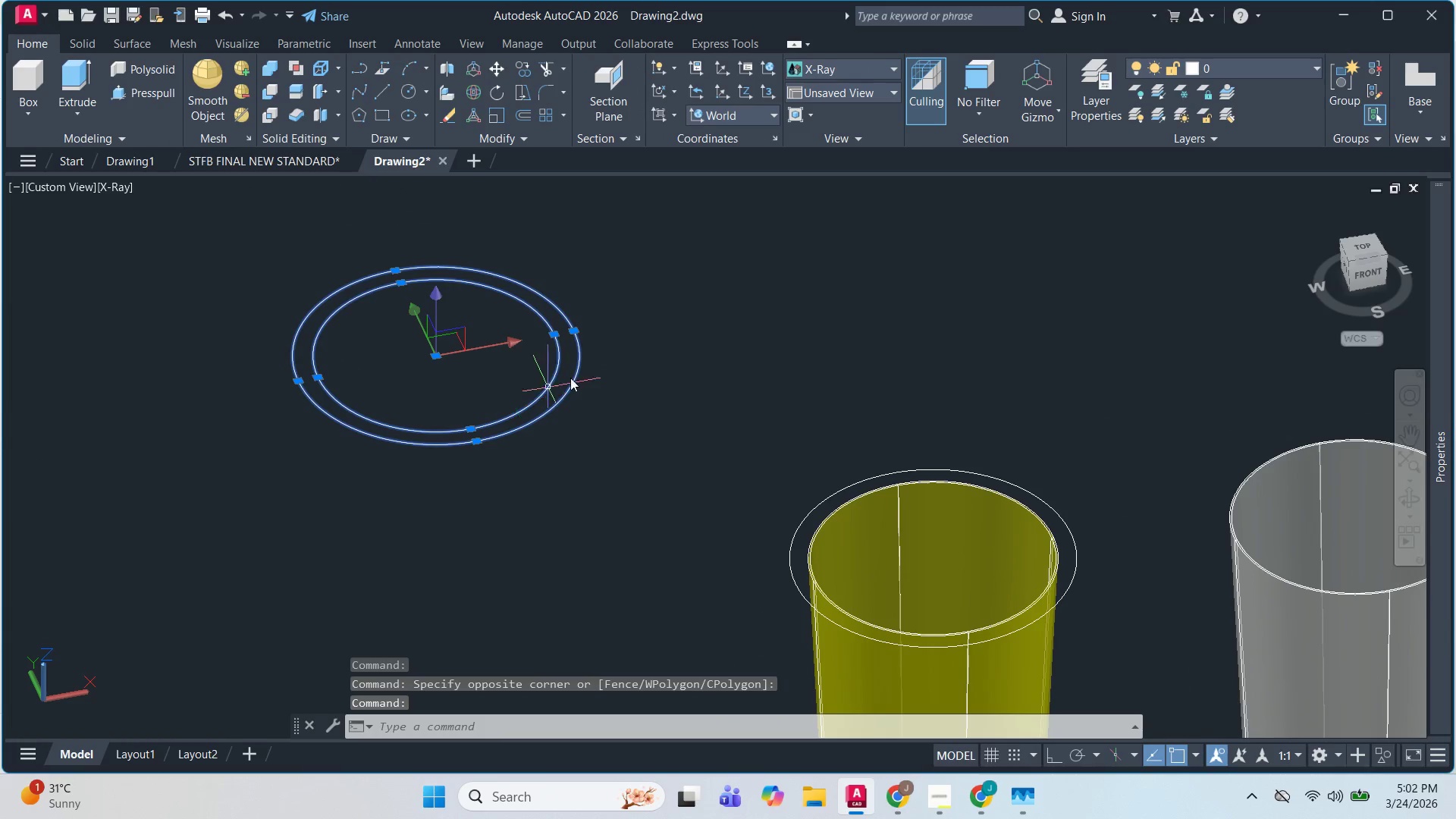 
key(M)
 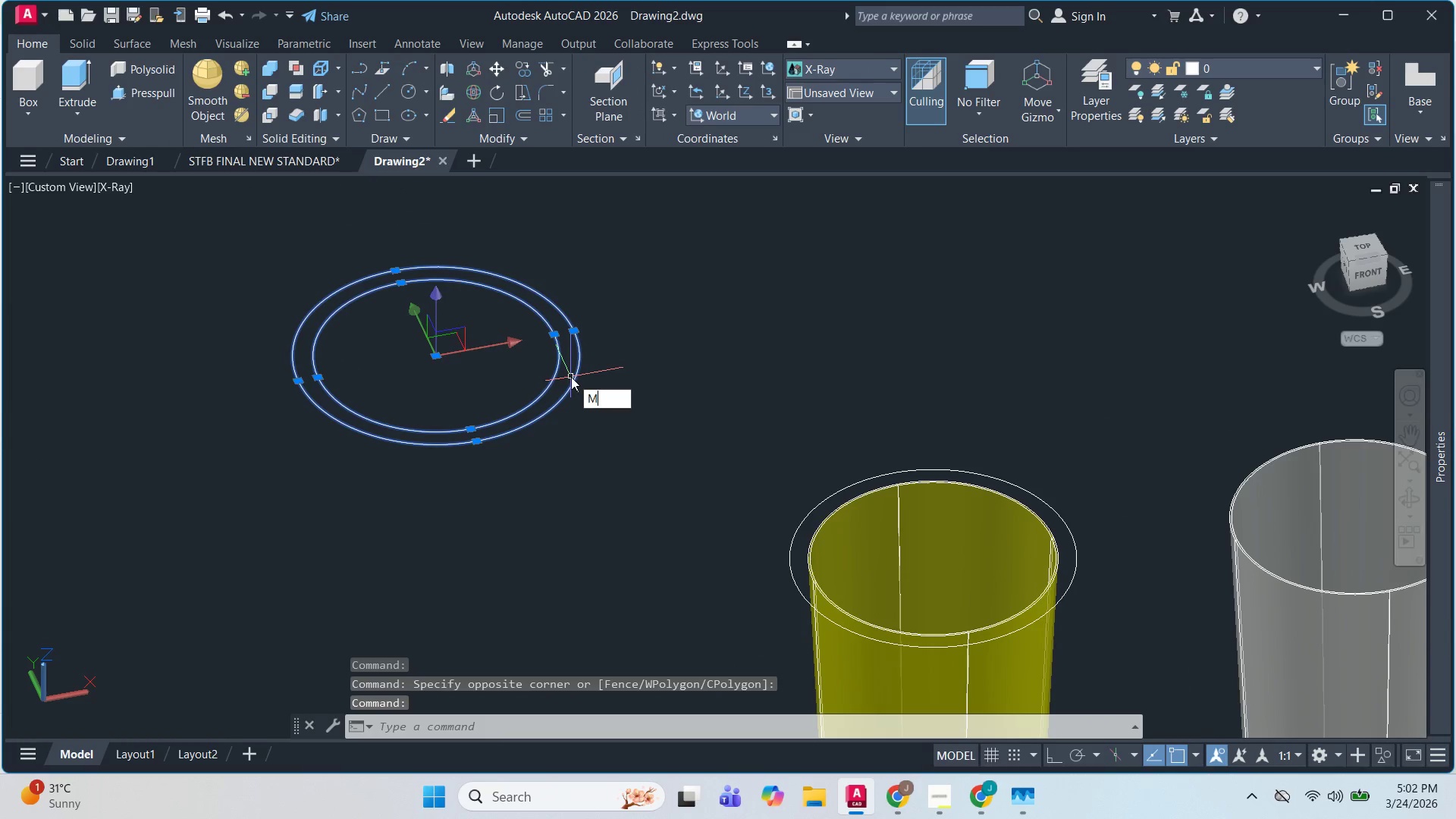 
key(Space)
 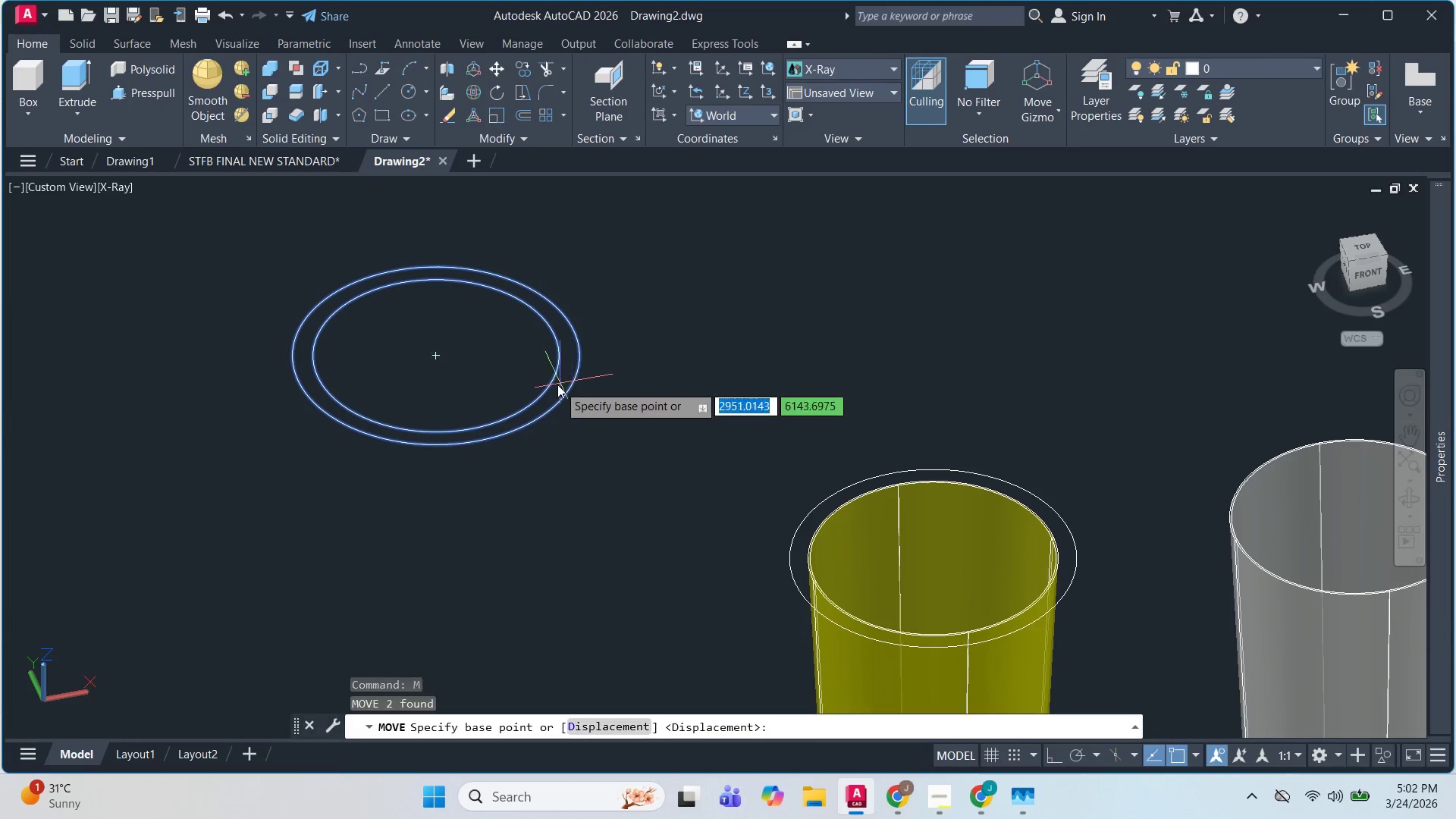 
left_click_drag(start_coordinate=[554, 384], to_coordinate=[598, 410])
 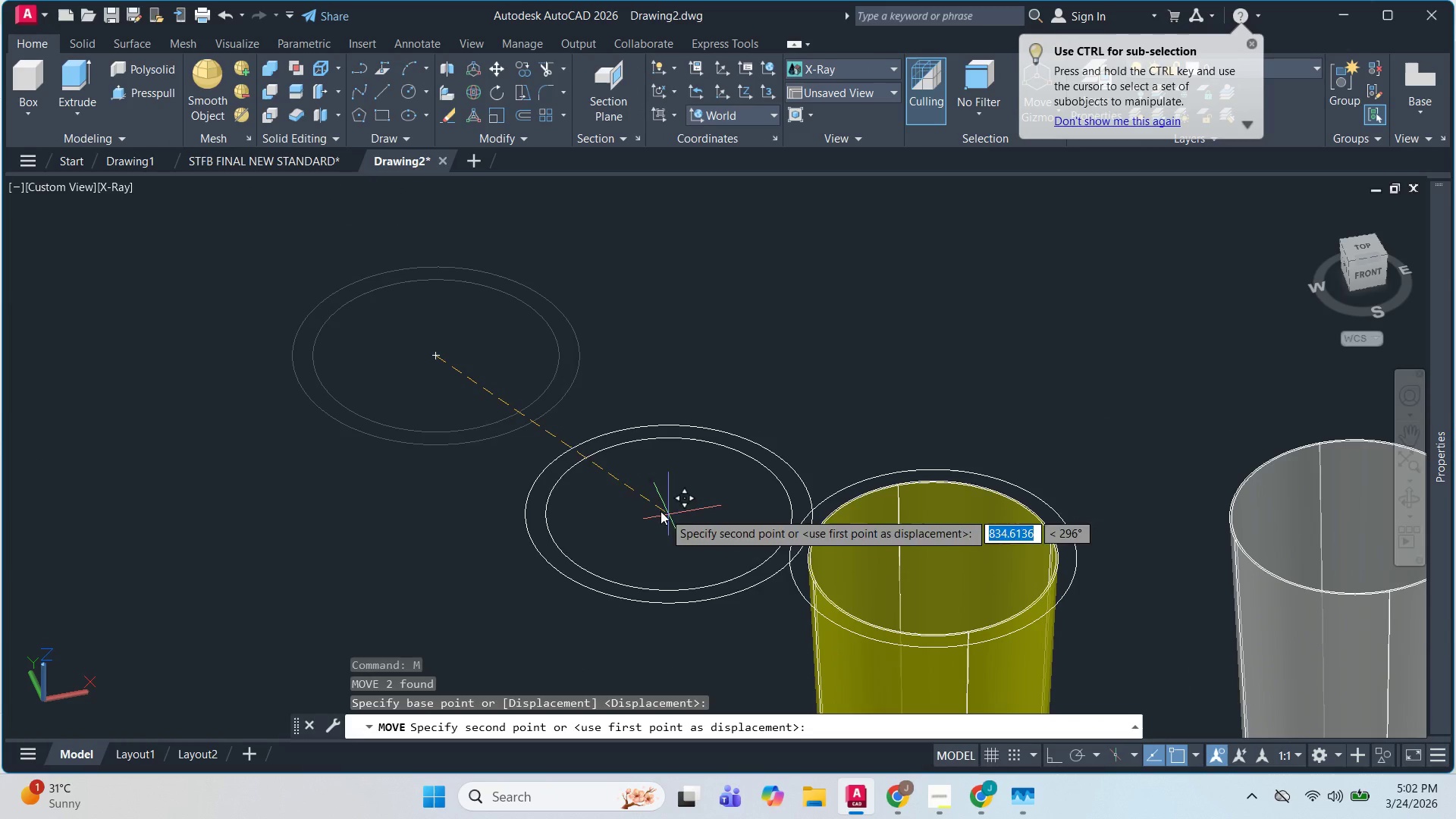 
left_click([651, 504])
 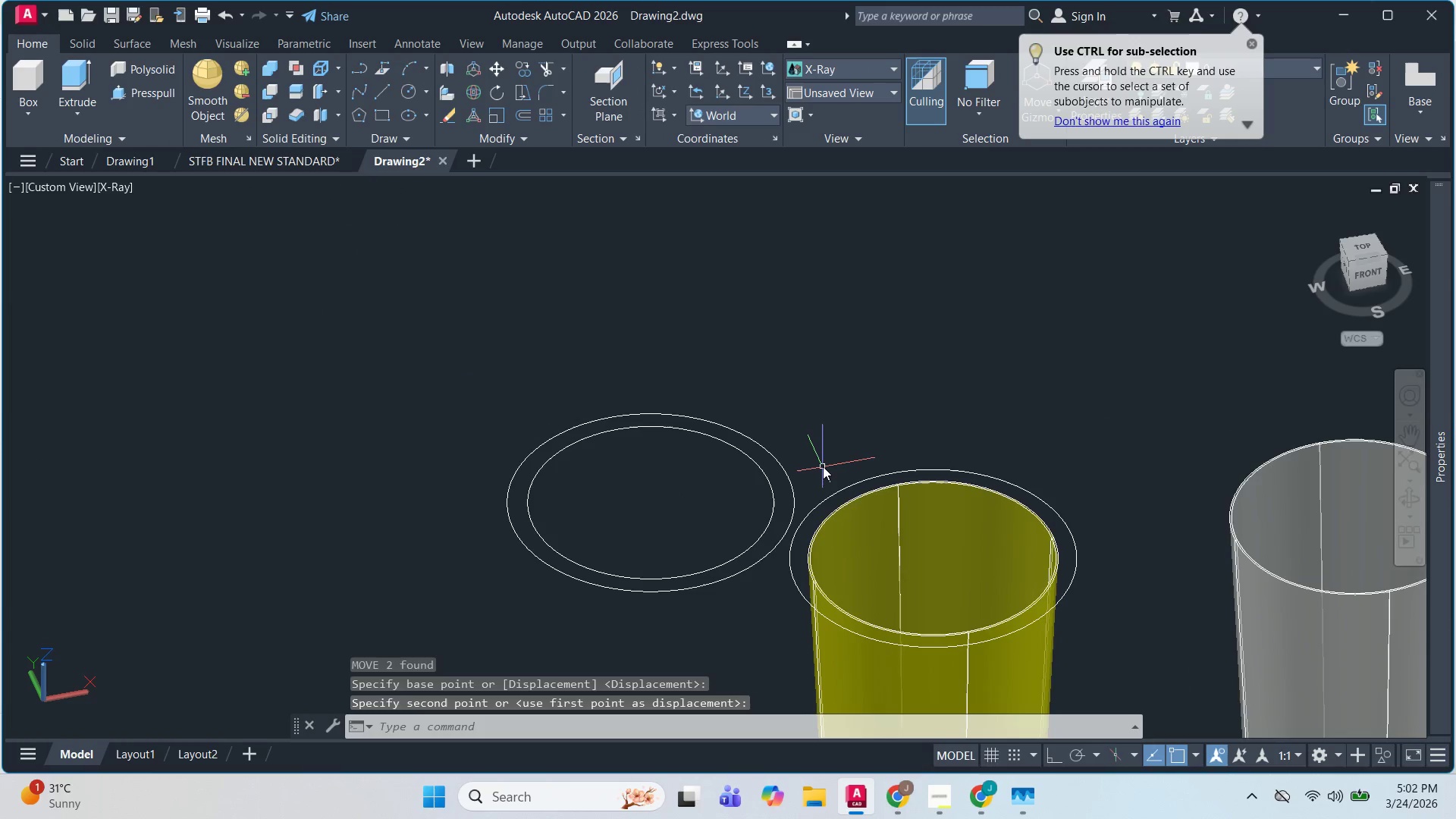 
hold_key(key=ShiftLeft, duration=0.59)
 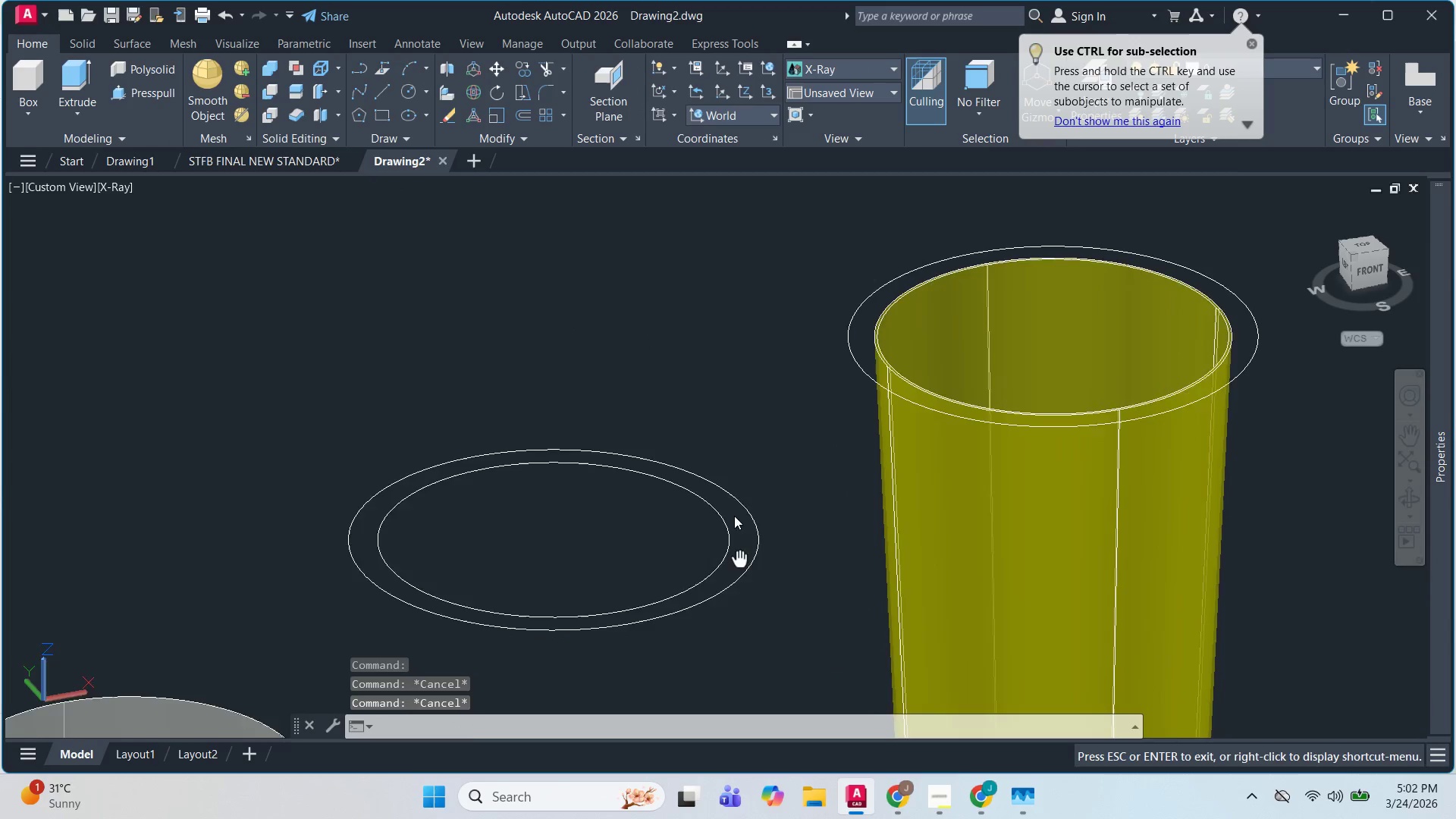 
scroll: coordinate [826, 469], scroll_direction: up, amount: 1.0
 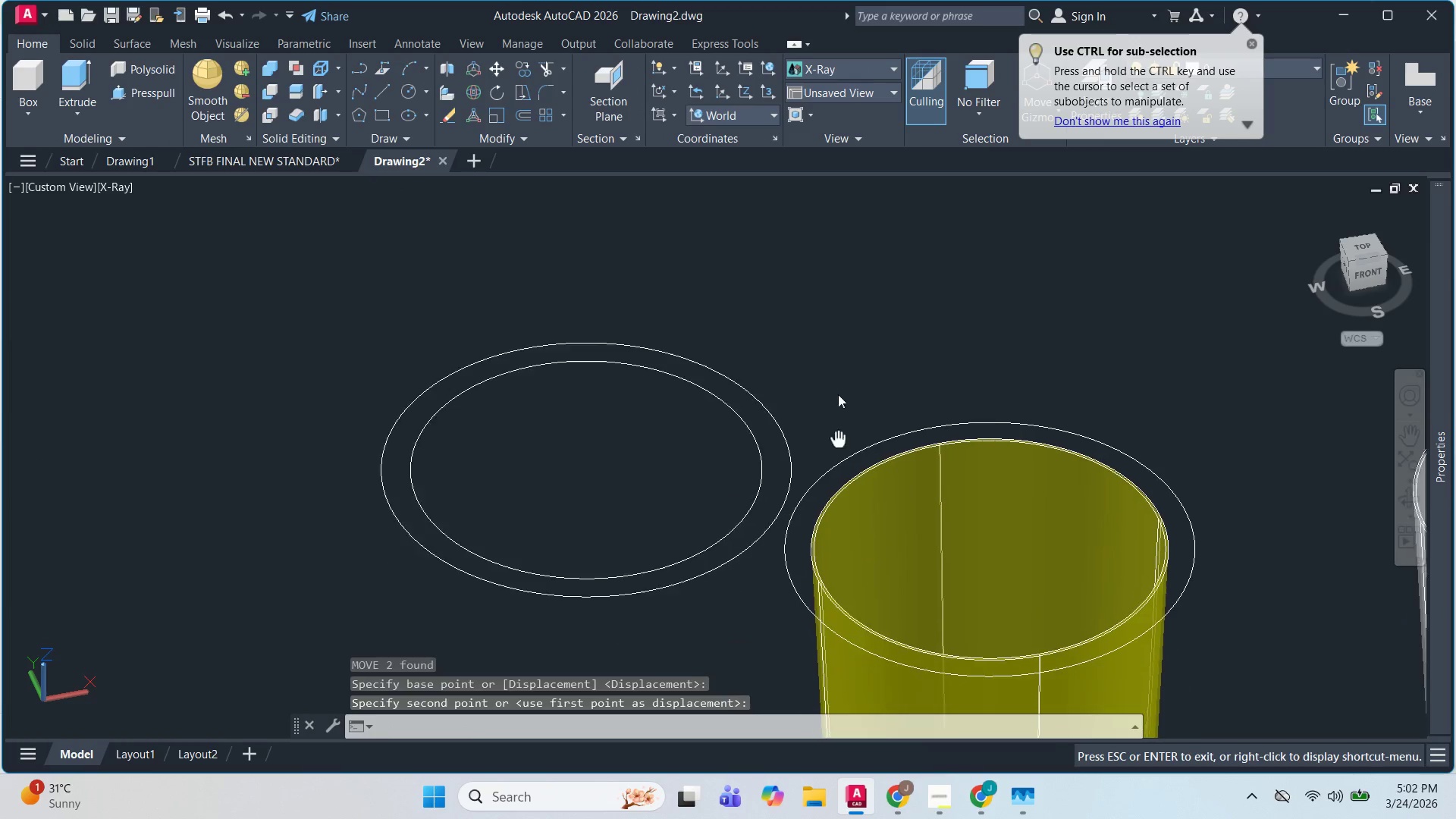 
hold_key(key=ShiftLeft, duration=1.16)
 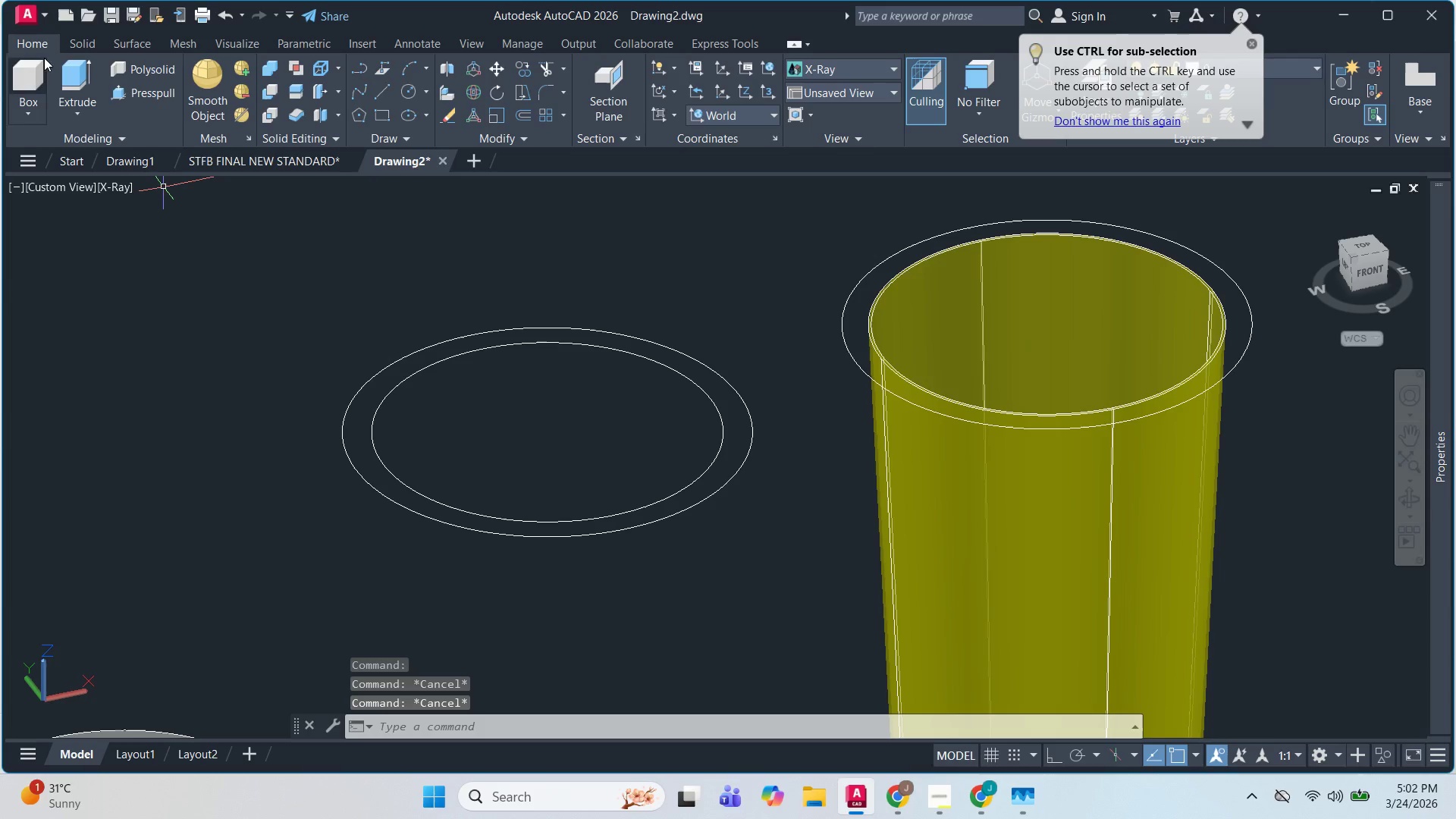 
key(Escape)
 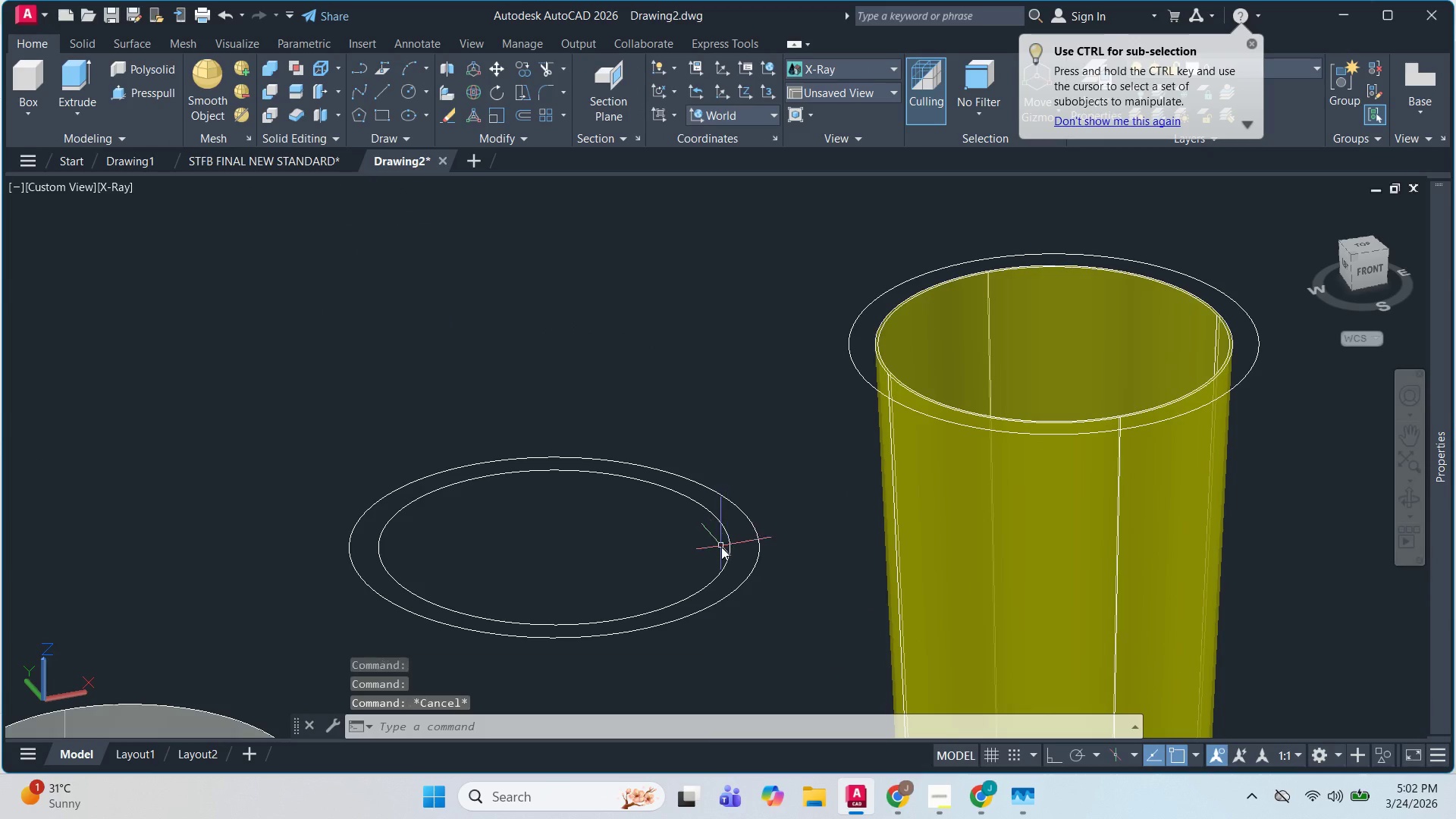 
key(Escape)
 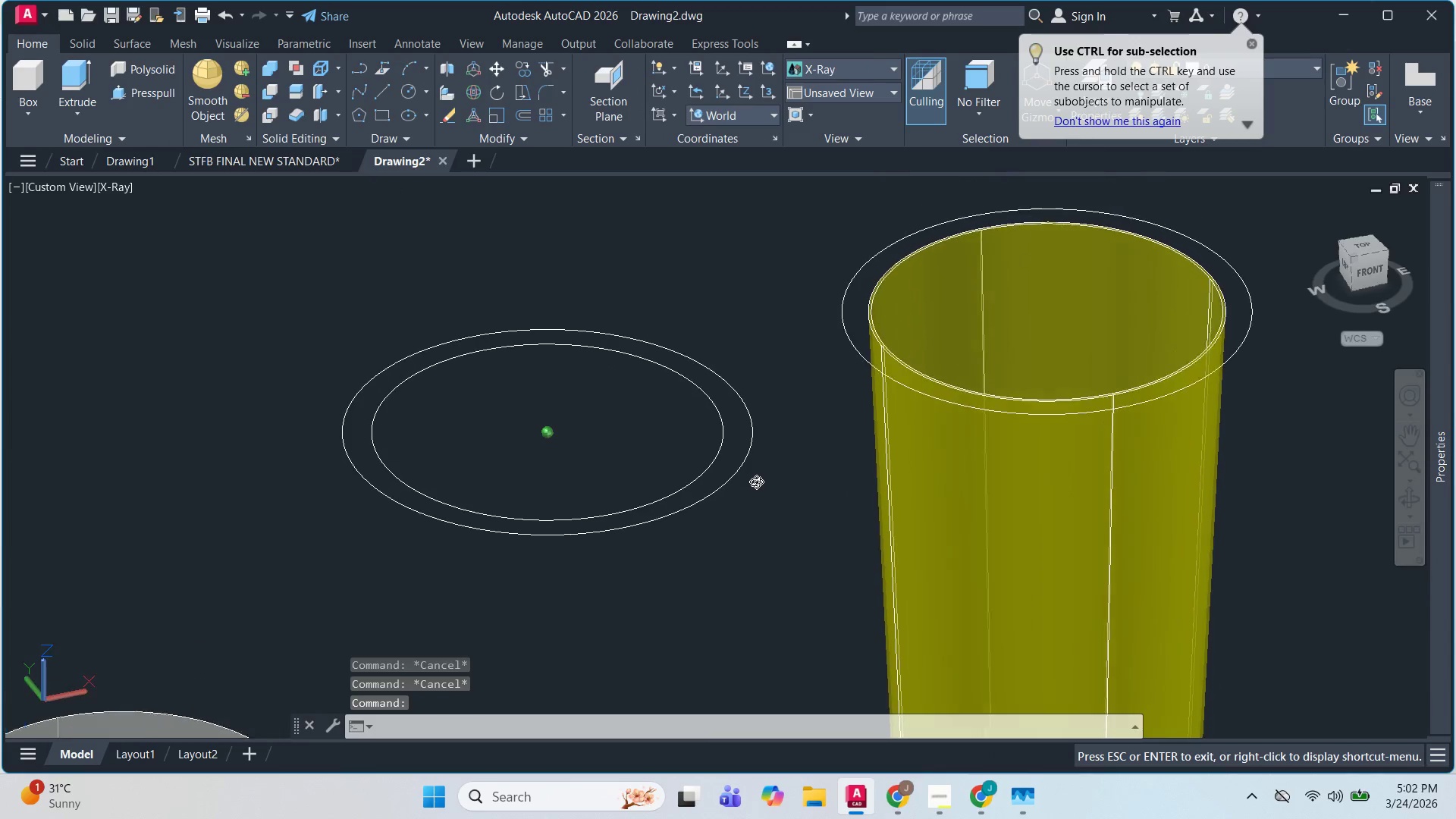 
key(Escape)
 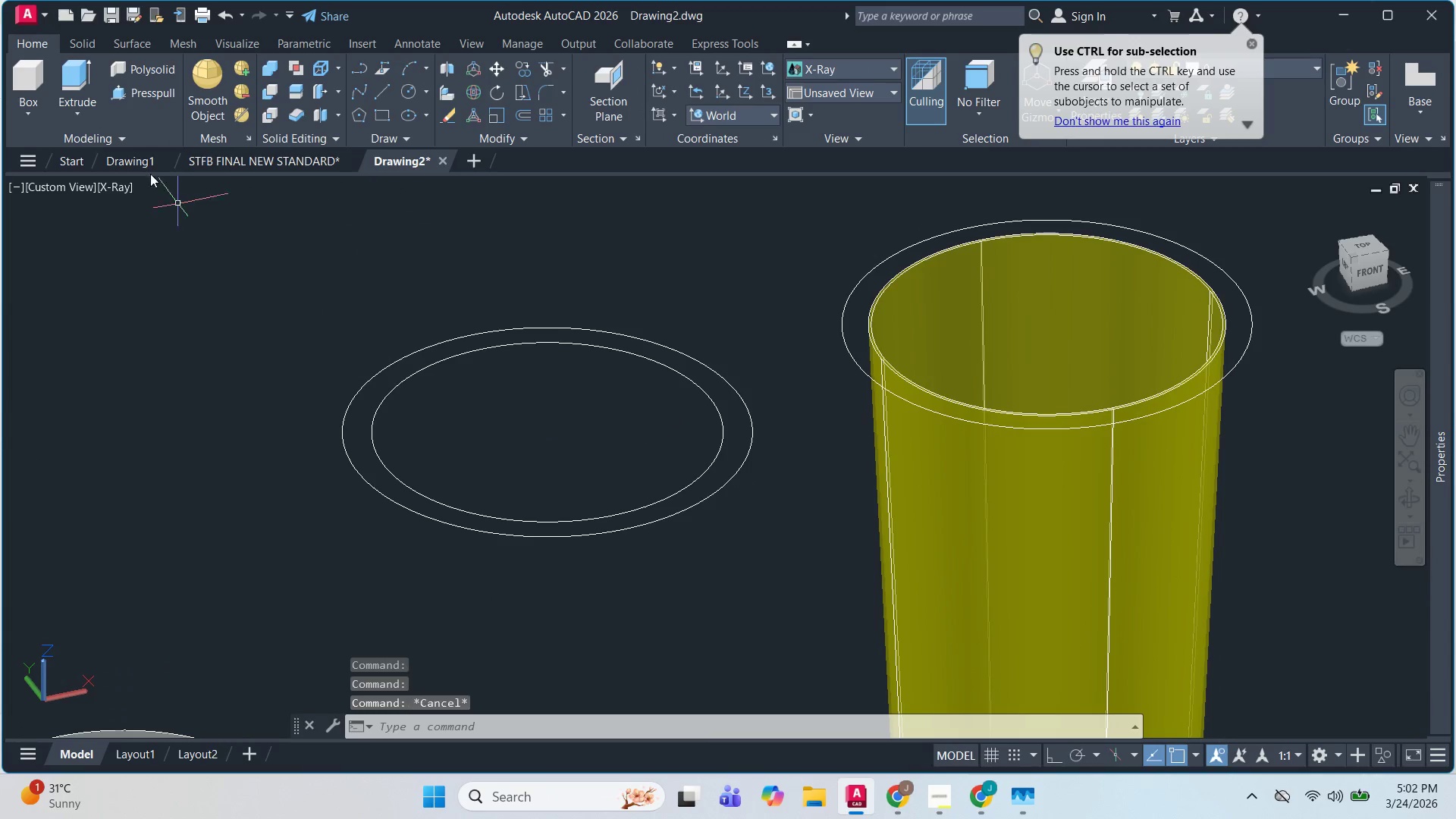 
key(Escape)
 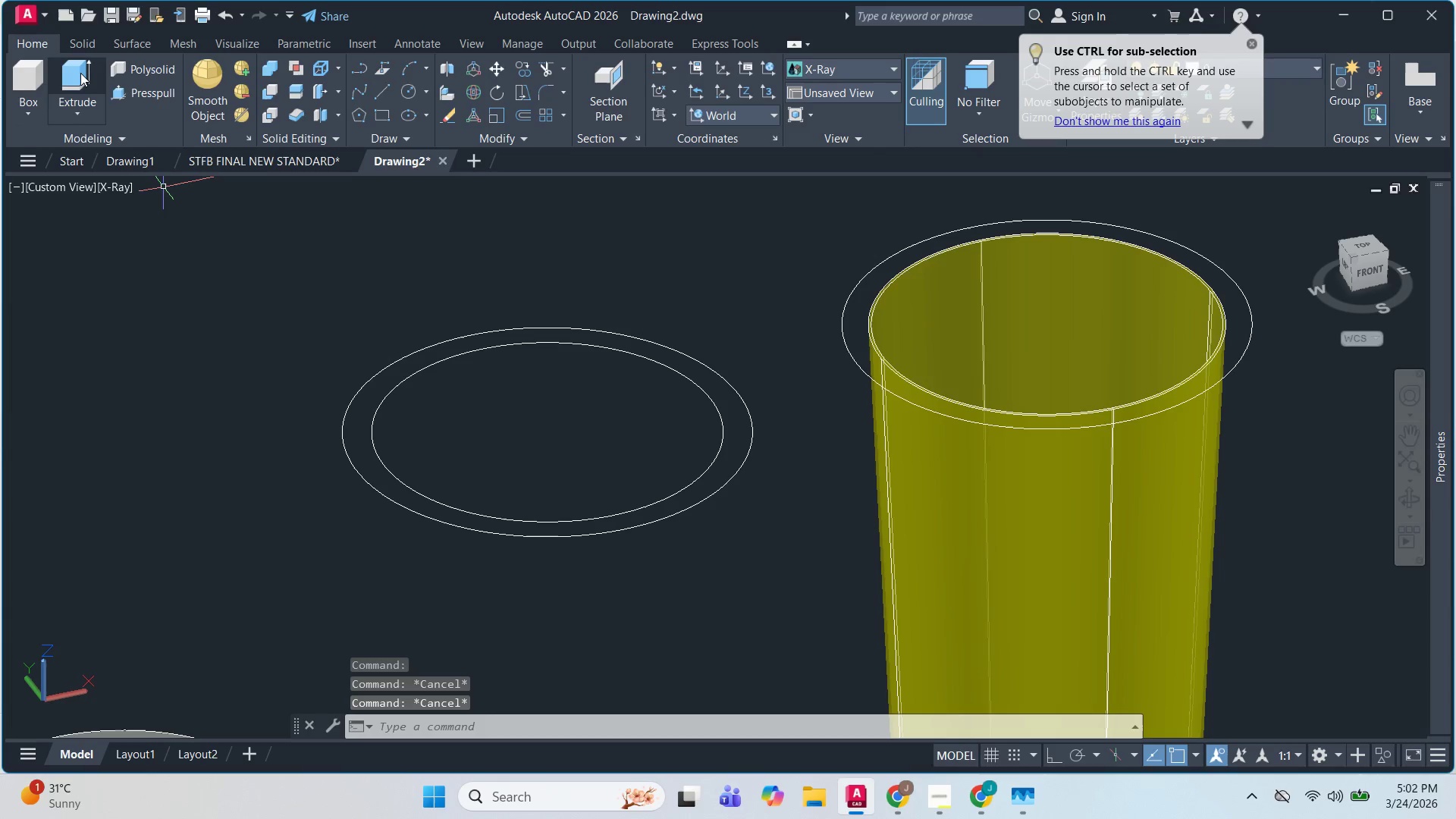 
left_click([80, 73])
 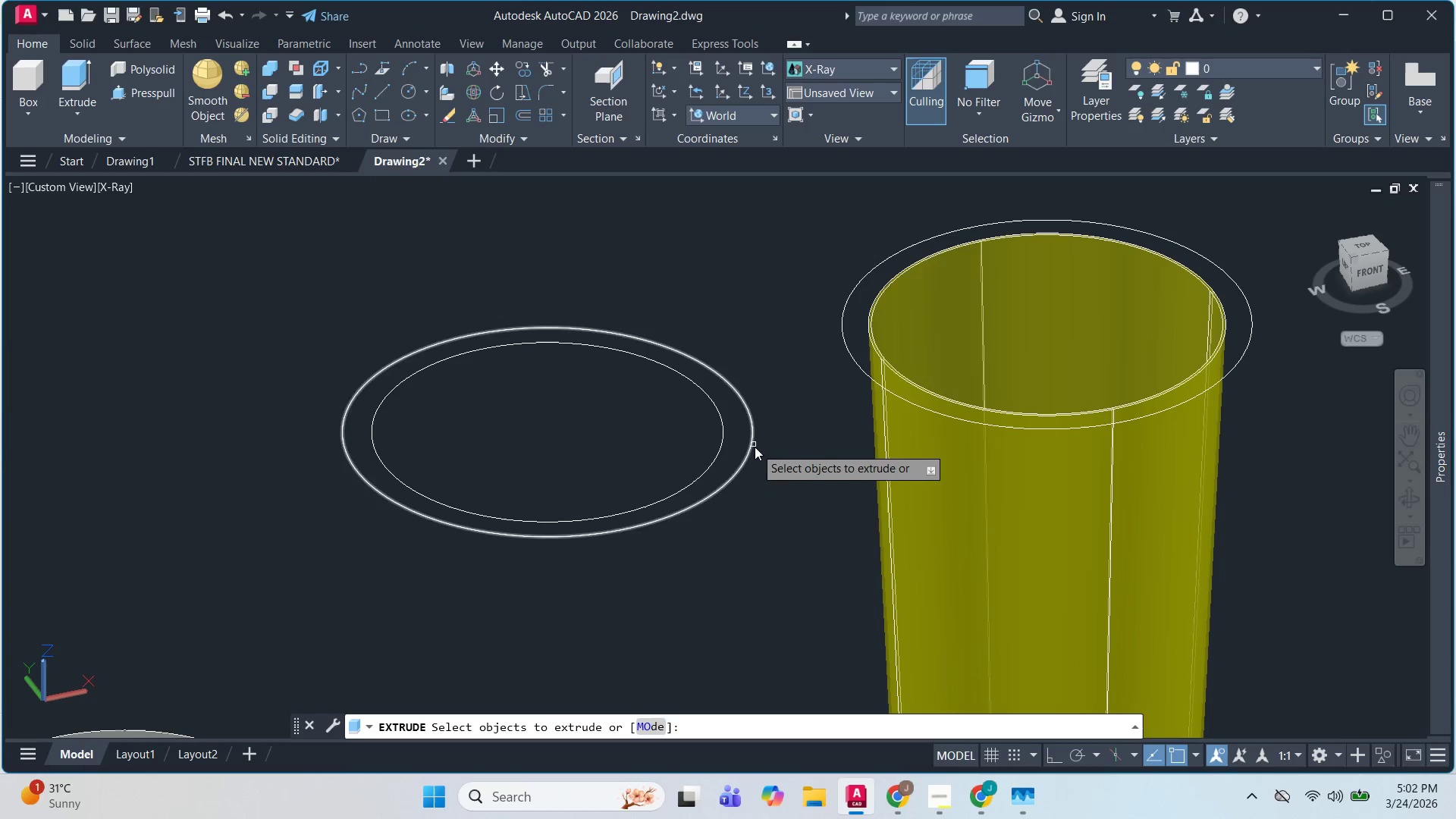 
hold_key(key=ShiftLeft, duration=0.53)
 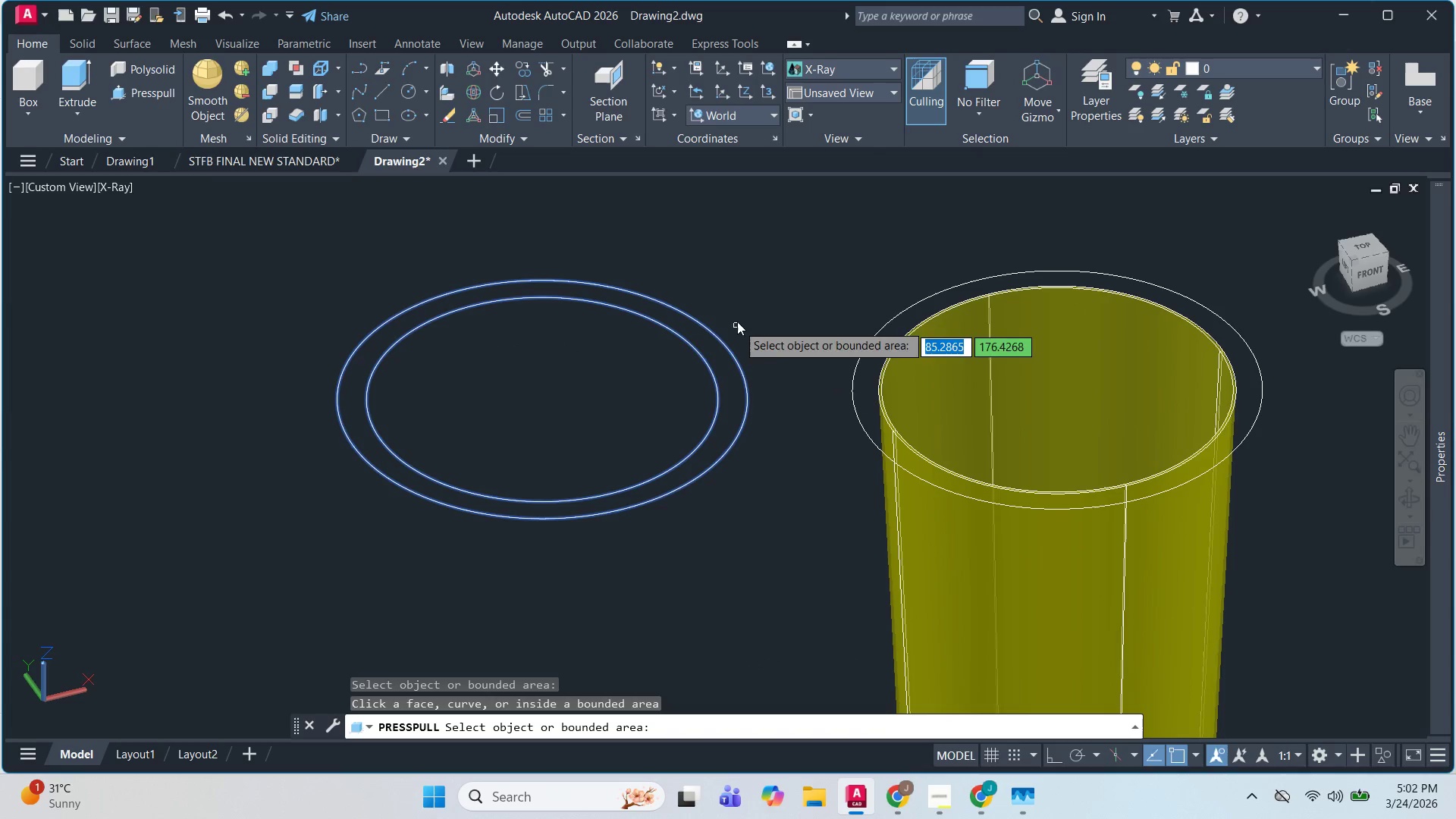 
key(Space)
 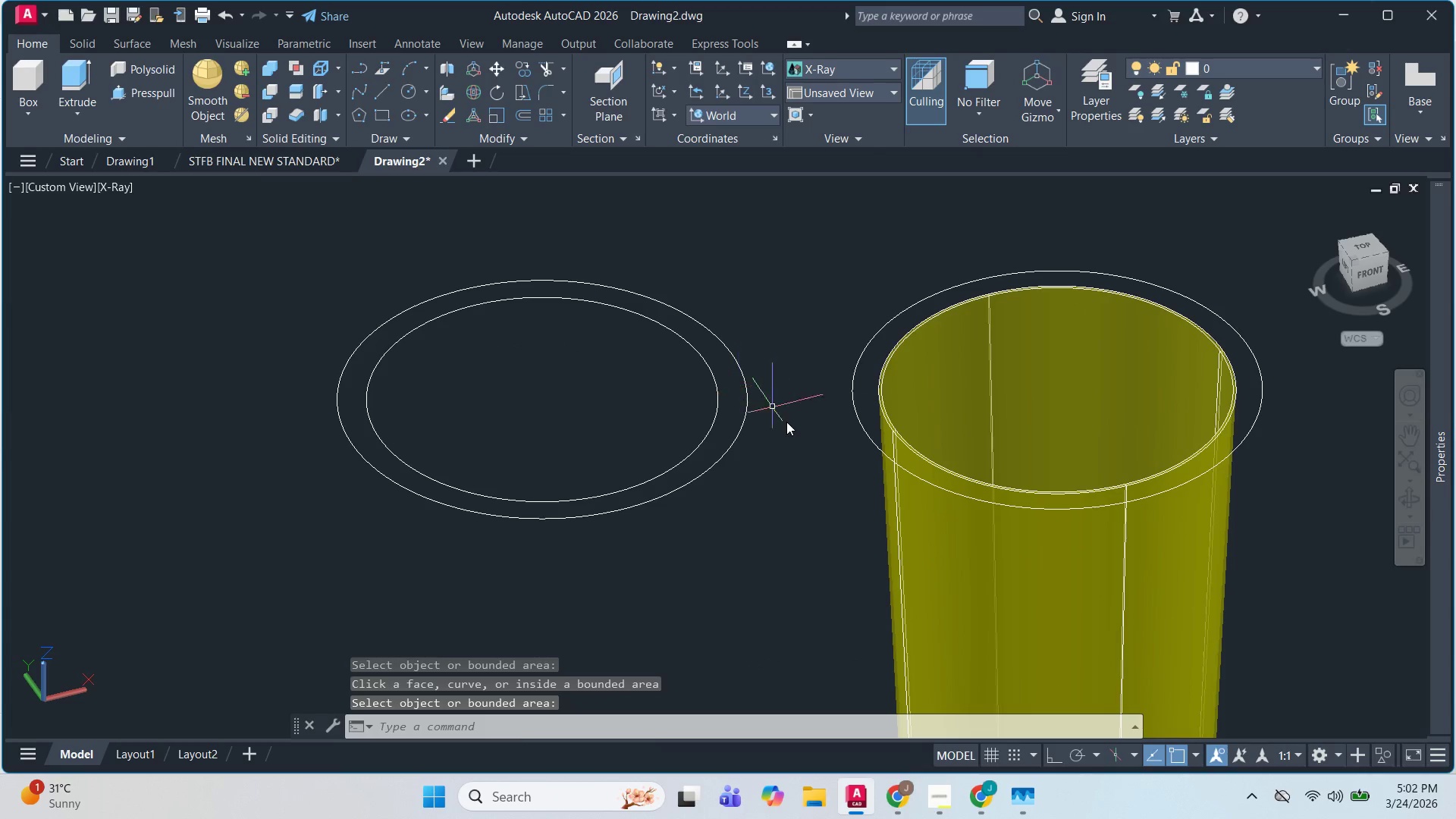 
double_click([613, 314])
 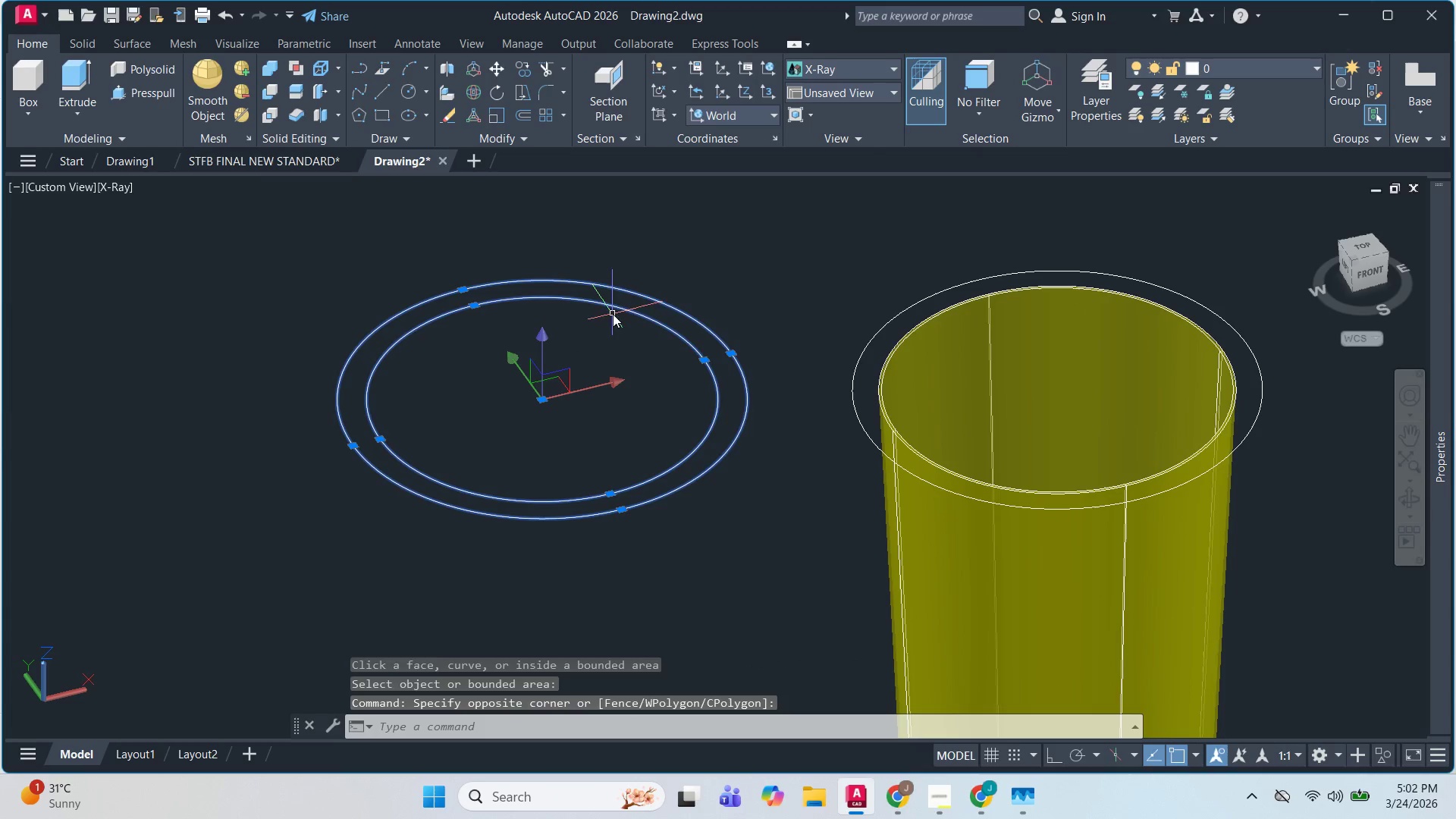 
key(Space)
 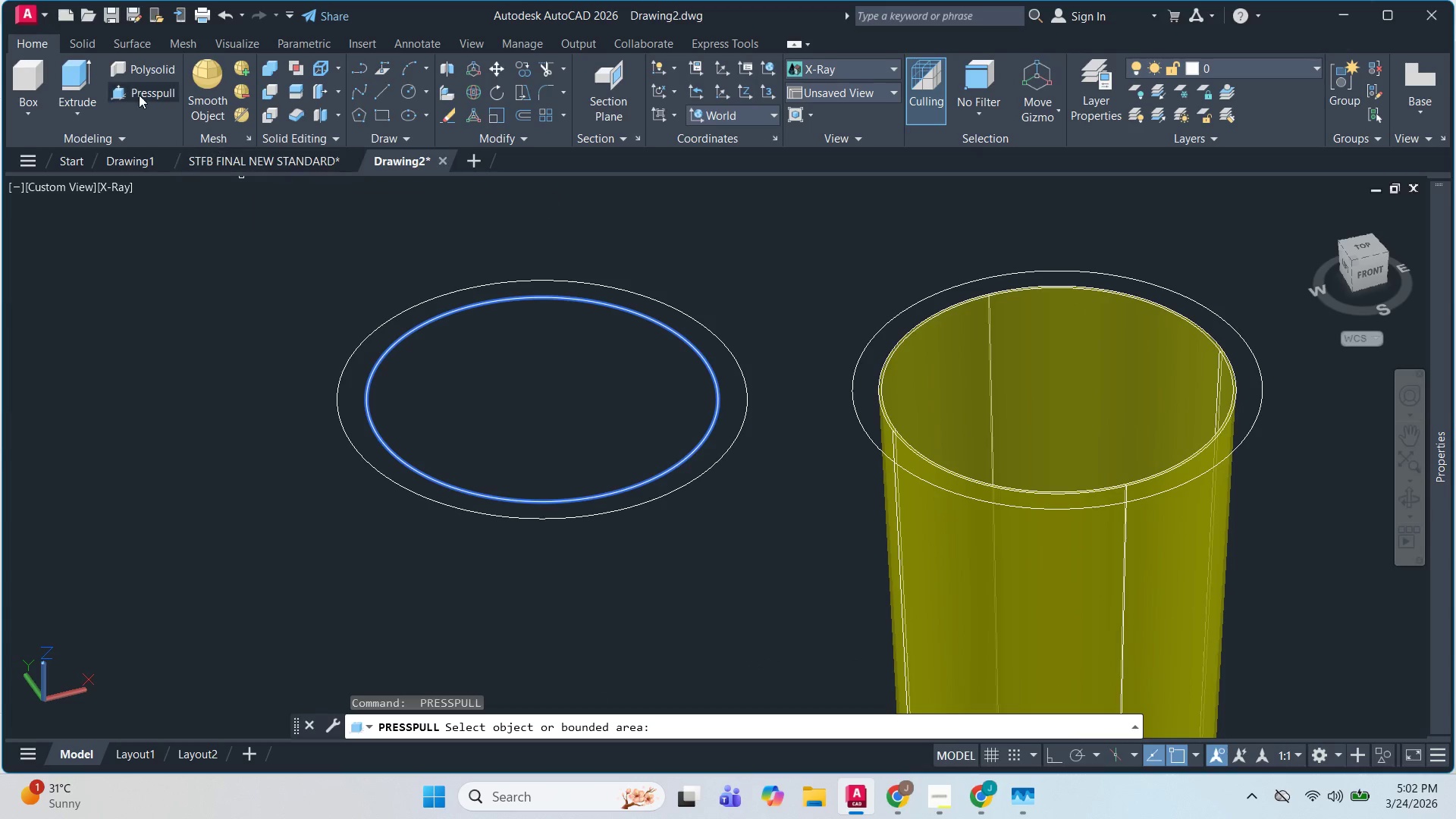 
left_click_drag(start_coordinate=[137, 93], to_coordinate=[141, 91])
 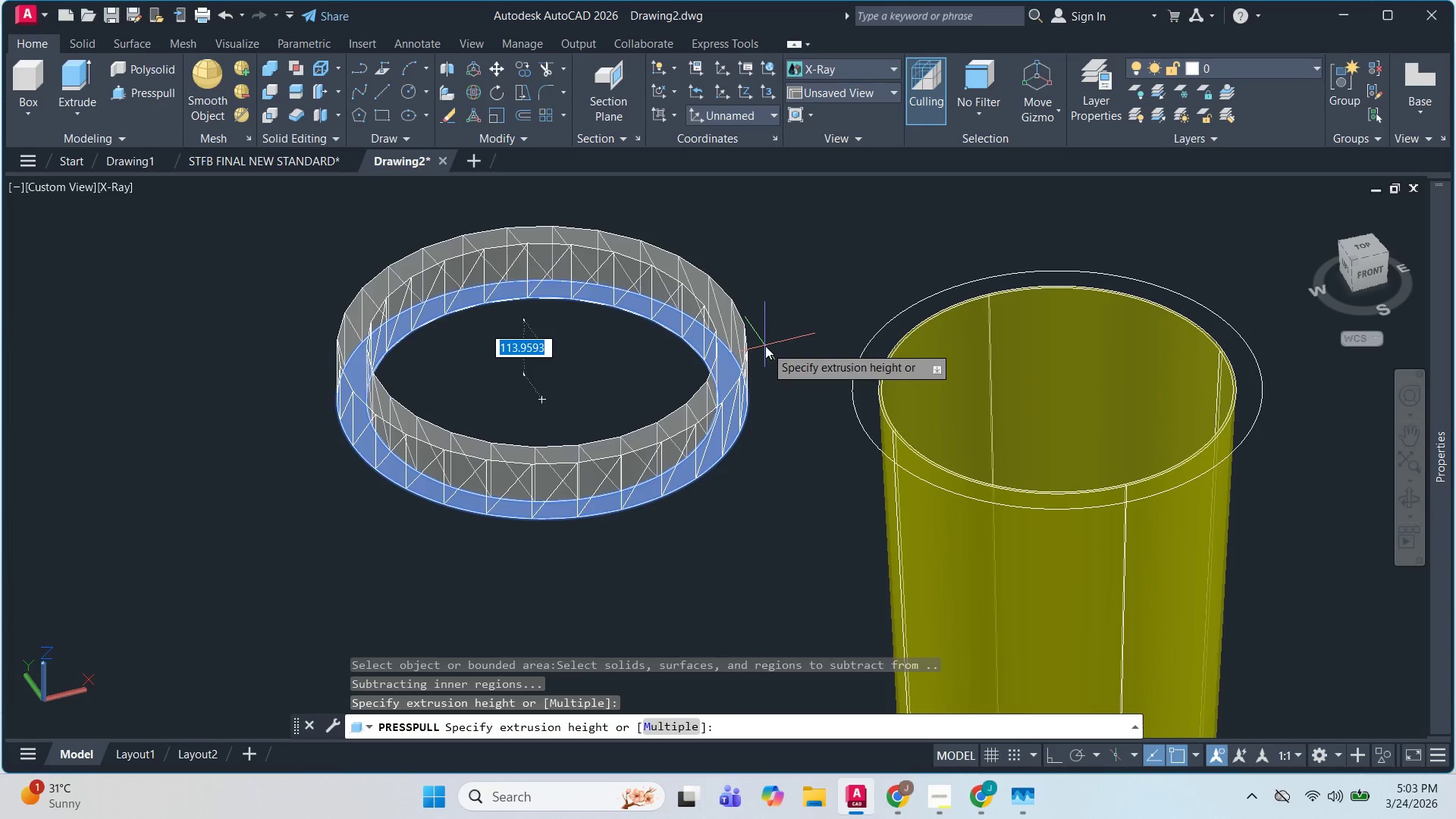 
key(Numpad5)
 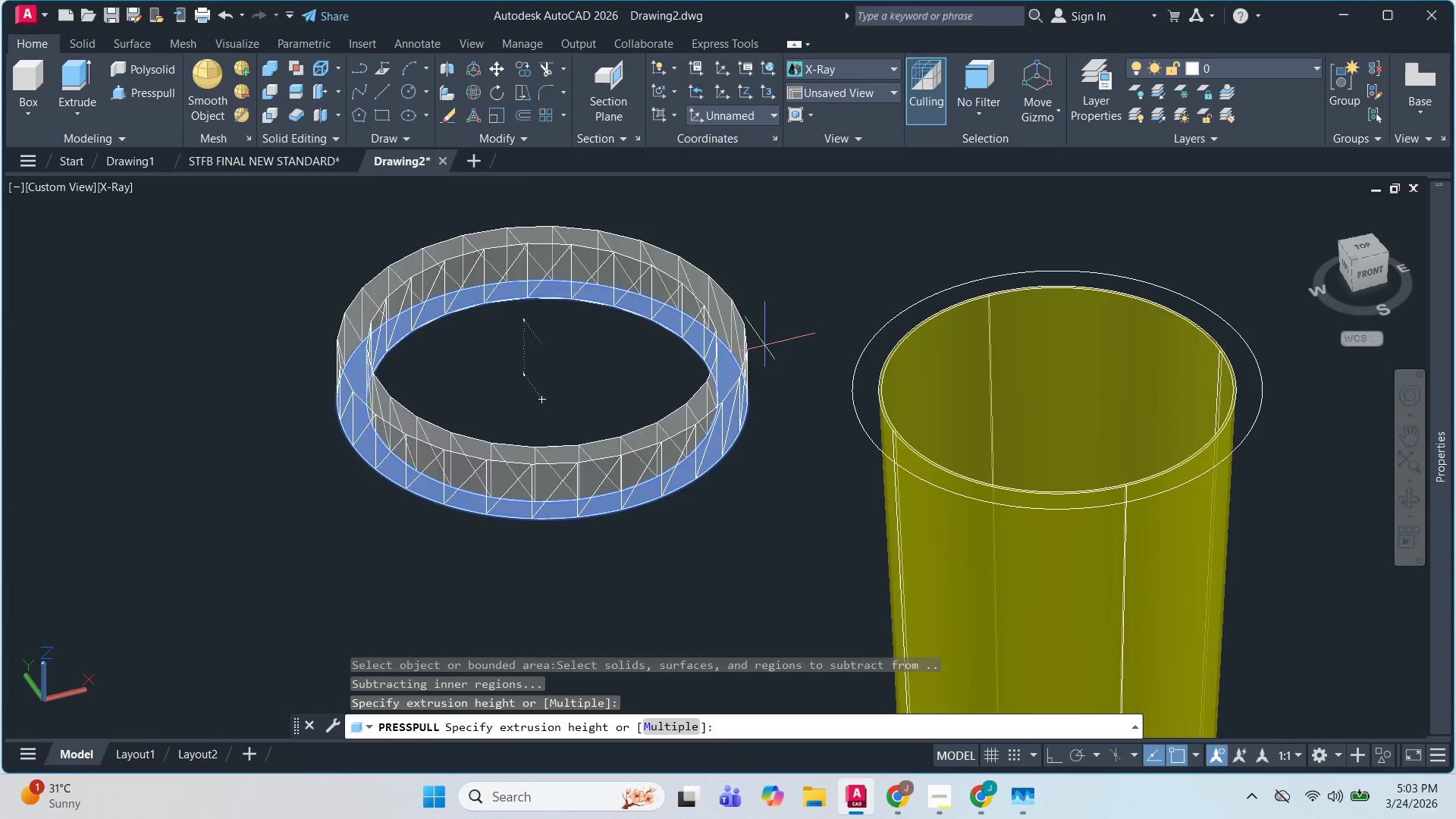 
key(NumpadEnter)
 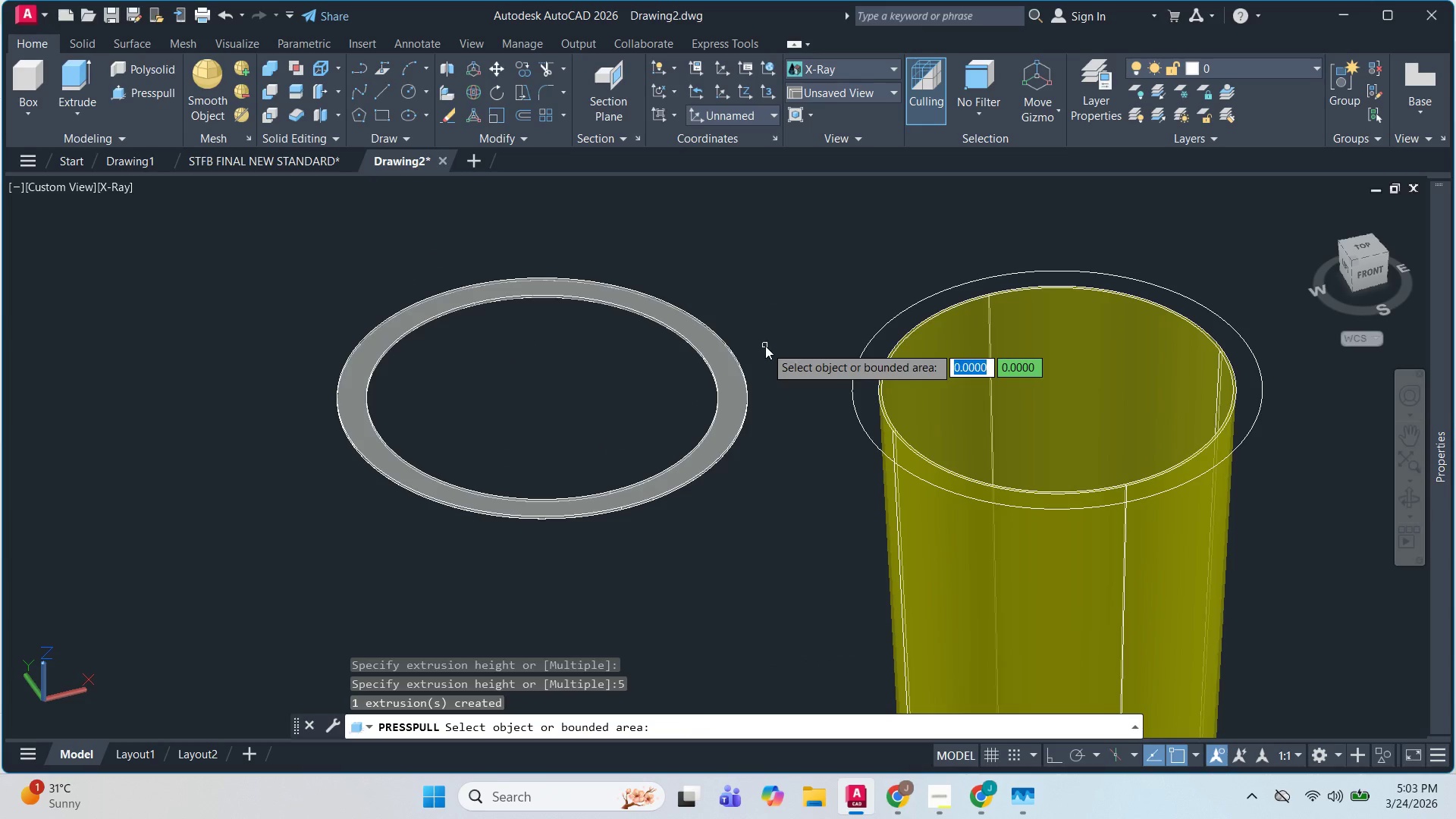 
key(Escape)
 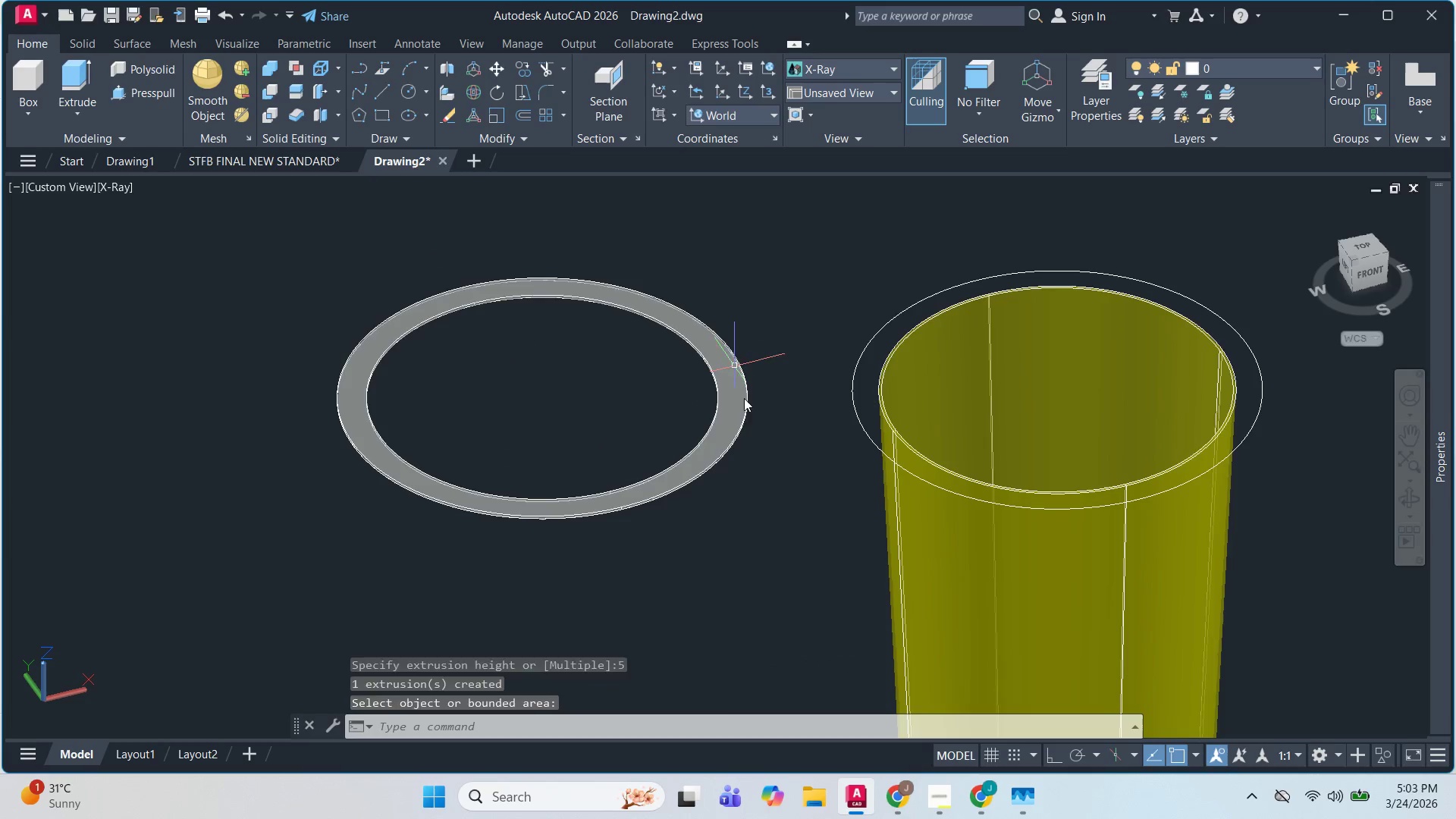 
key(Escape)
 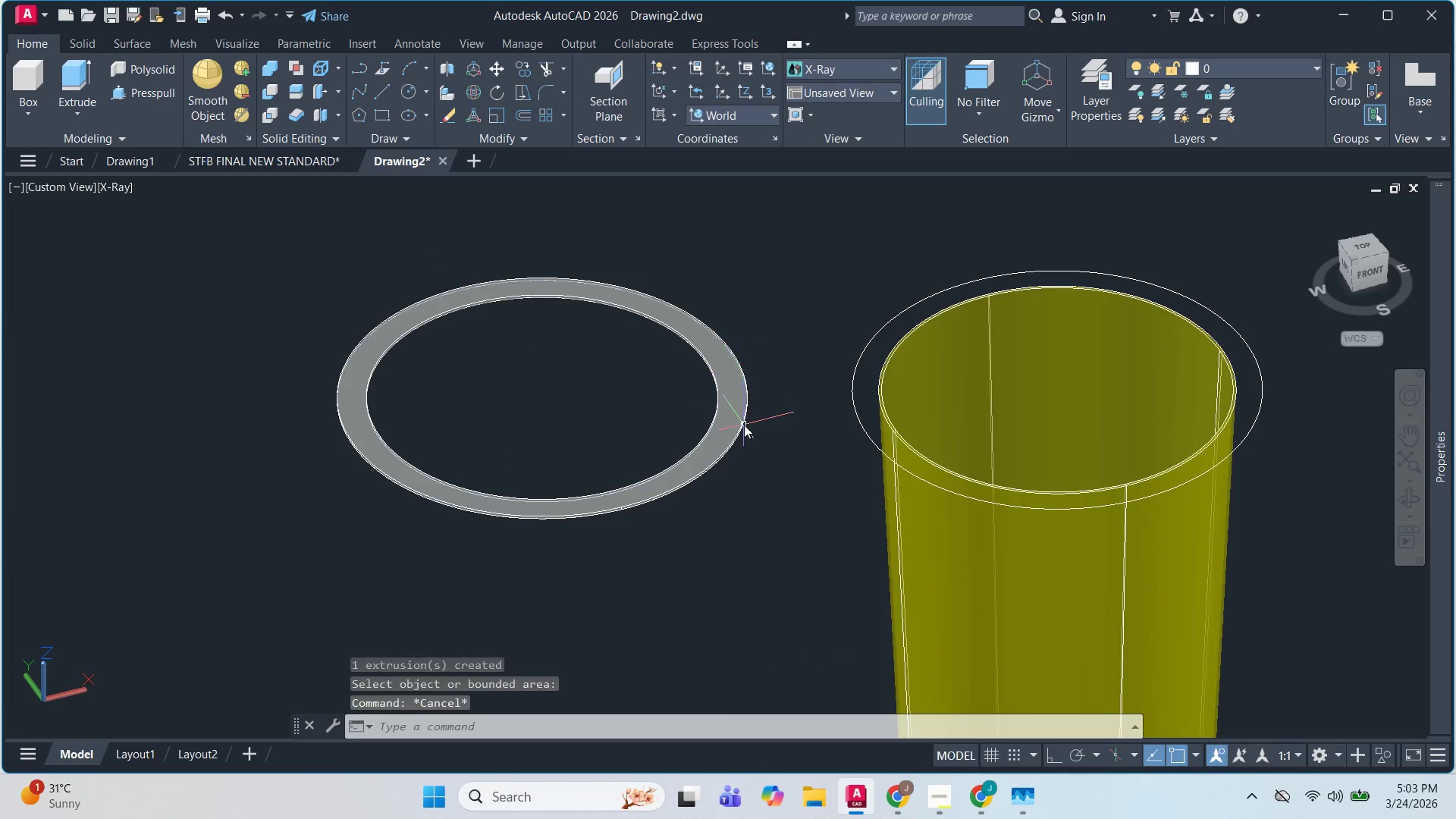 
double_click([612, 403])
 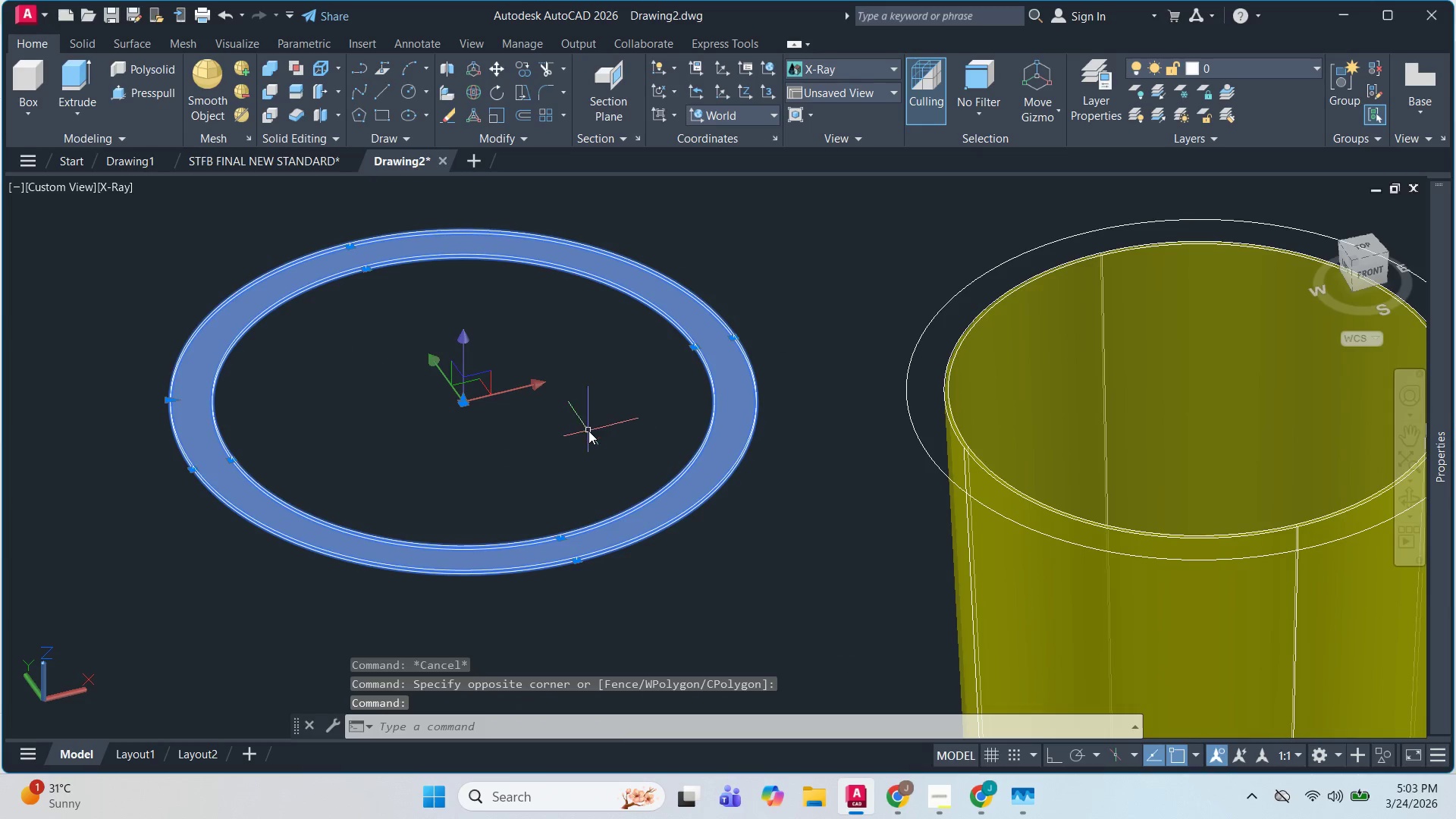 
scroll: coordinate [744, 425], scroll_direction: up, amount: 1.0
 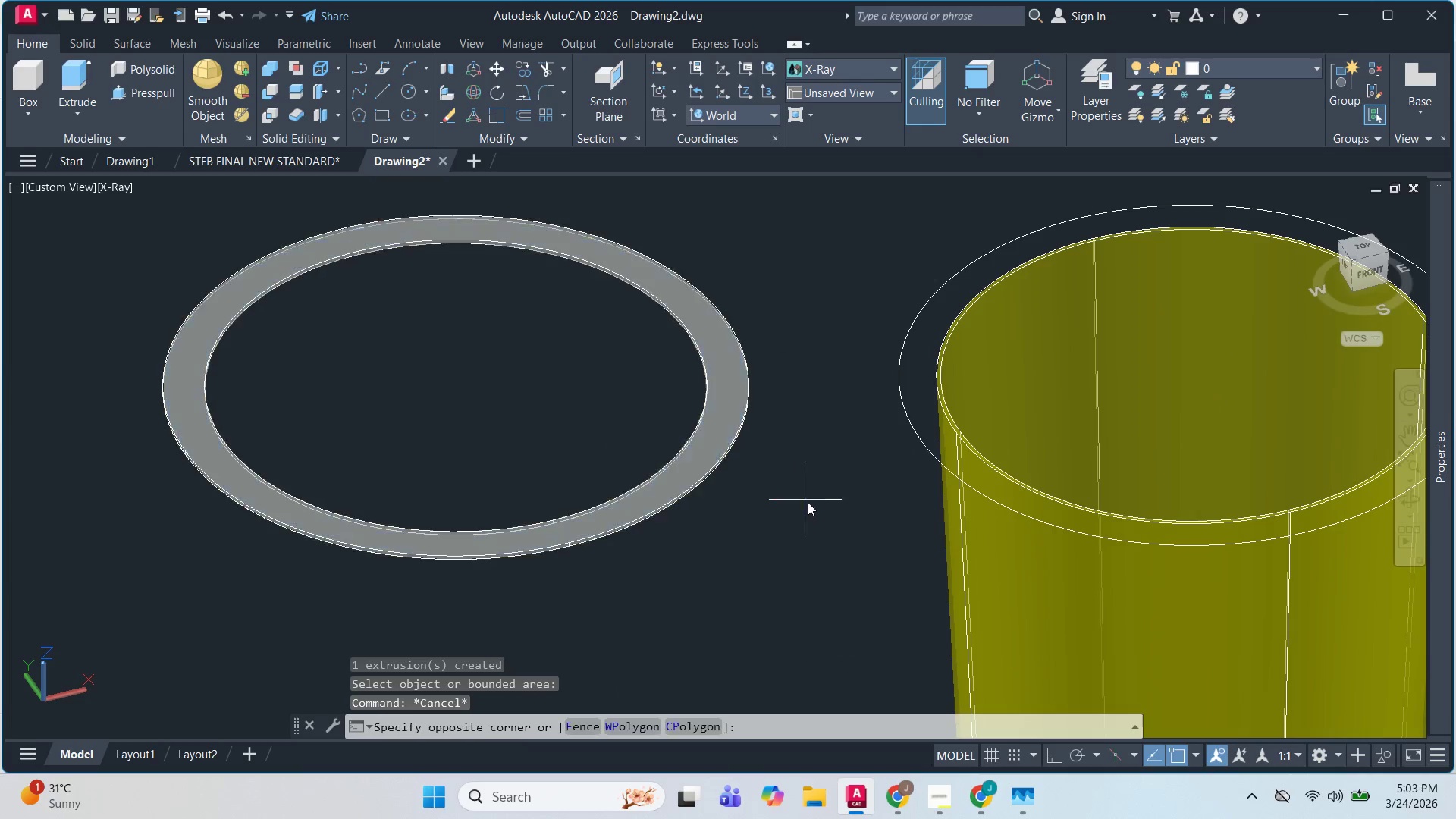 
key(M)
 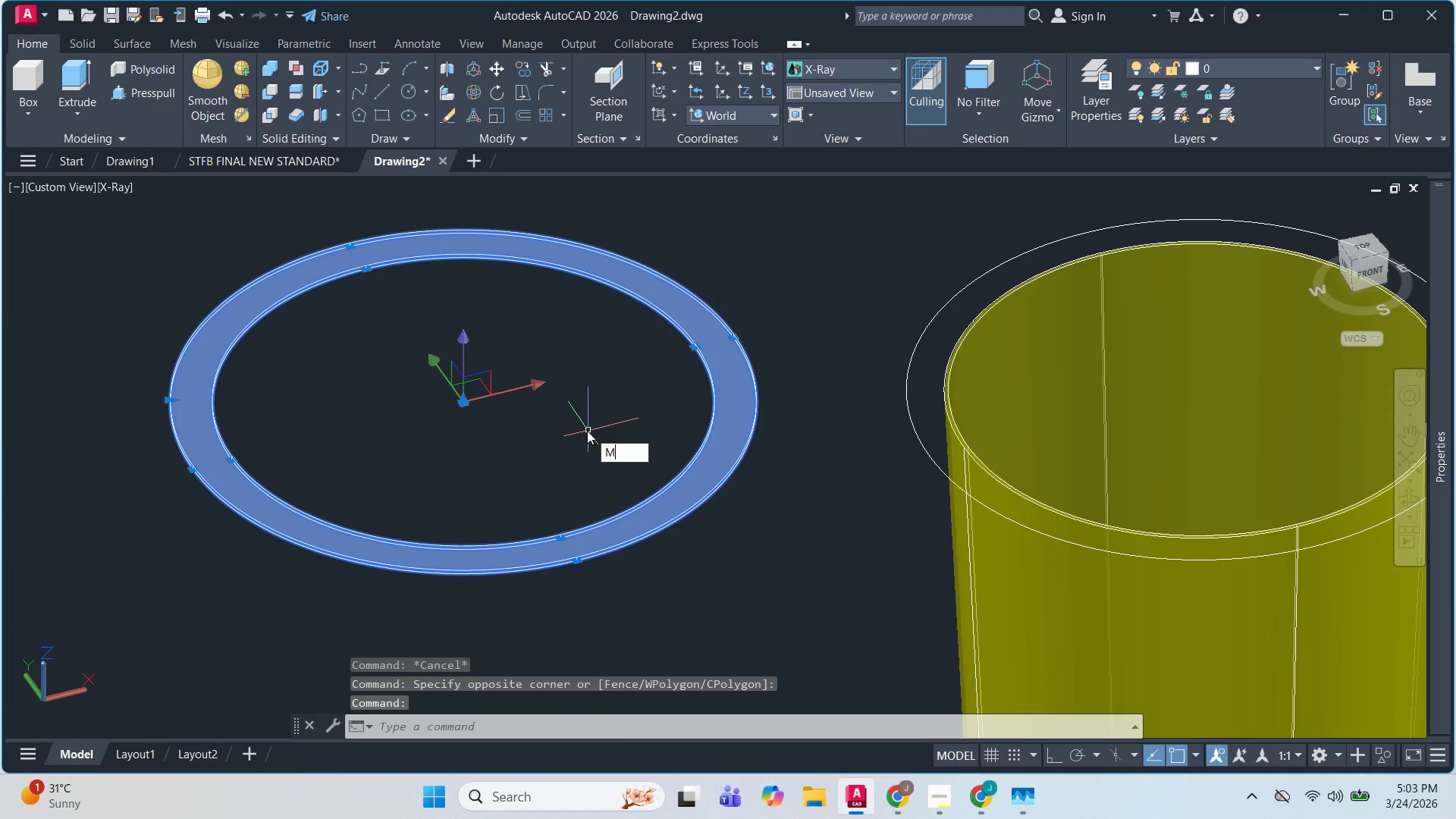 
key(Space)
 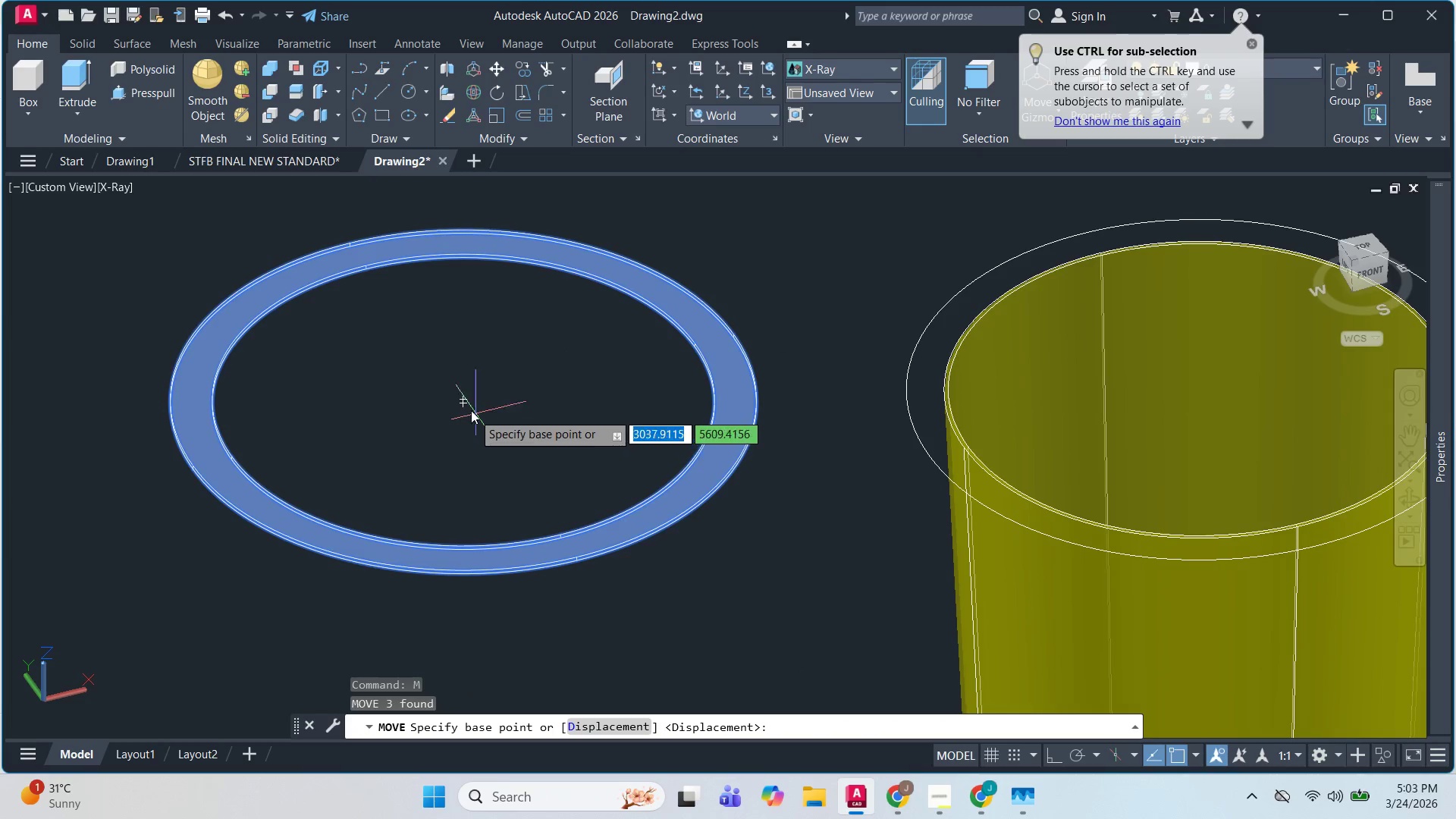 
left_click_drag(start_coordinate=[464, 408], to_coordinate=[468, 407])
 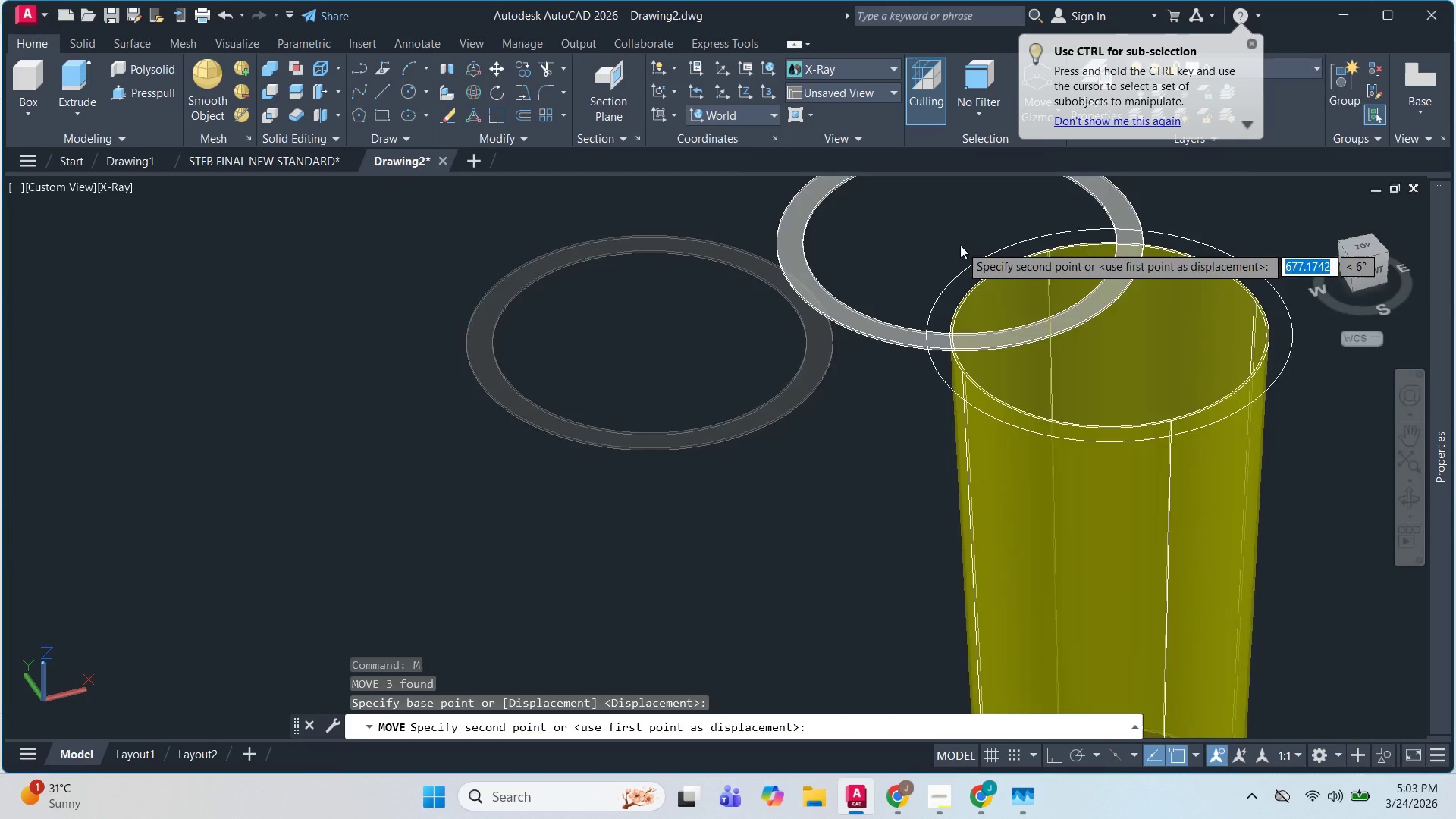 
scroll: coordinate [1066, 251], scroll_direction: none, amount: 0.0
 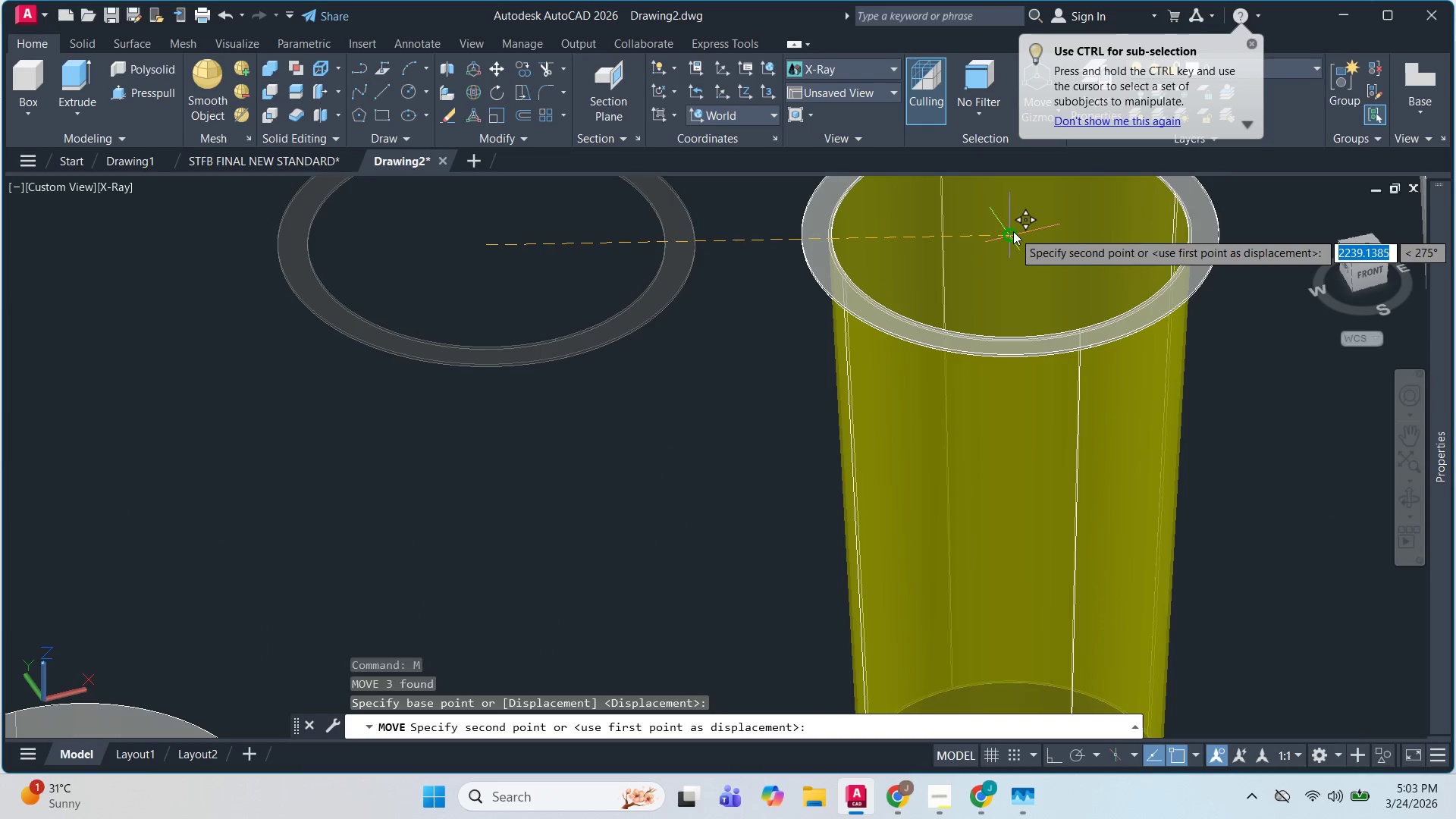 
key(Escape)
 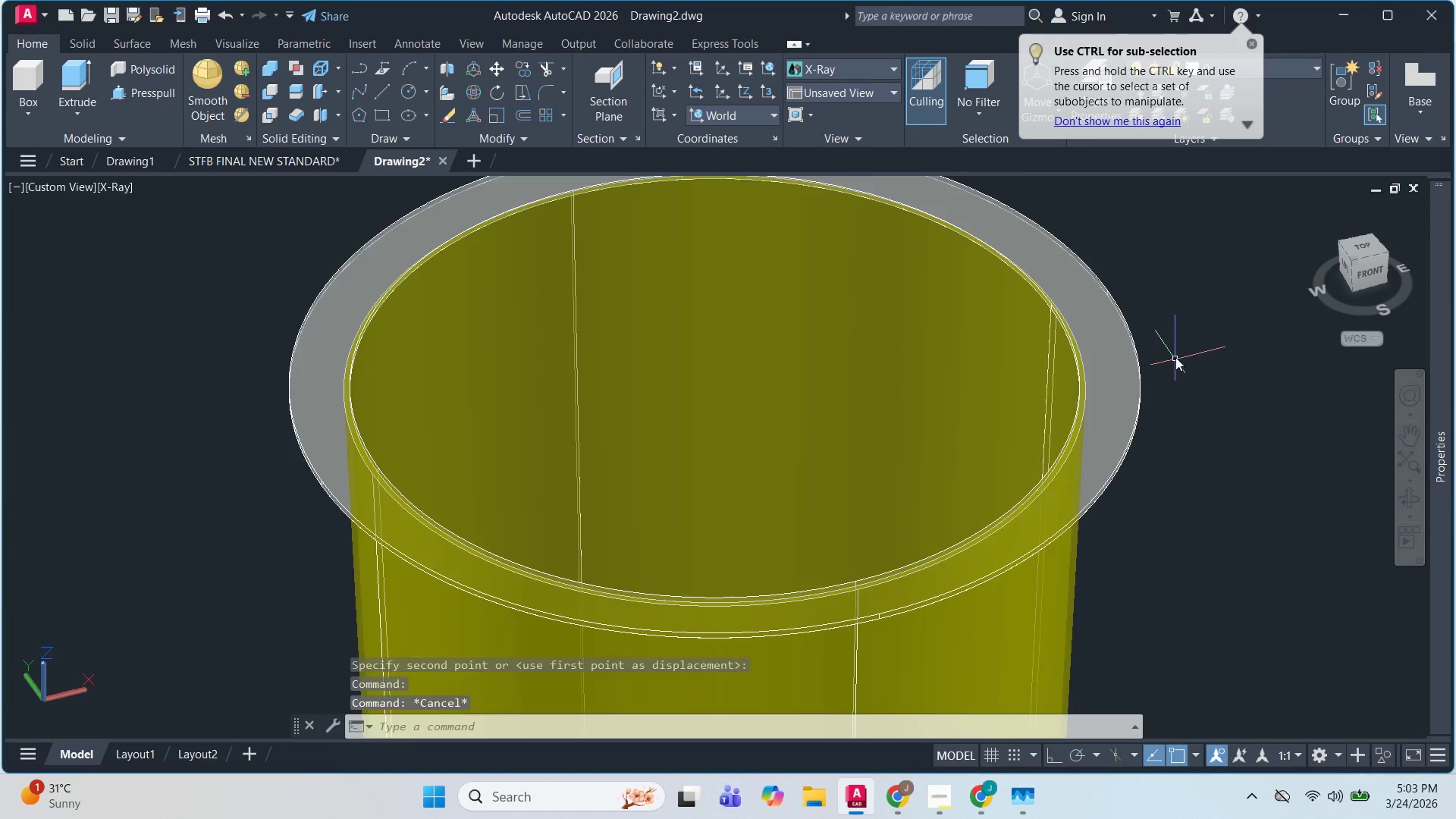 
scroll: coordinate [1108, 278], scroll_direction: up, amount: 2.0
 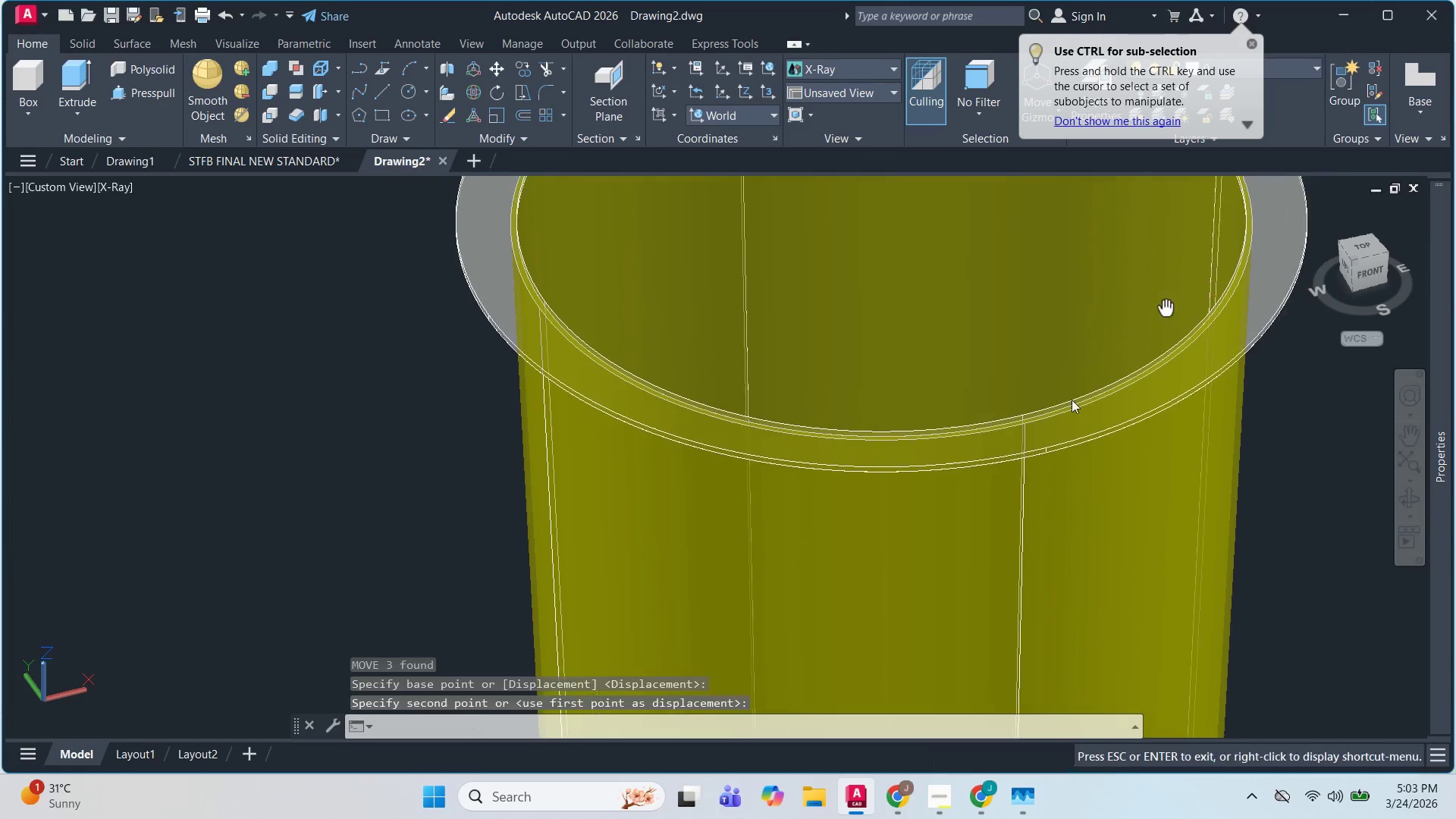 
hold_key(key=ShiftLeft, duration=0.73)
 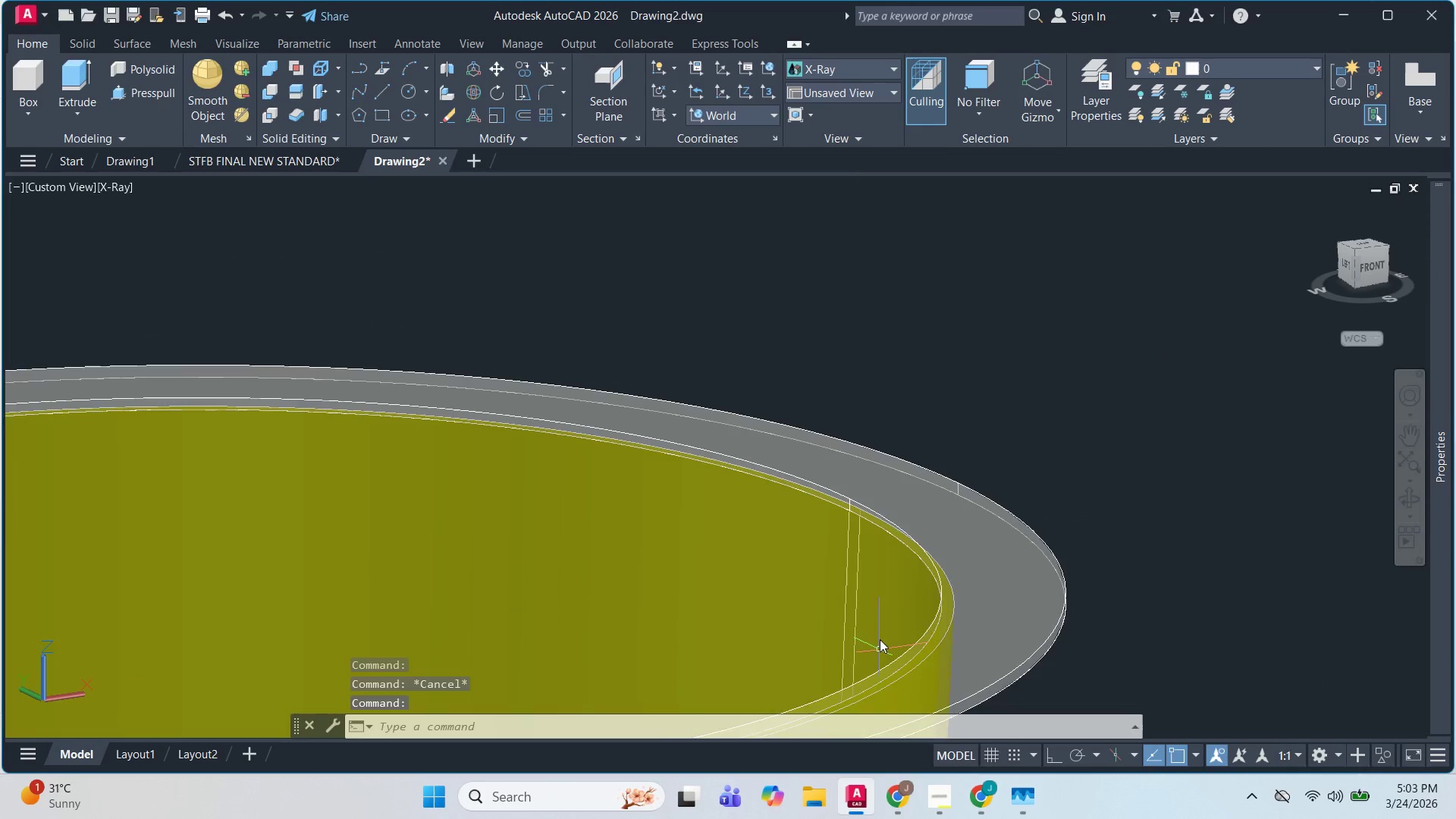 
scroll: coordinate [1171, 347], scroll_direction: up, amount: 2.0
 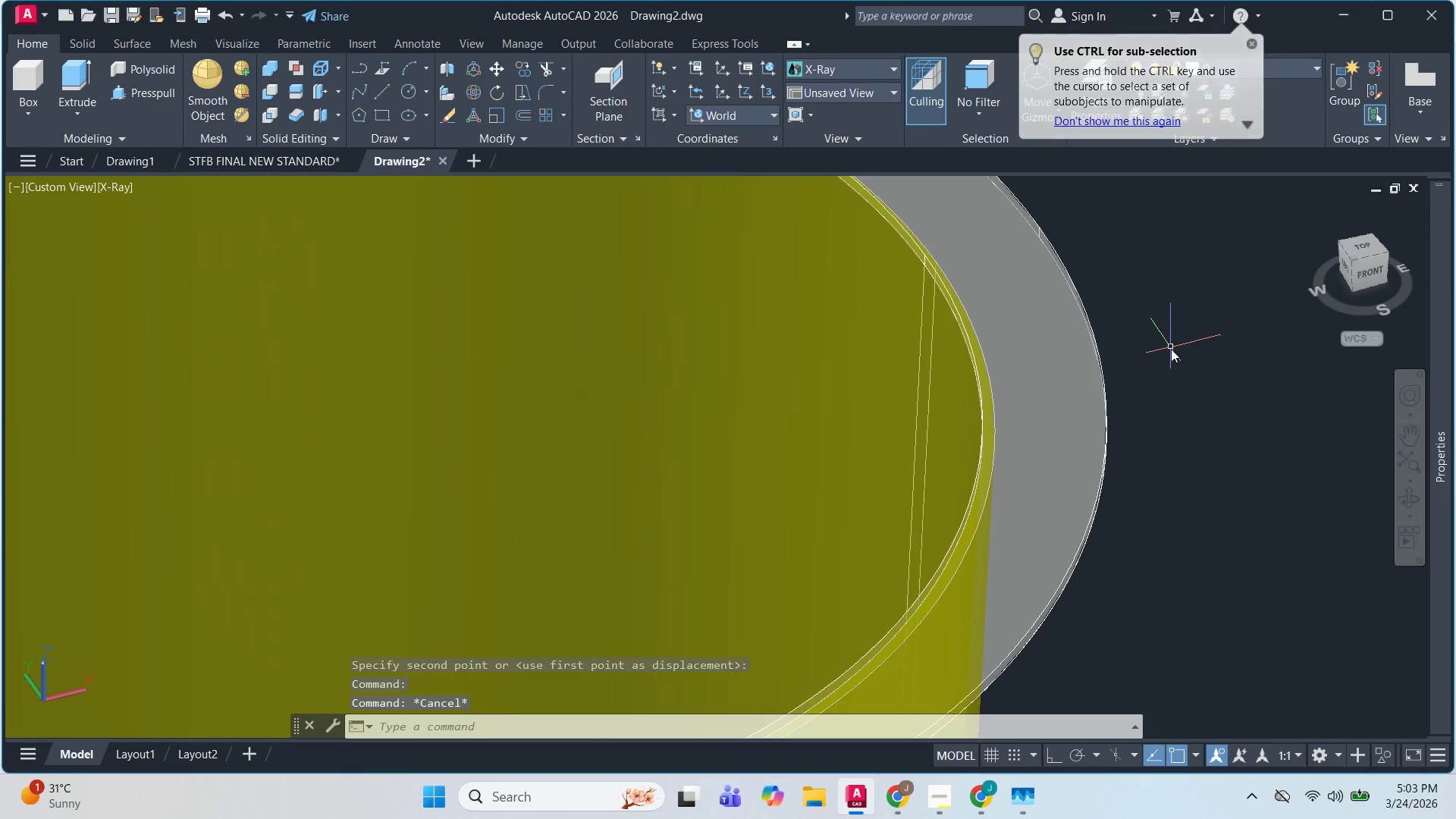 
hold_key(key=ShiftLeft, duration=0.55)
 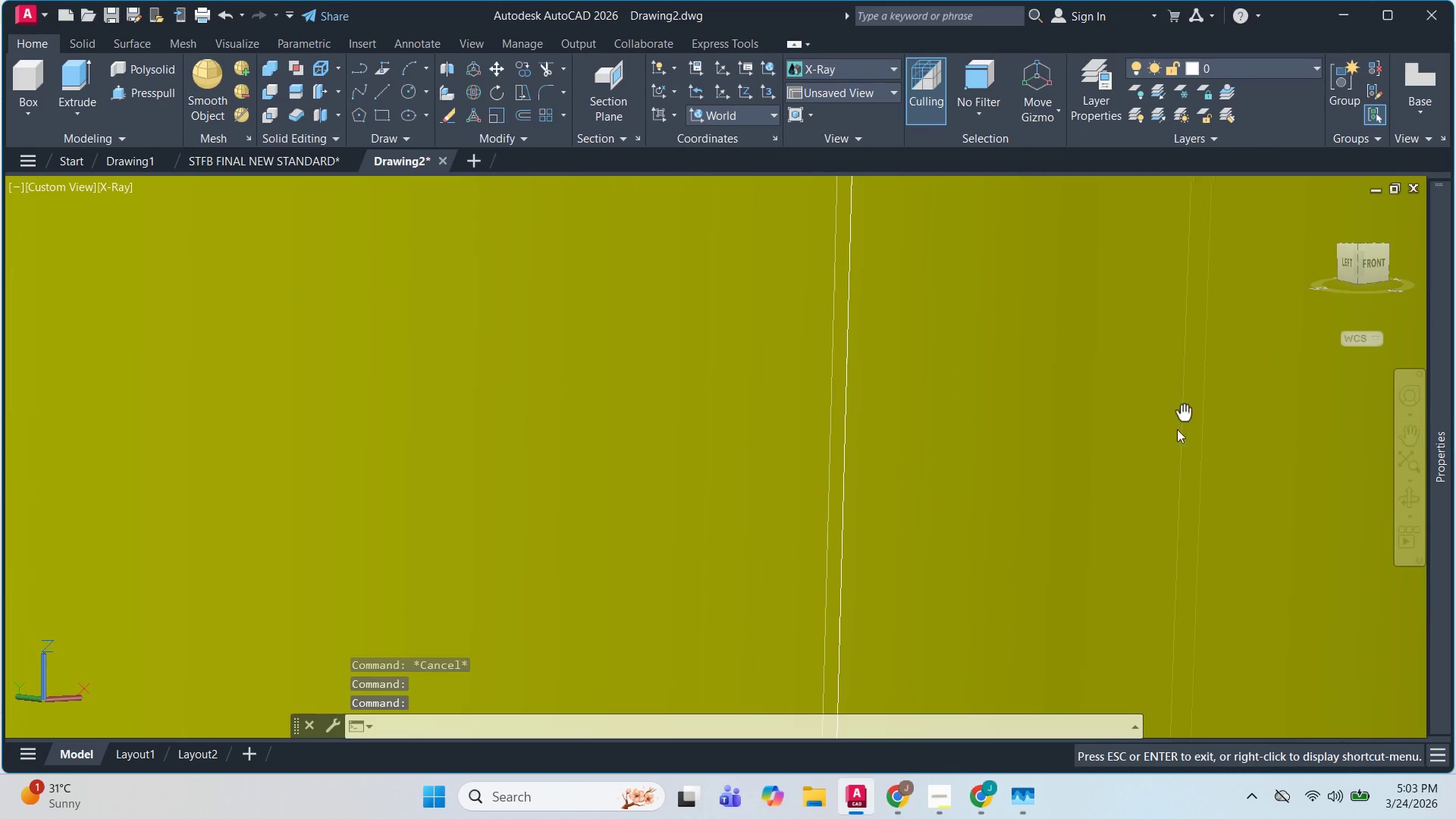 
scroll: coordinate [880, 639], scroll_direction: up, amount: 2.0
 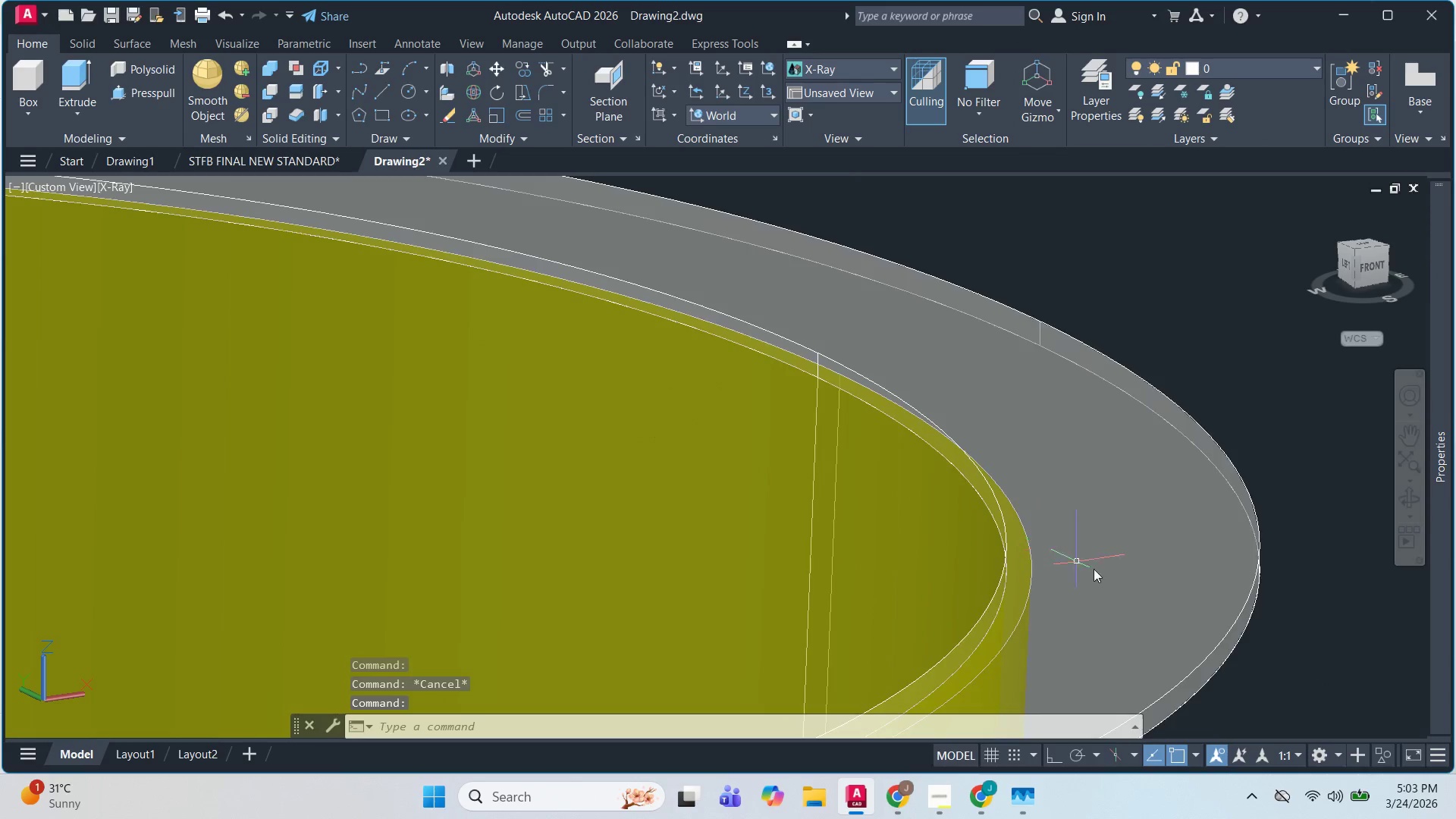 
scroll: coordinate [1208, 331], scroll_direction: down, amount: 6.0
 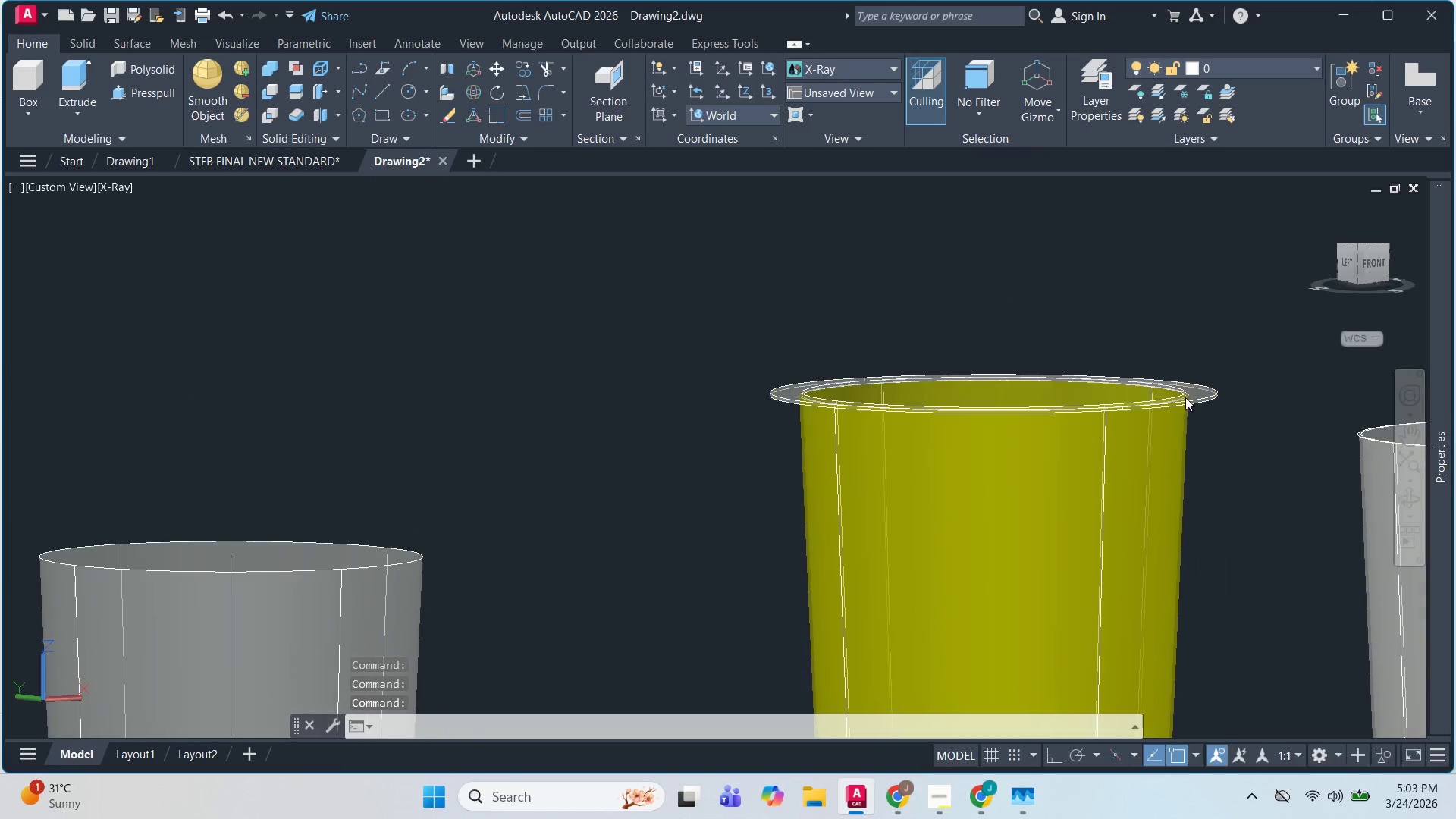 
hold_key(key=ShiftLeft, duration=0.73)
 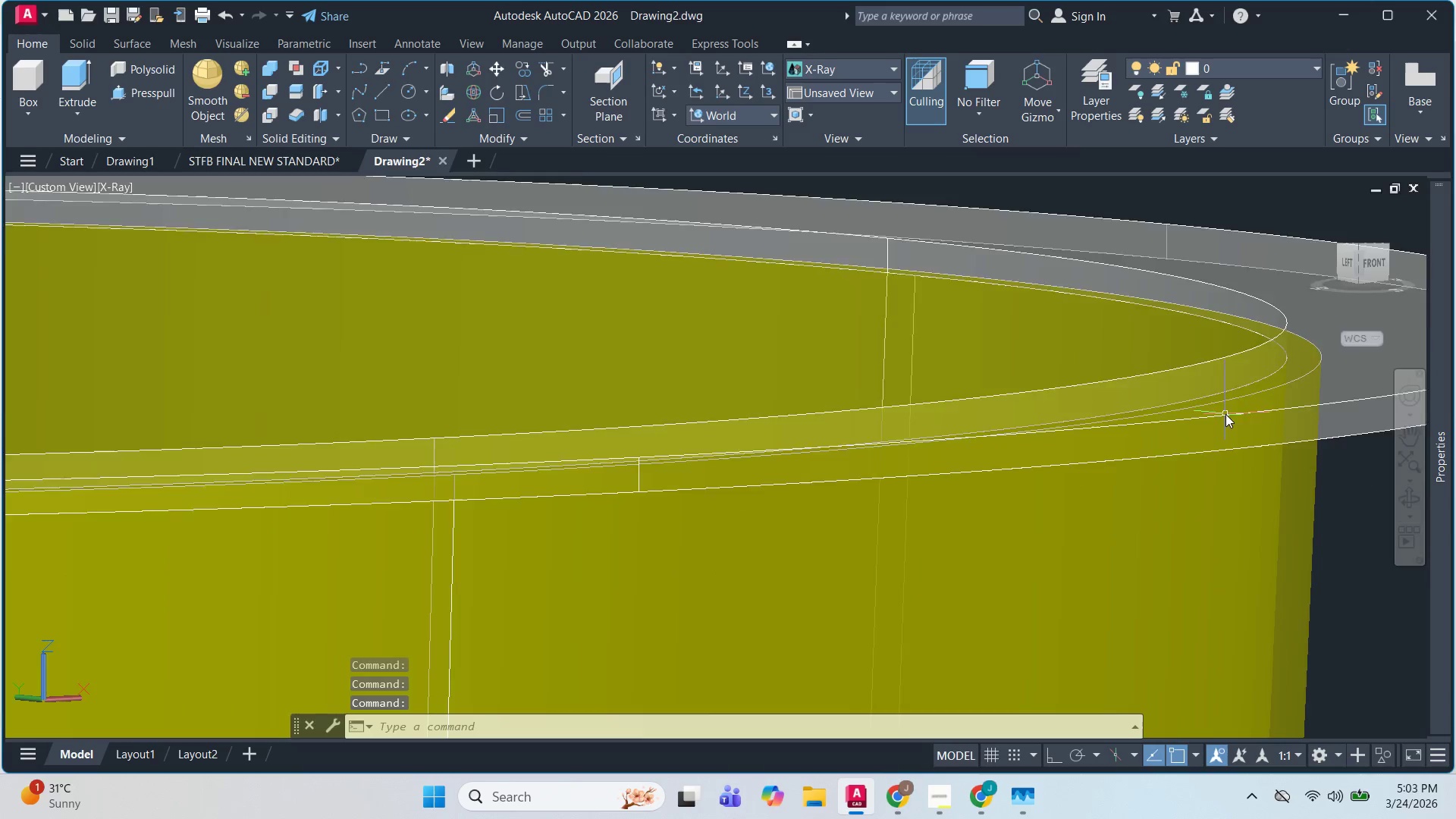 
scroll: coordinate [1167, 463], scroll_direction: up, amount: 8.0
 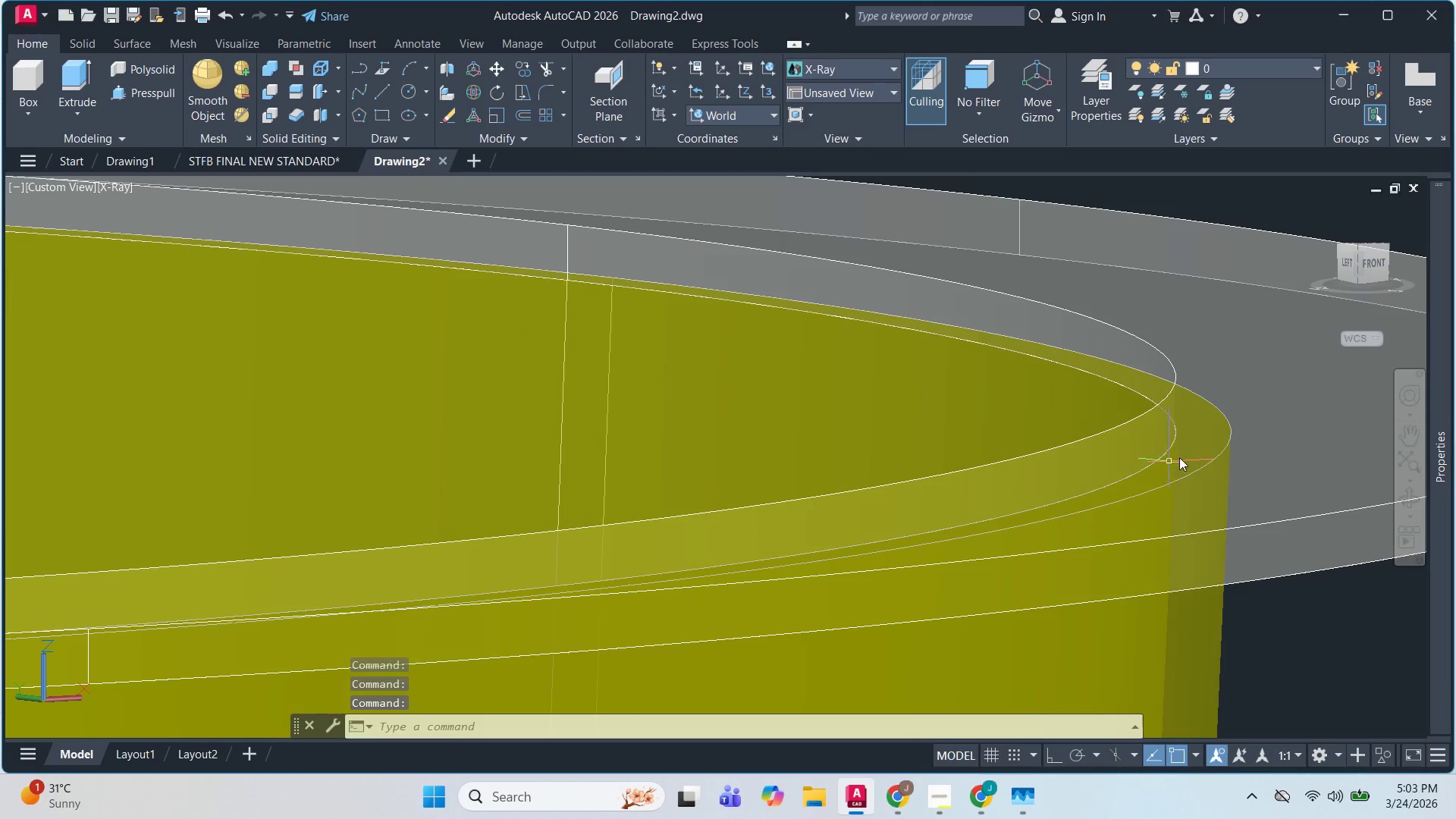 
hold_key(key=ShiftLeft, duration=0.69)
 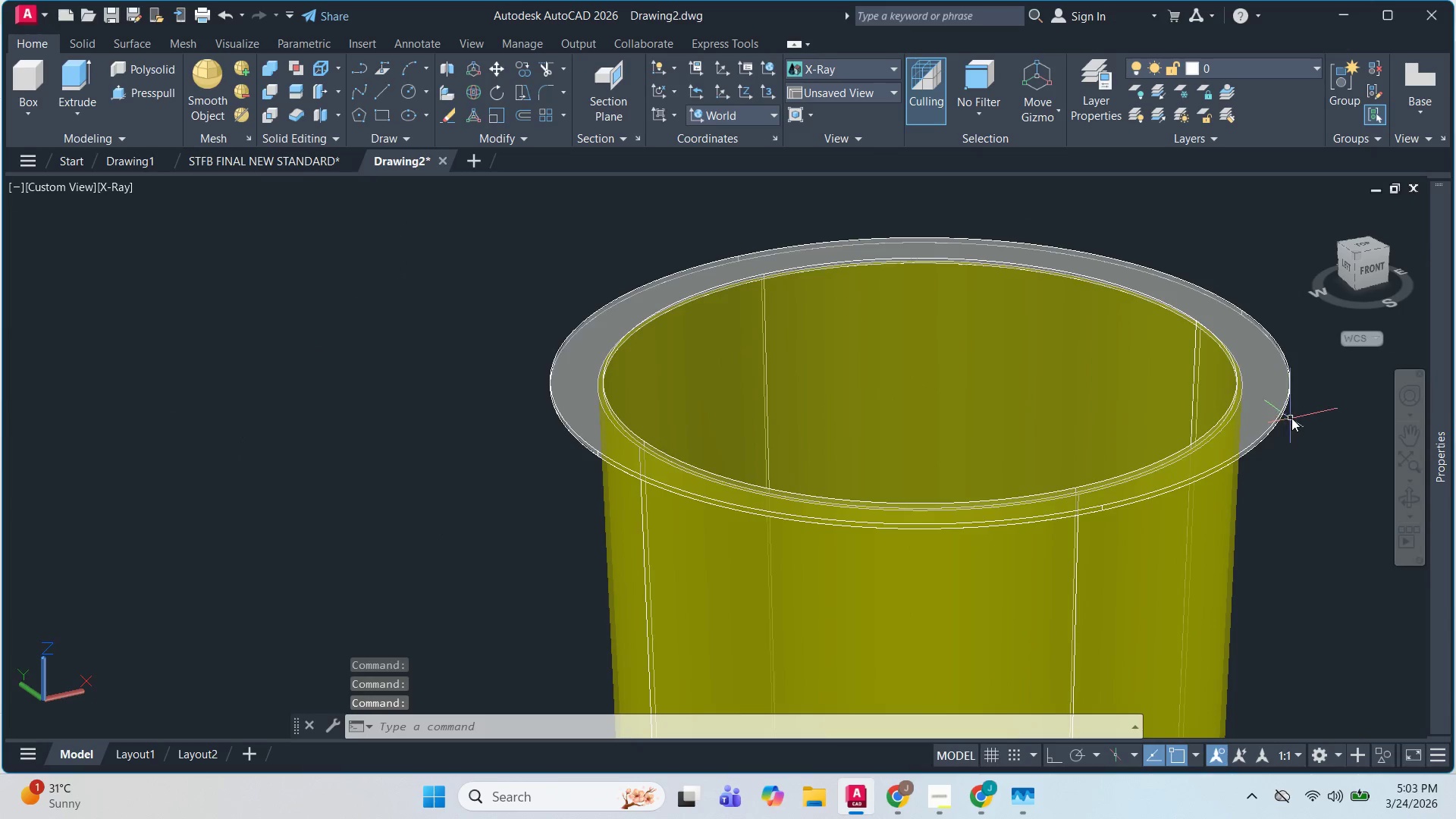 
scroll: coordinate [1225, 384], scroll_direction: down, amount: 5.0
 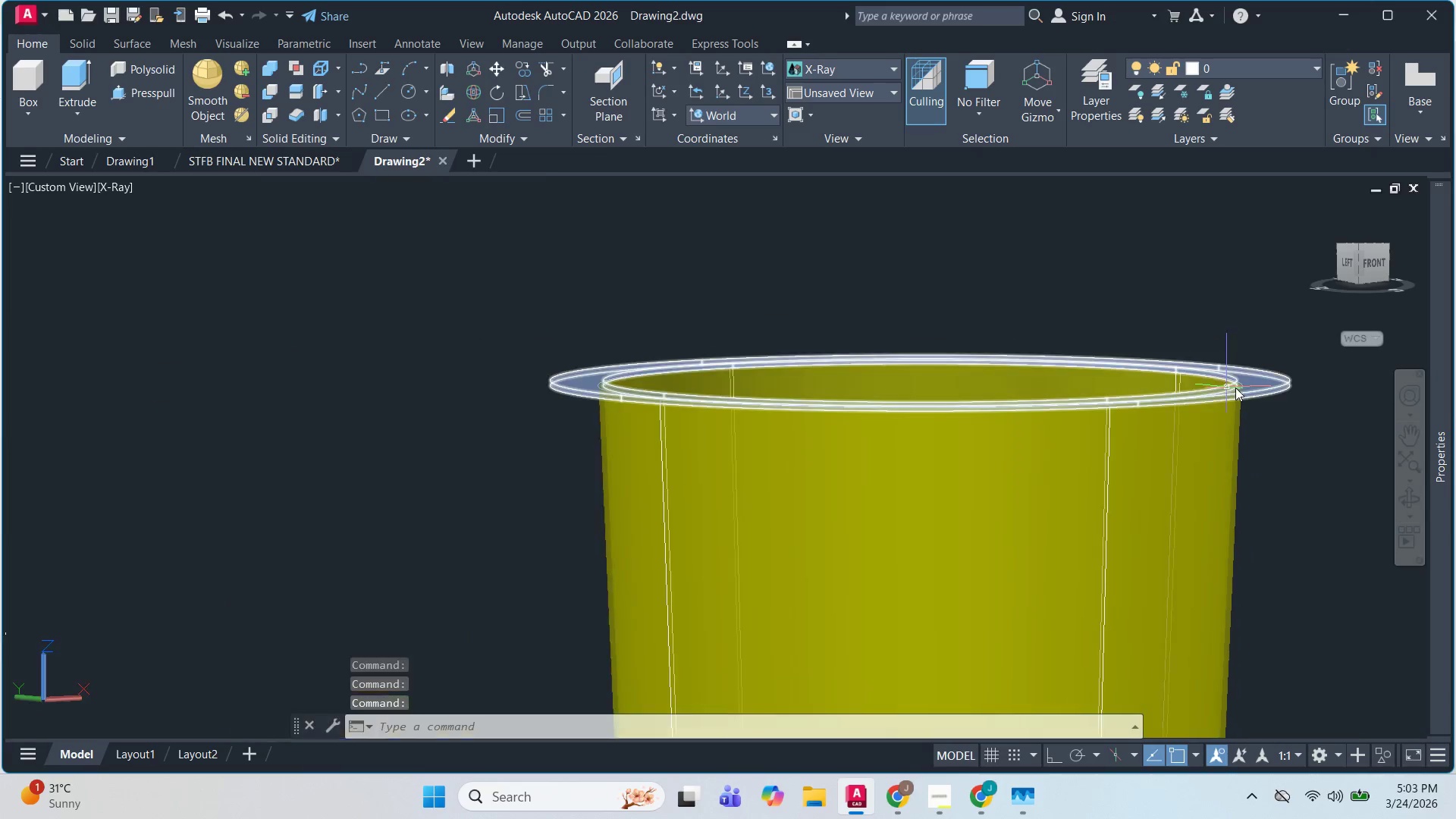 
key(Escape)
 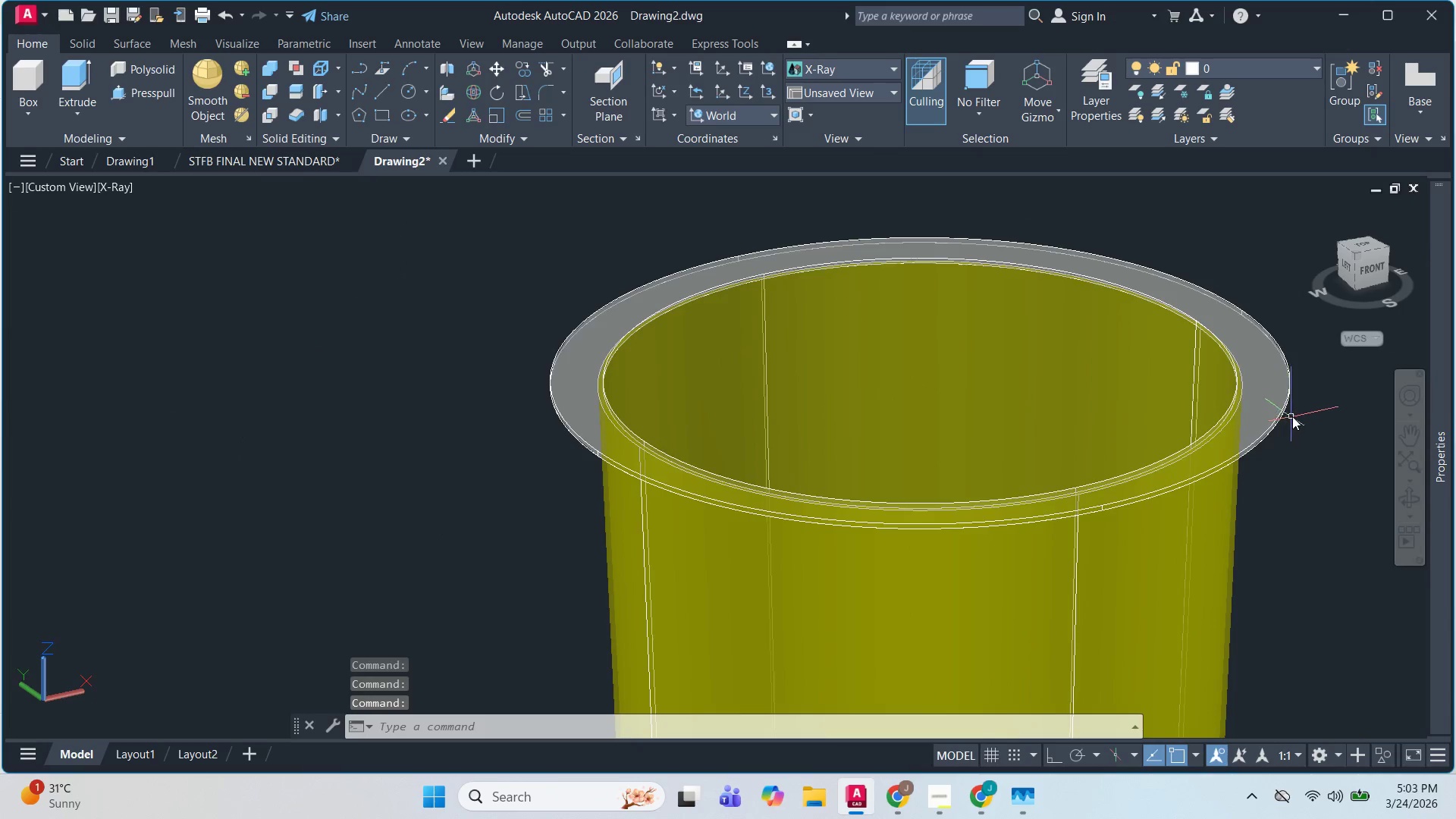 
left_click([1285, 399])
 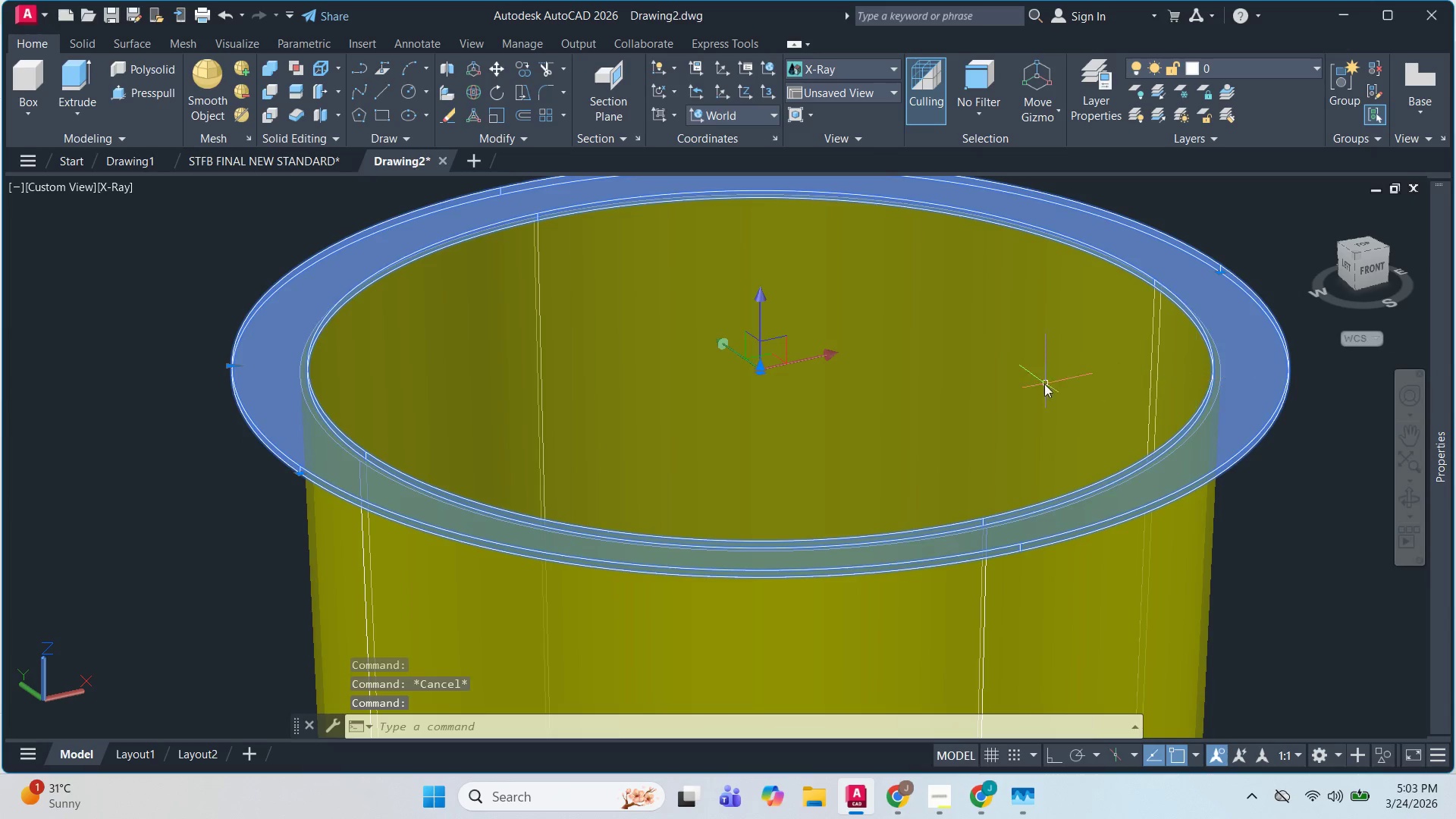 
scroll: coordinate [1293, 416], scroll_direction: up, amount: 1.0
 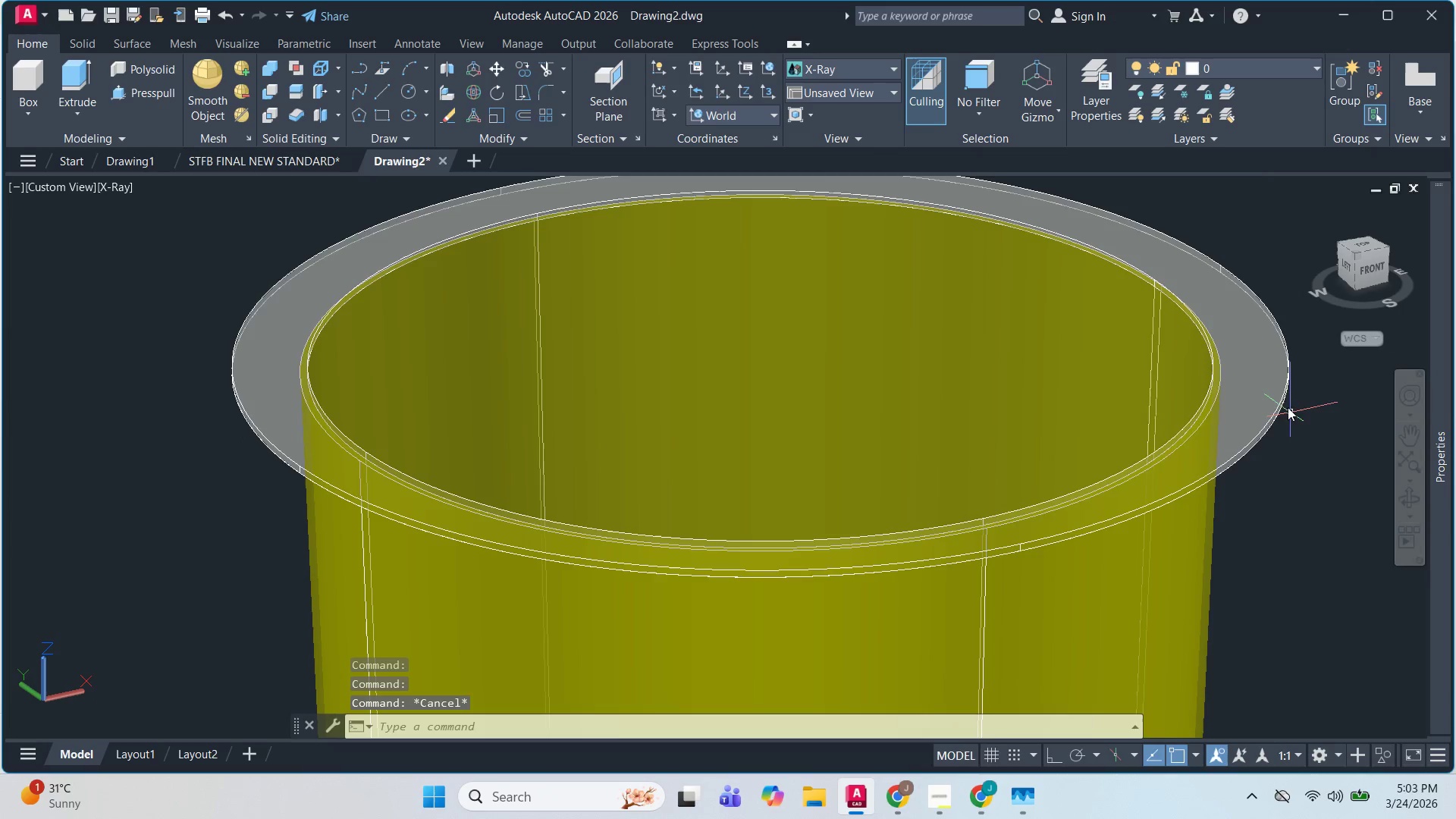 
key(Escape)
 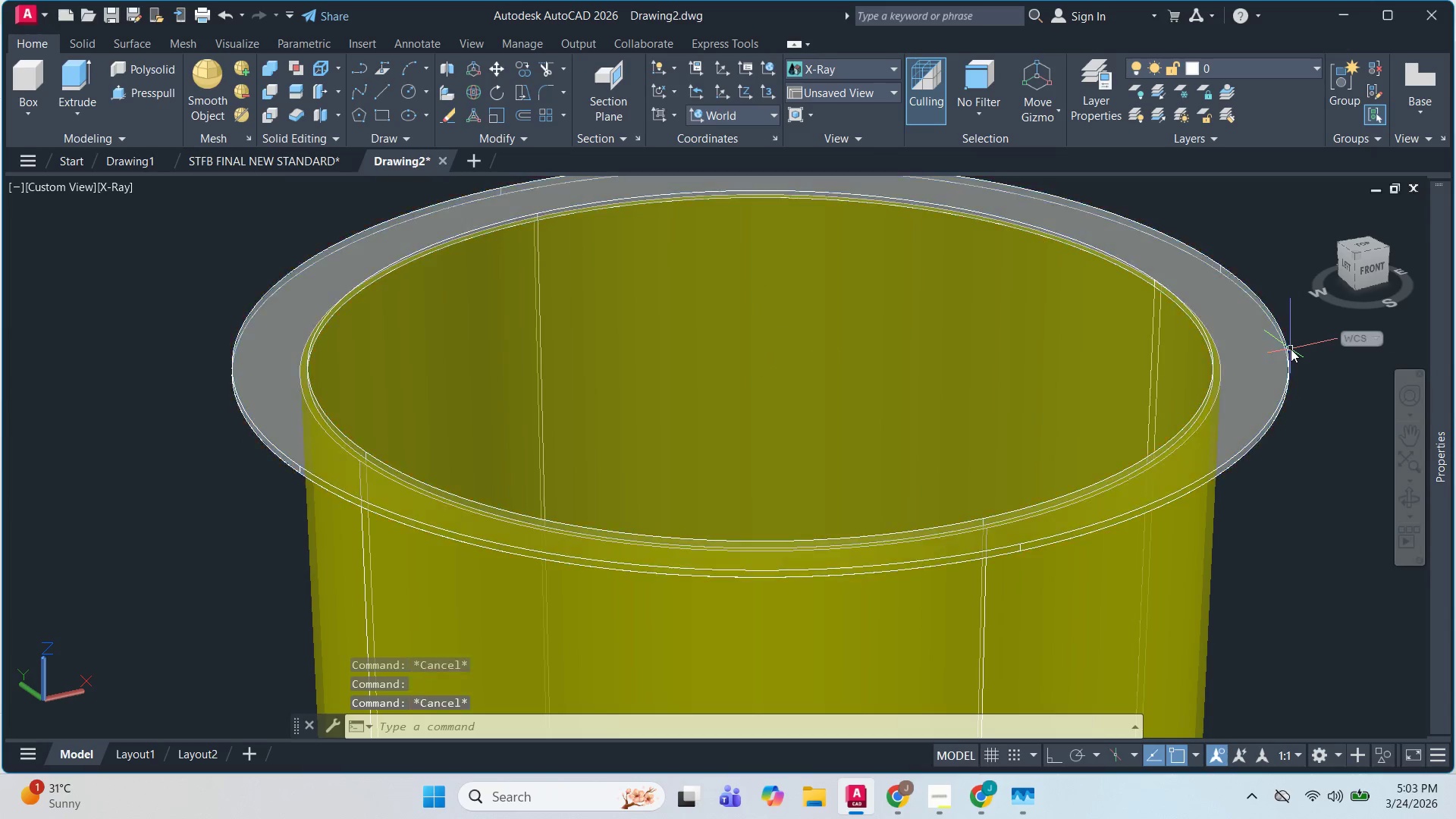 
key(Escape)
 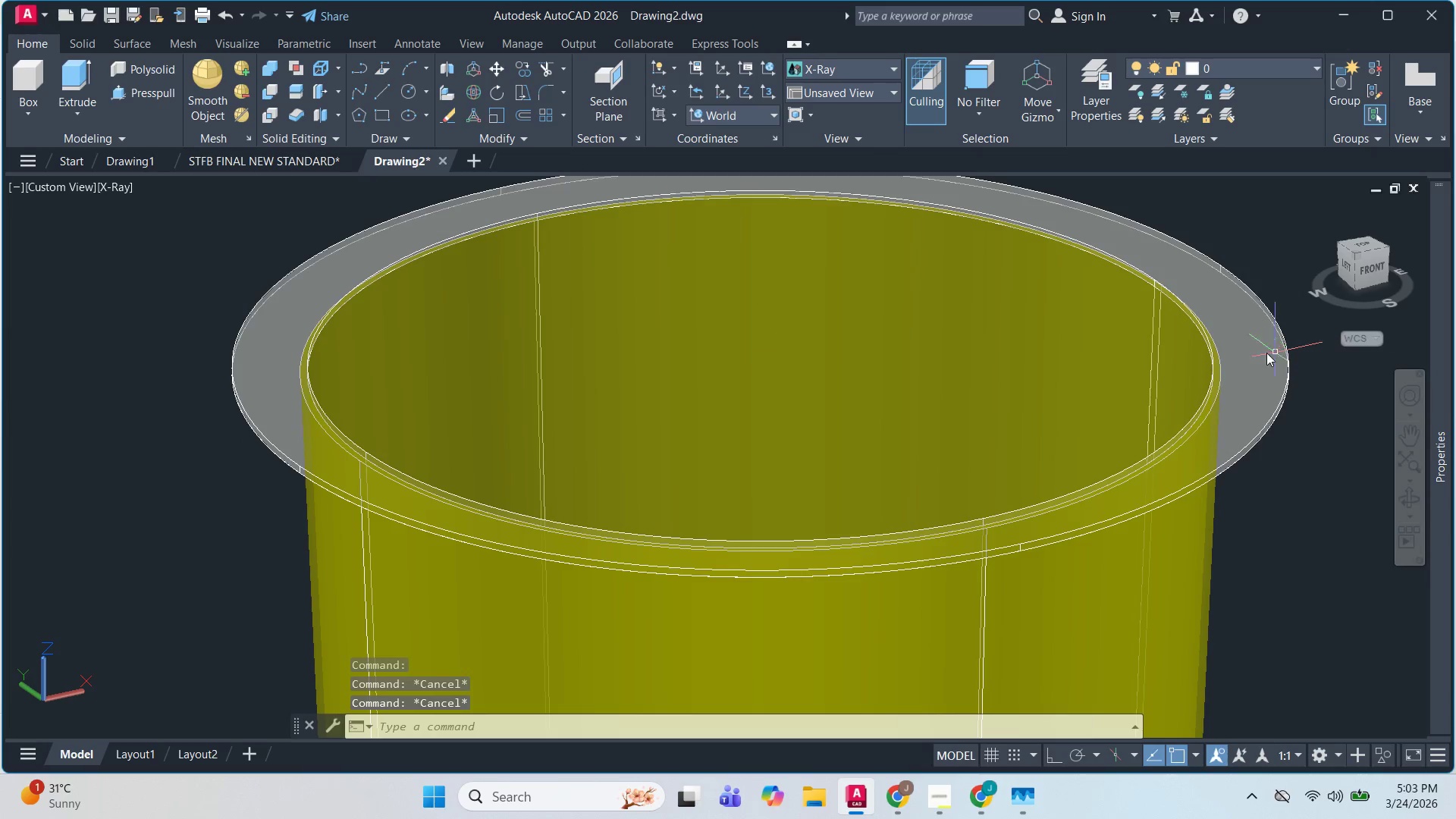 
left_click([1265, 353])
 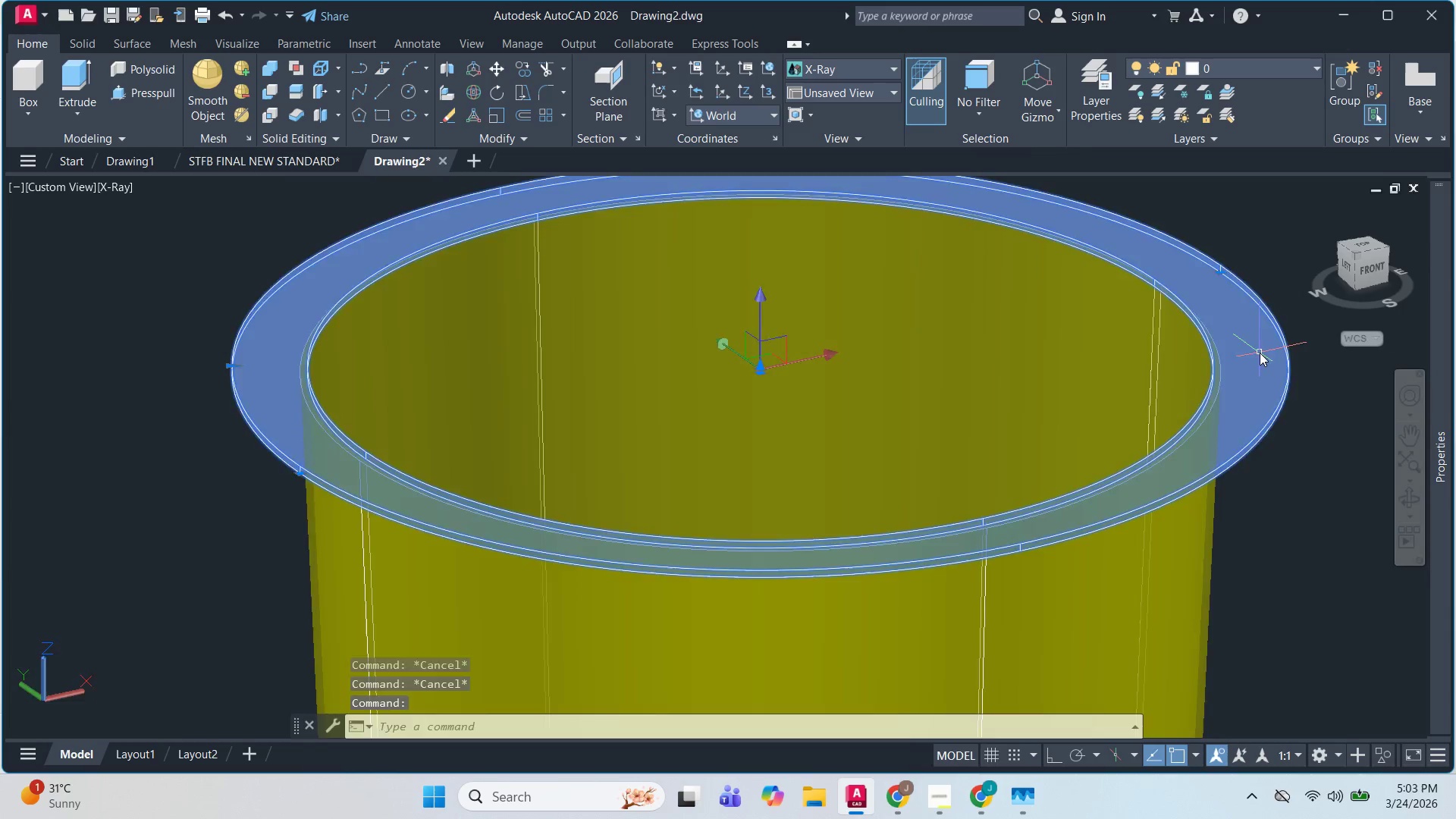 
scroll: coordinate [1162, 366], scroll_direction: down, amount: 1.0
 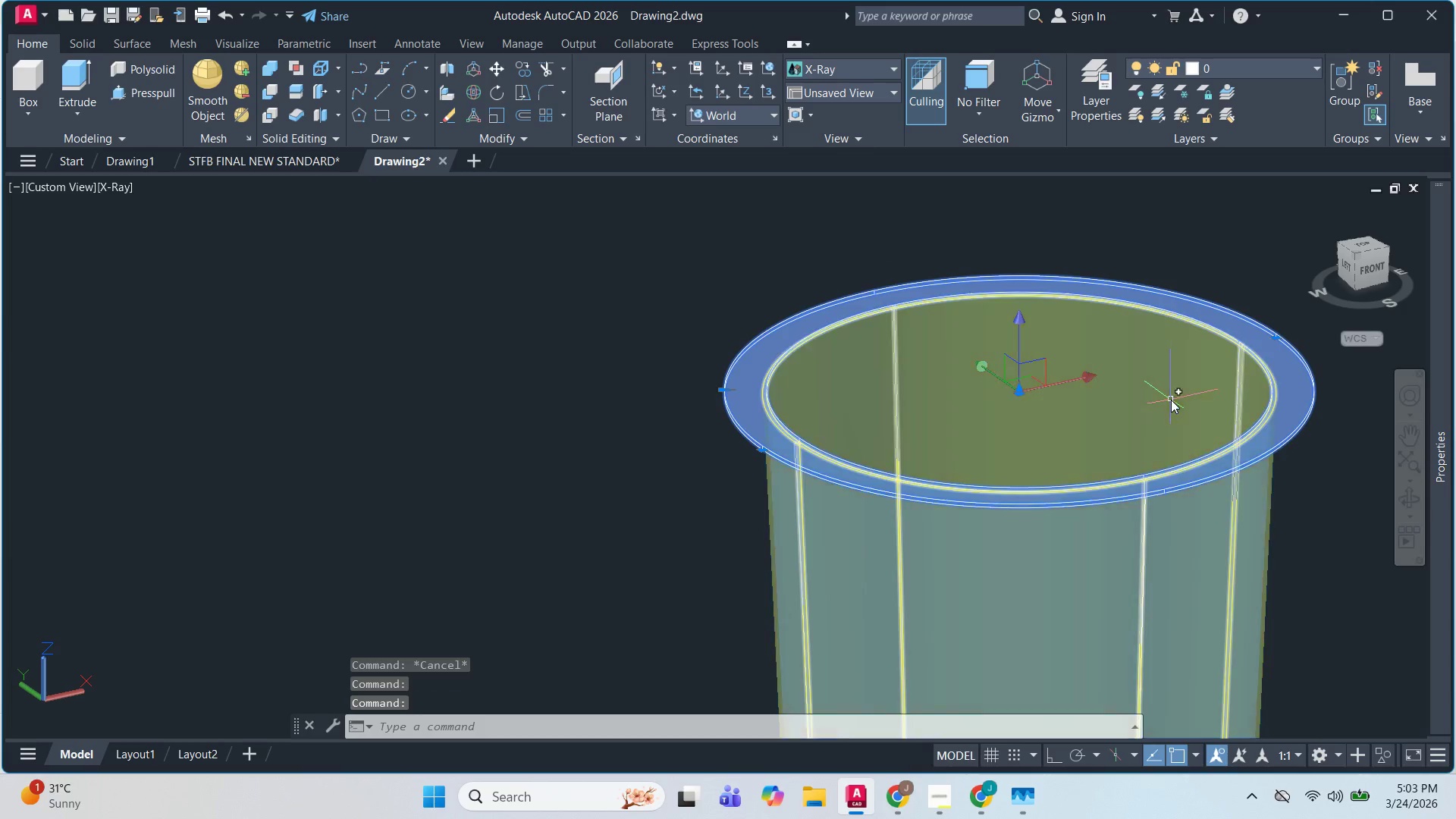 
key(Control+Z)
 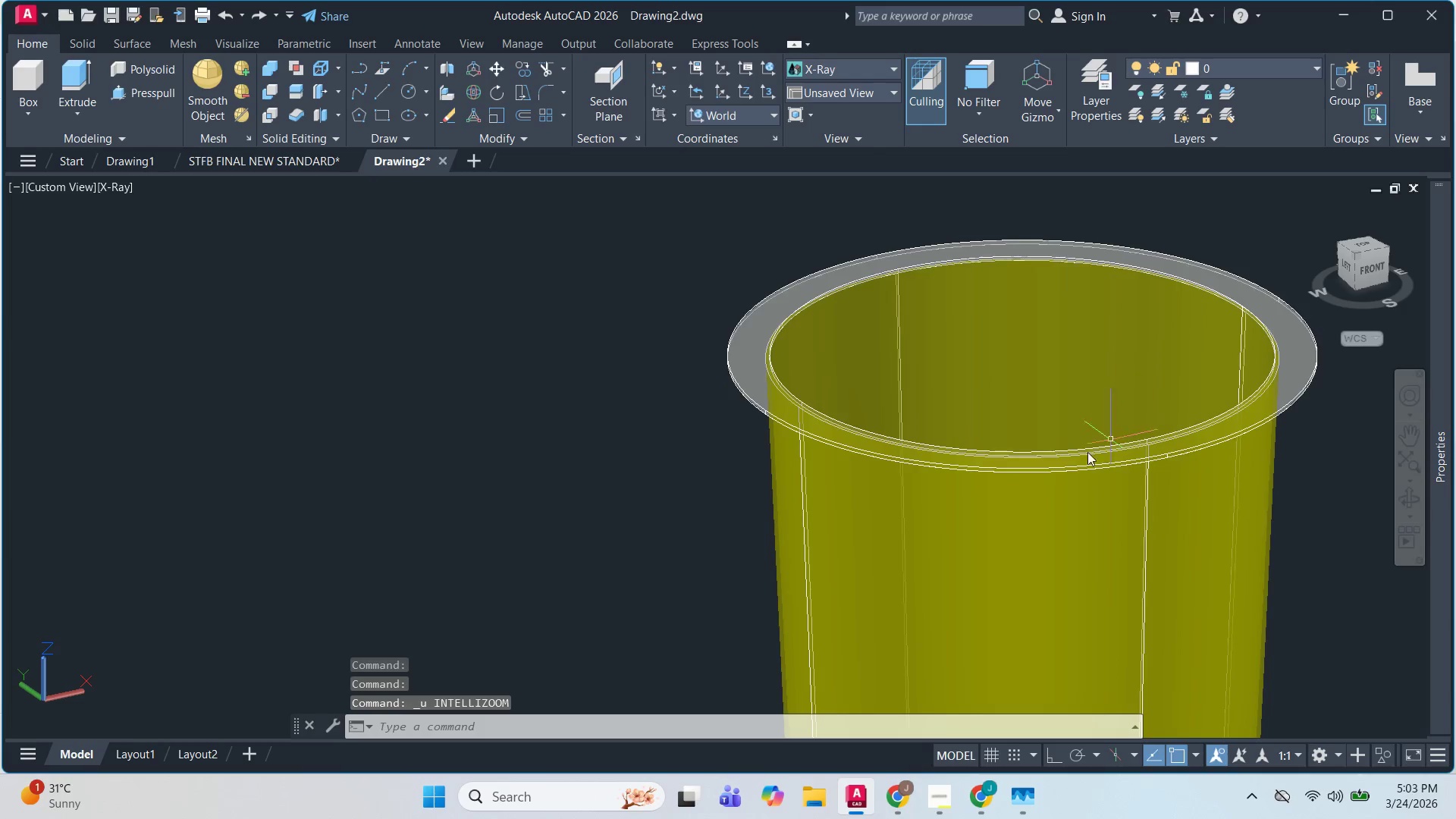 
key(Control+Z)
 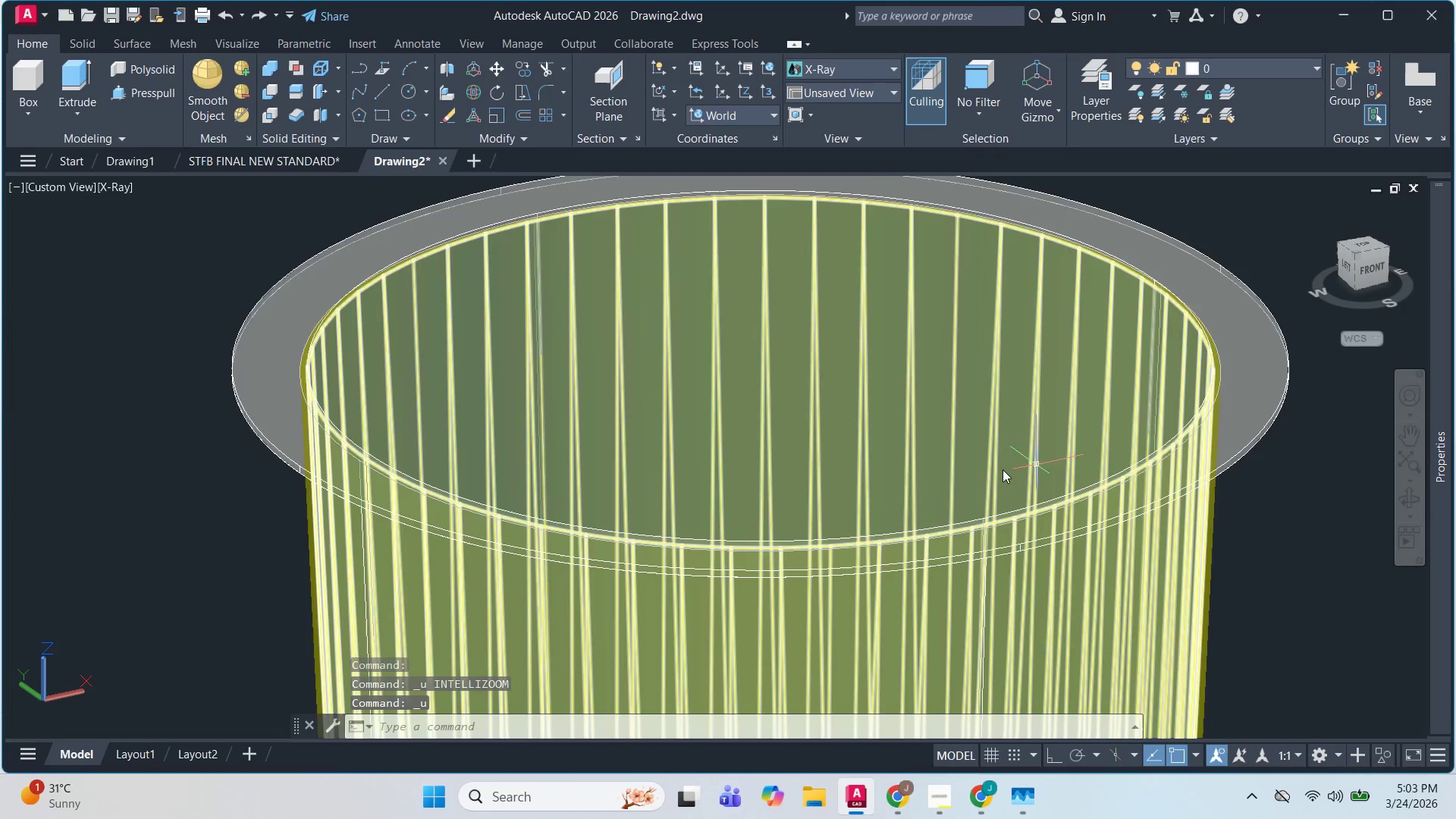 
key(Control+Z)
 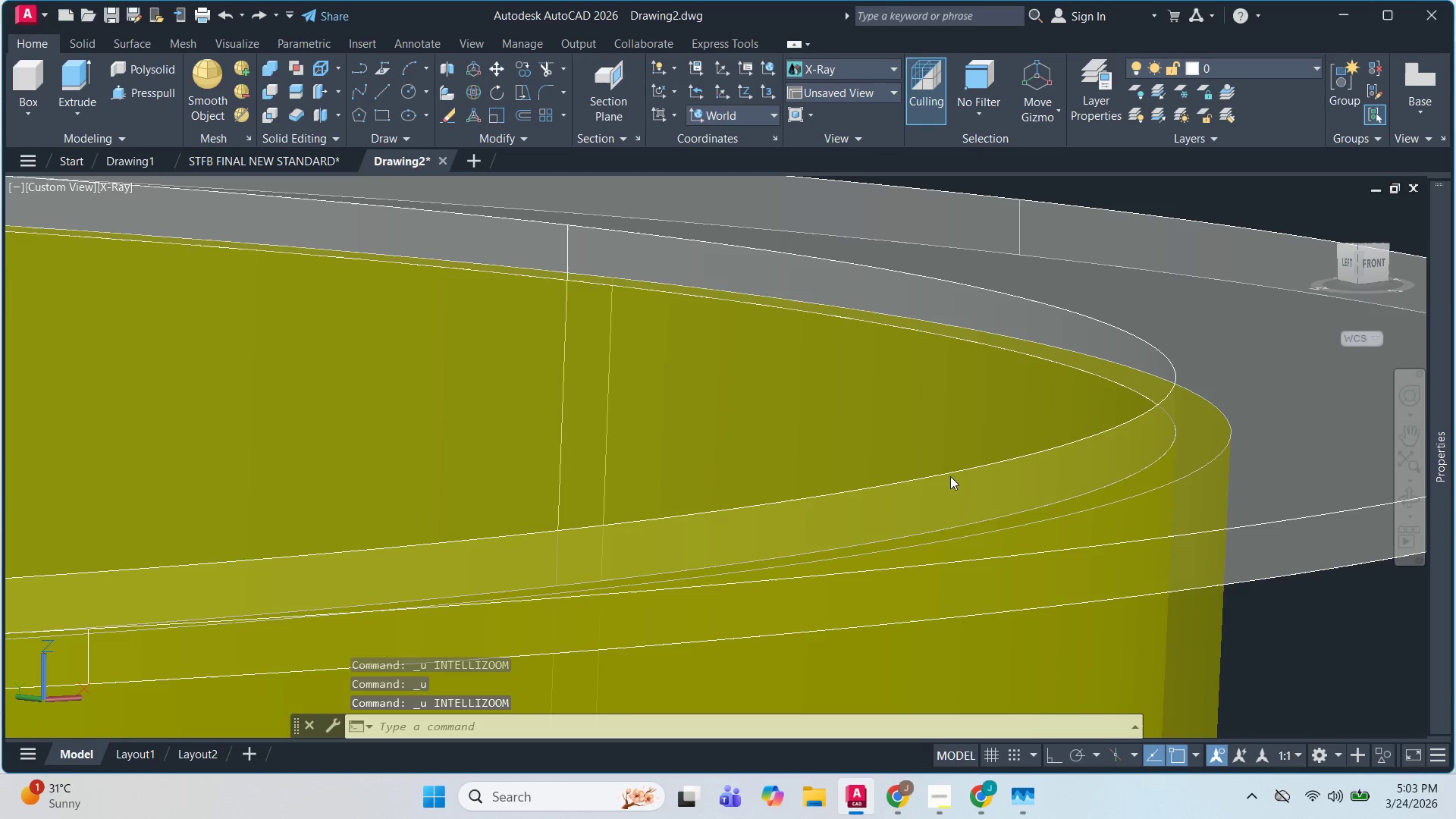 
key(Control+Z)
 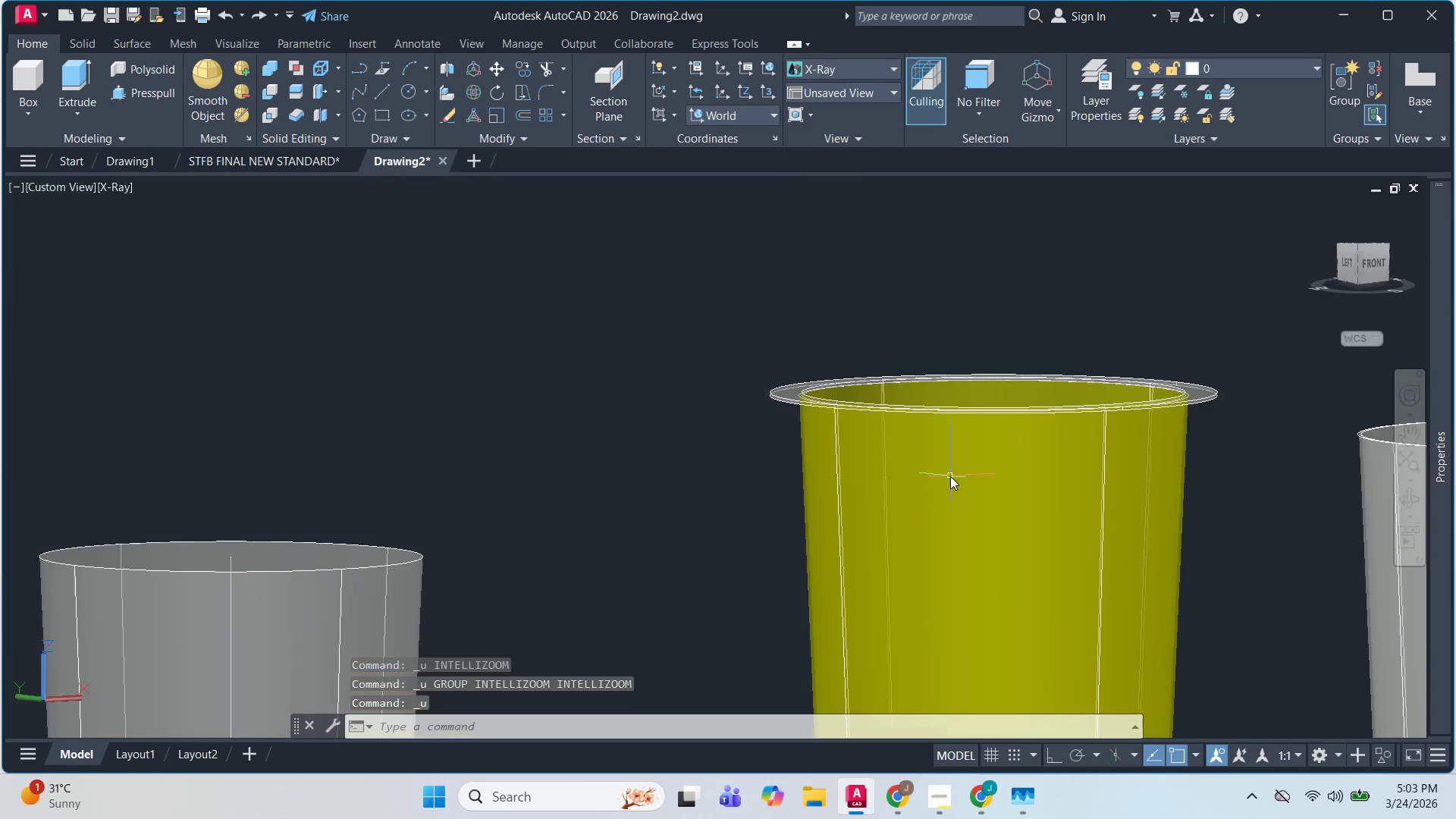 
key(Control+Z)
 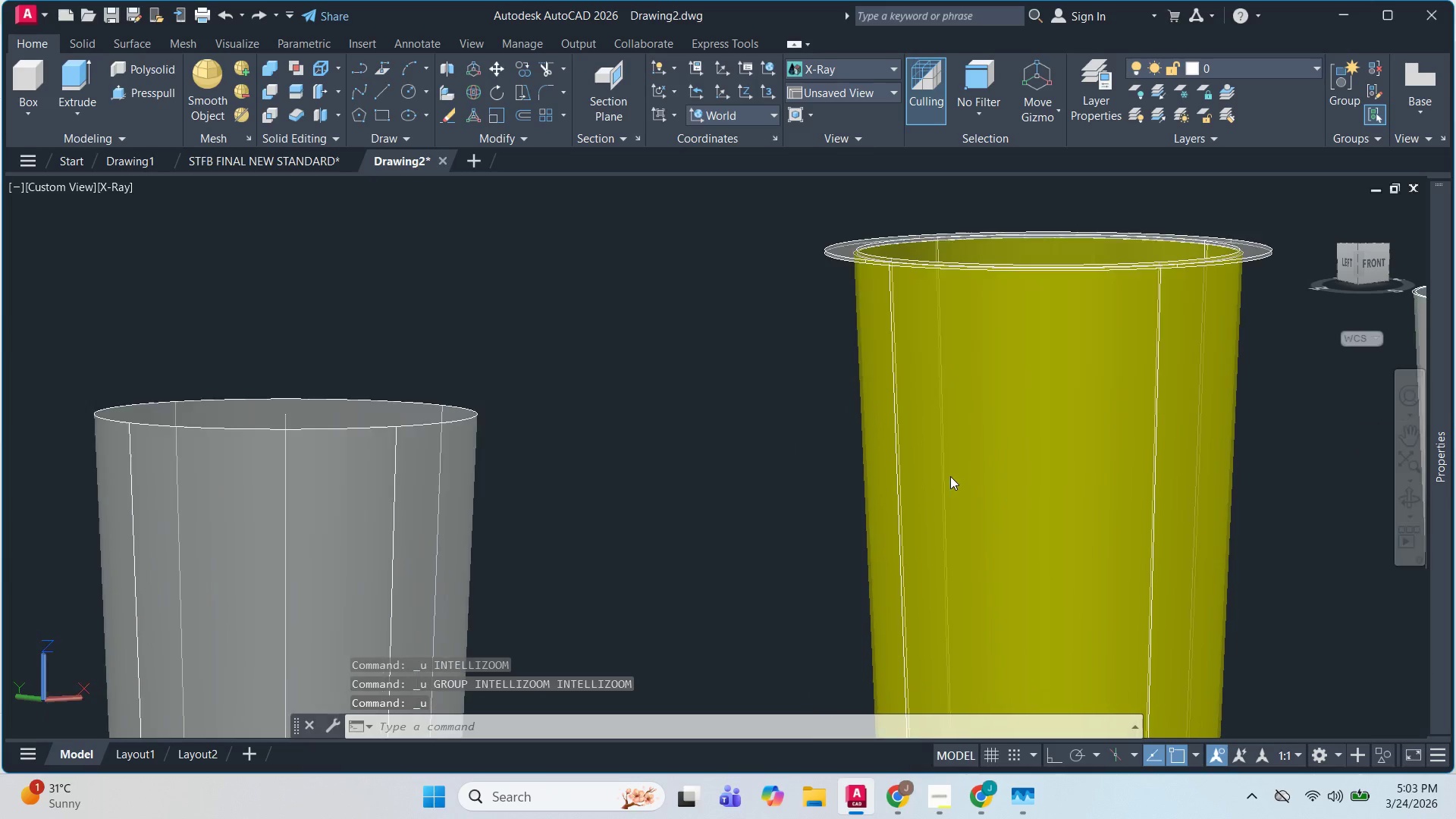 
key(Control+Z)
 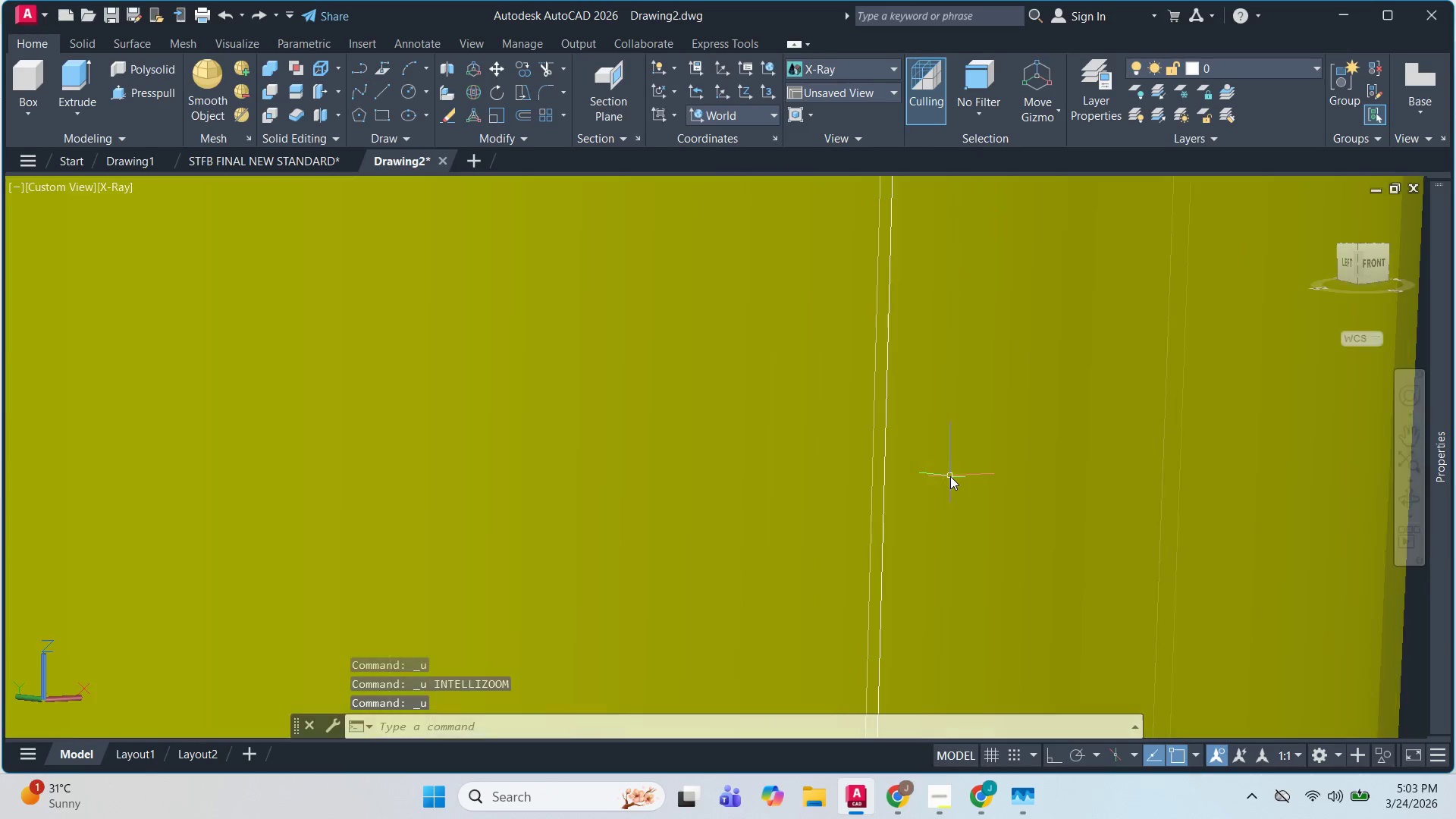 
key(Control+Z)
 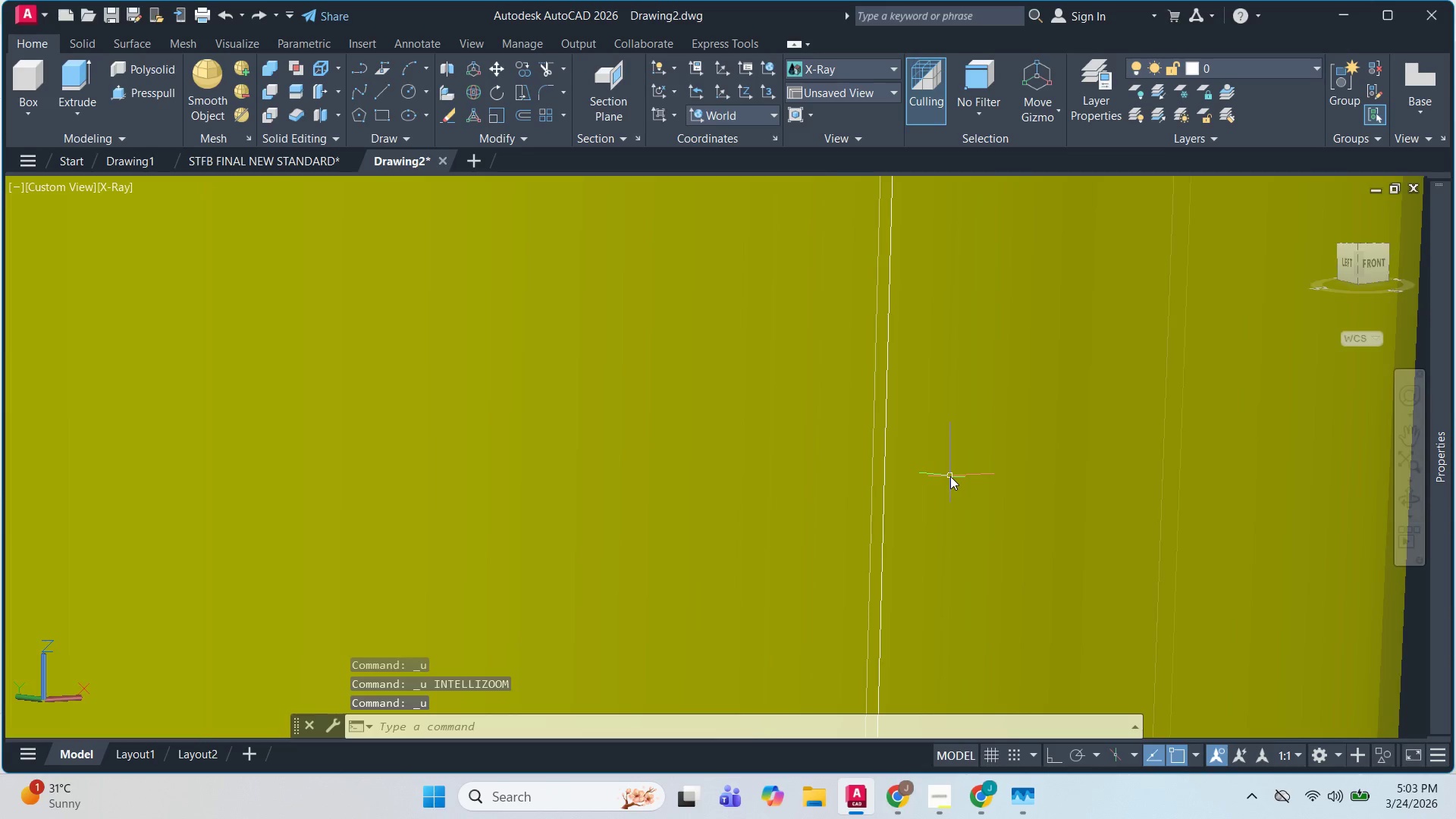 
key(Control+Z)
 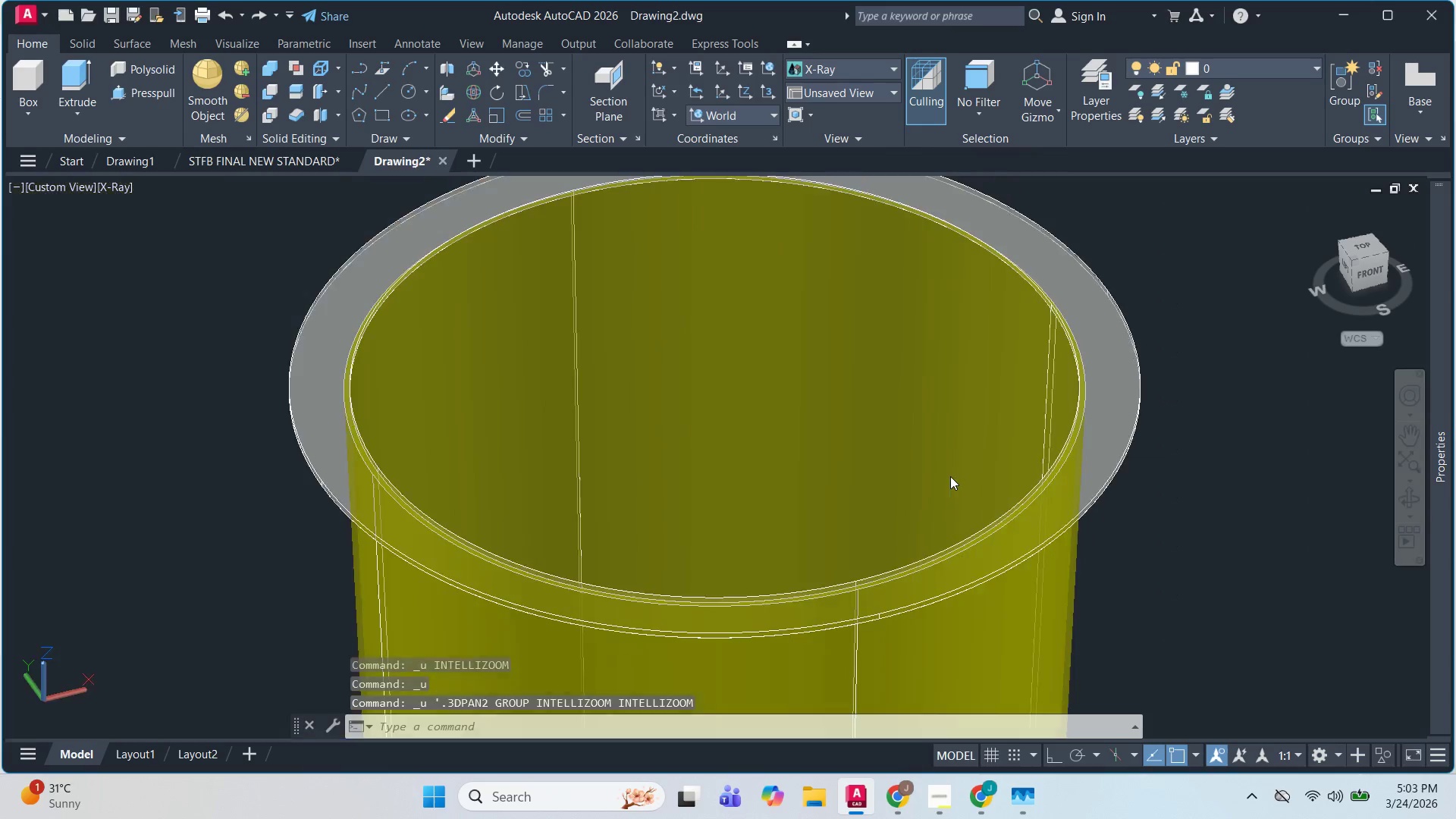 
key(Control+Z)
 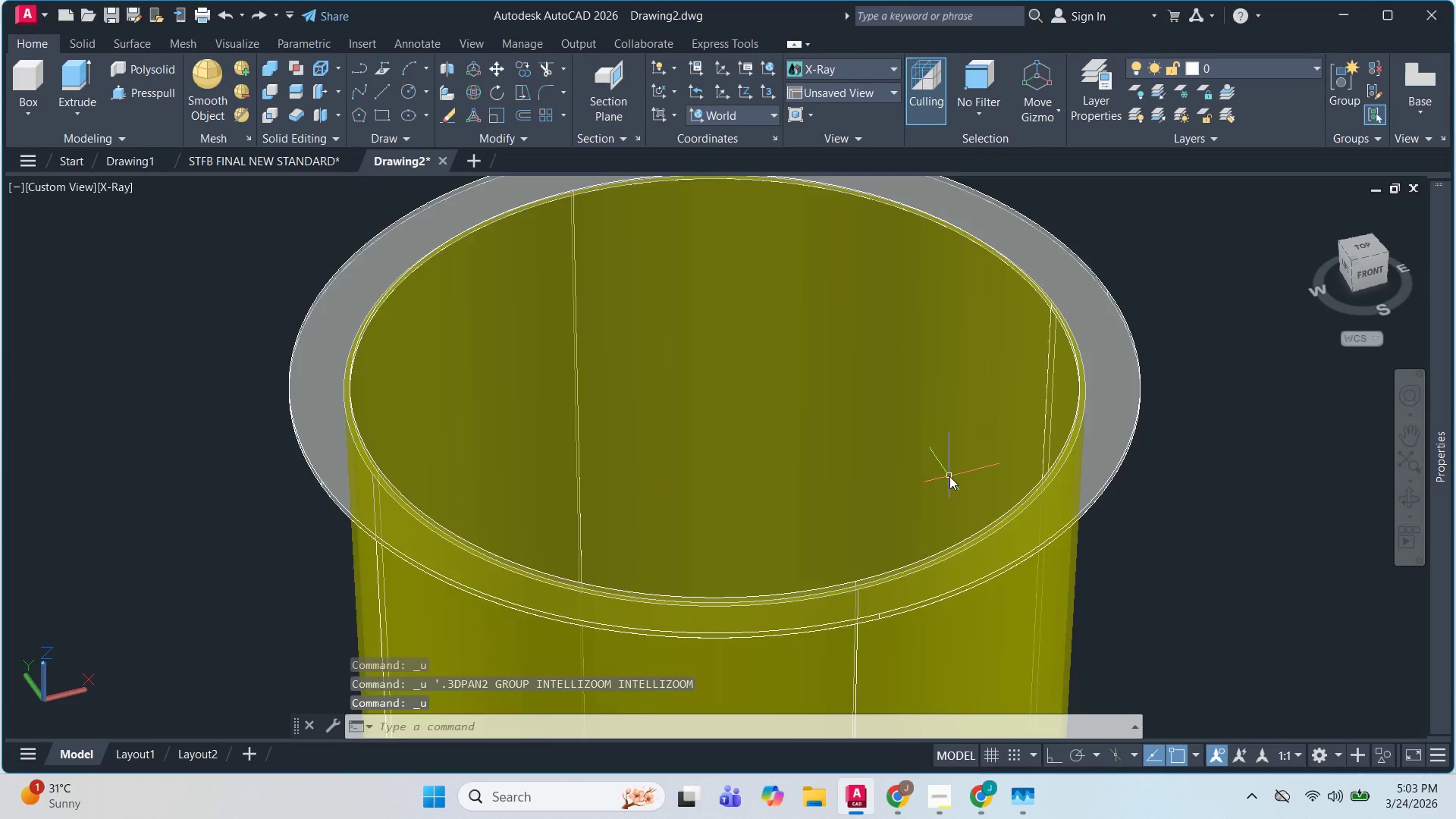 
key(Control+Z)
 